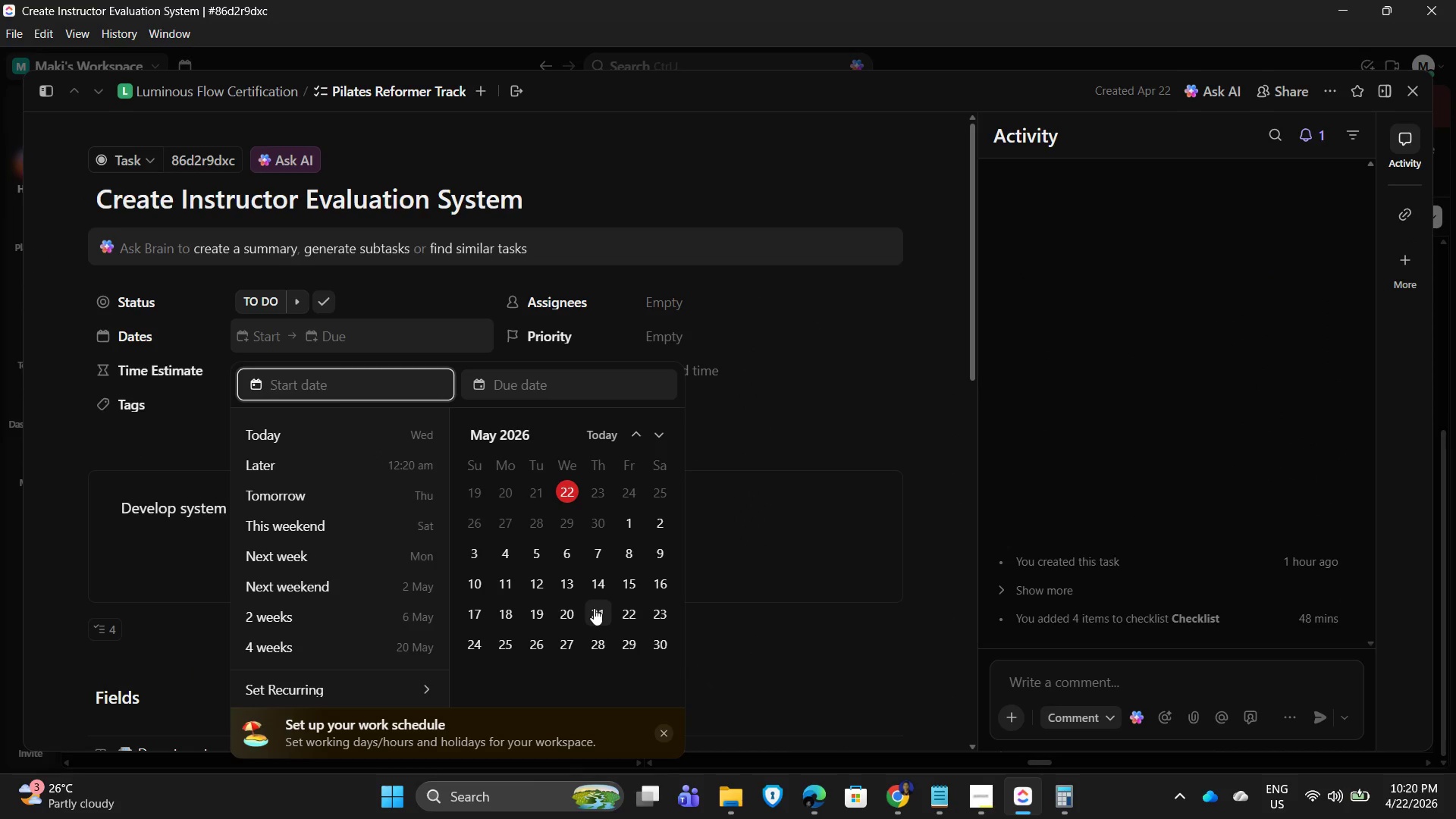 
left_click([594, 608])
 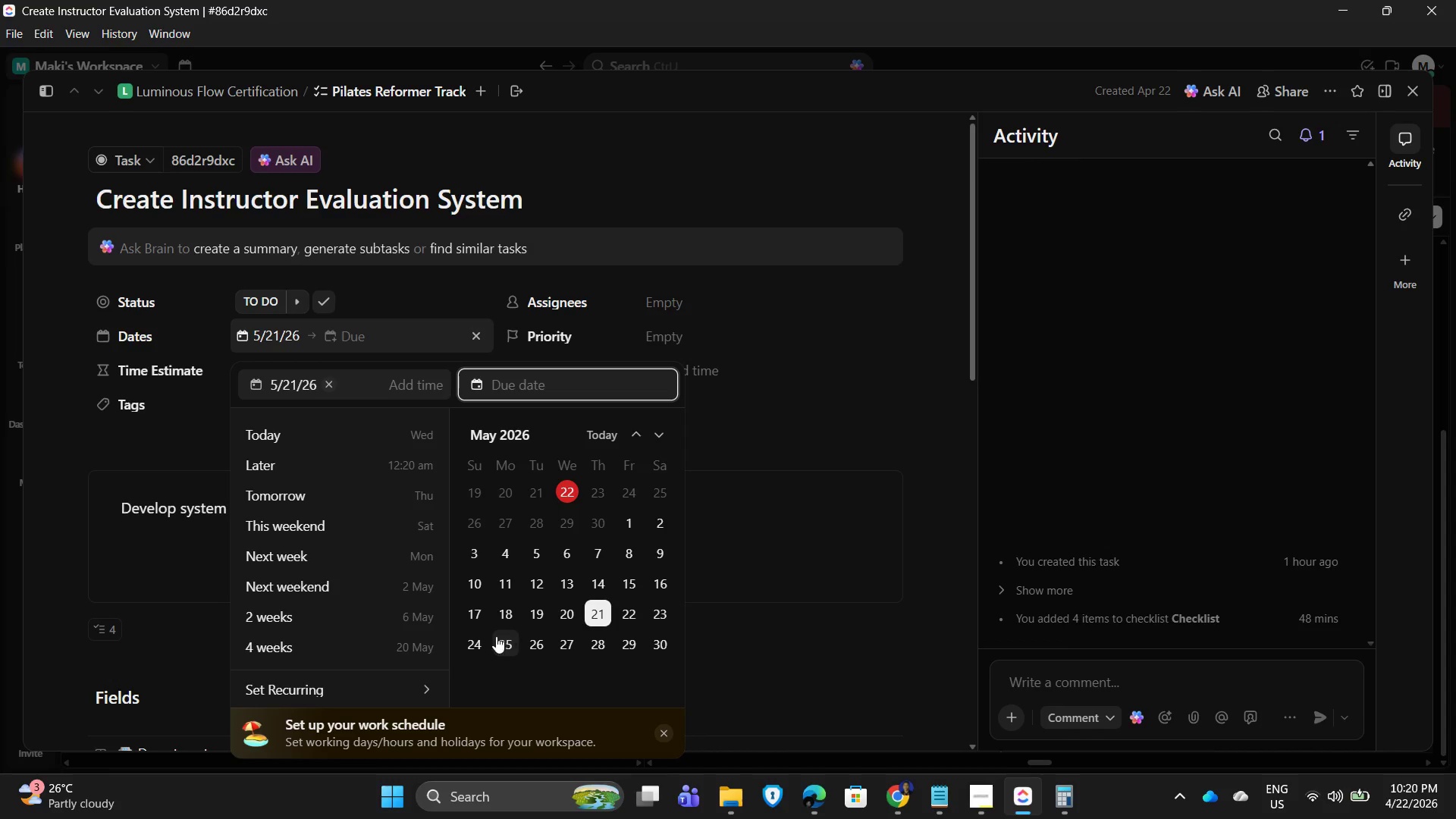 
left_click([500, 635])
 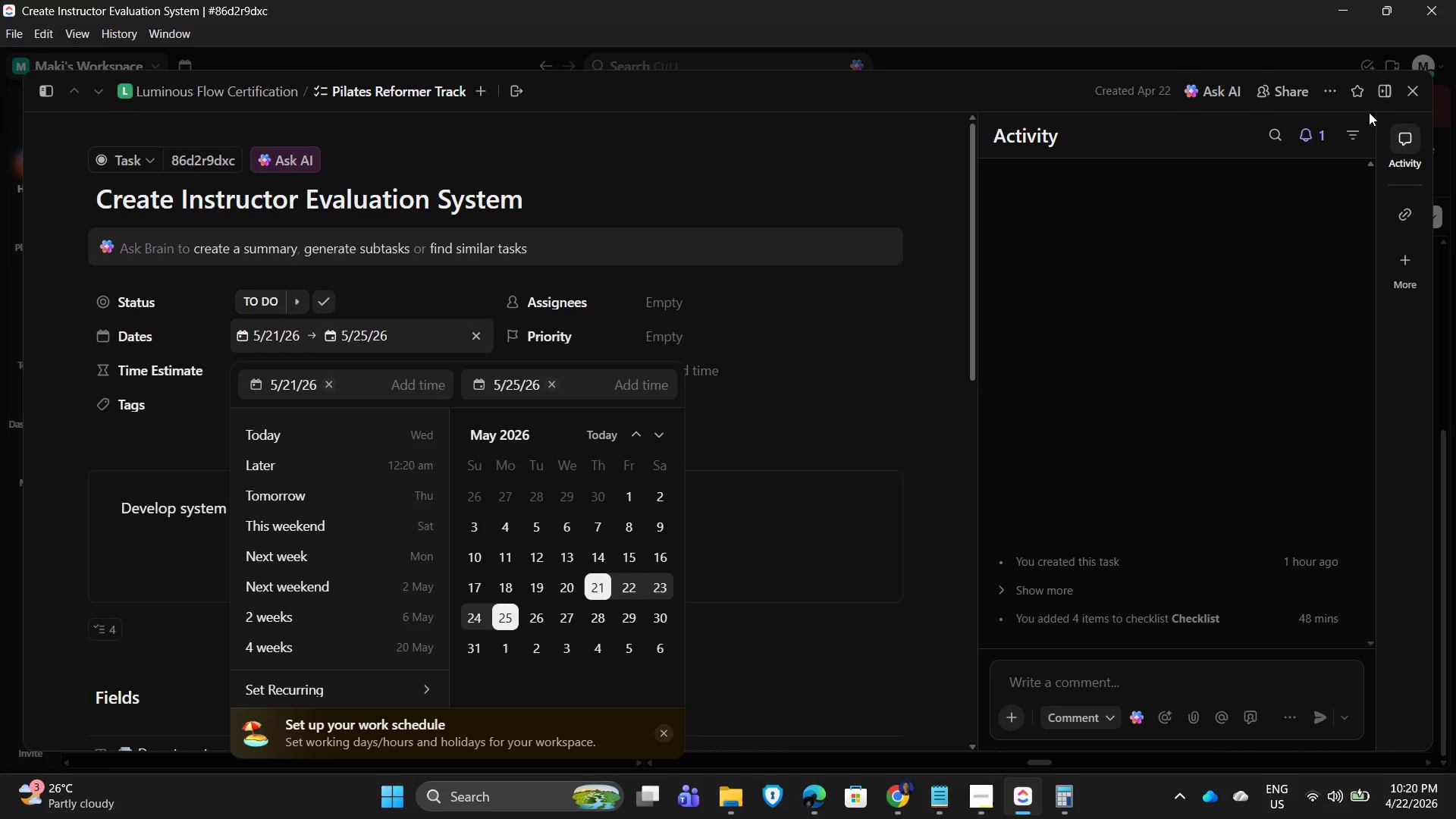 
left_click([1416, 93])
 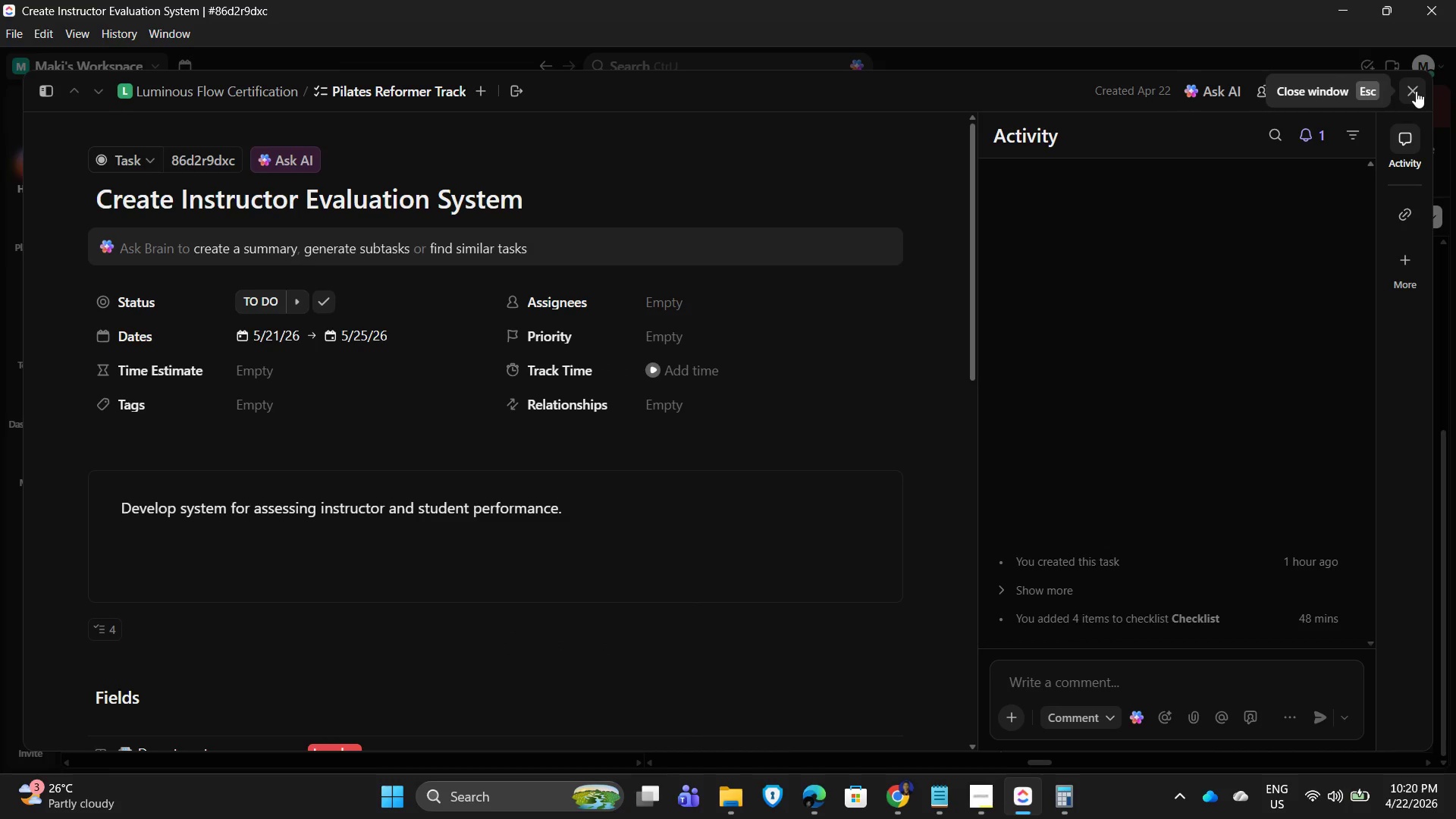 
left_click([1416, 91])
 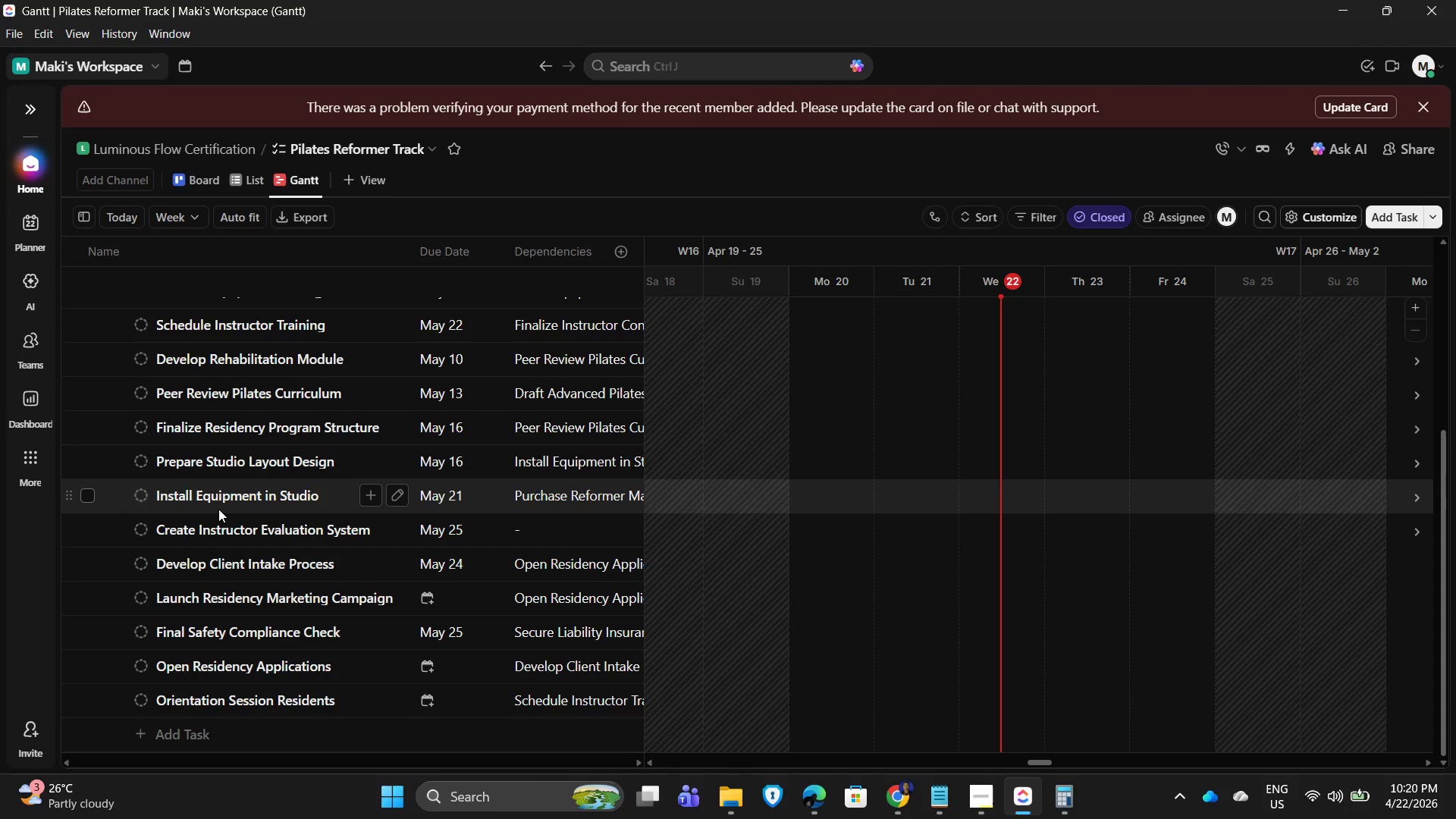 
mouse_move([284, 587])
 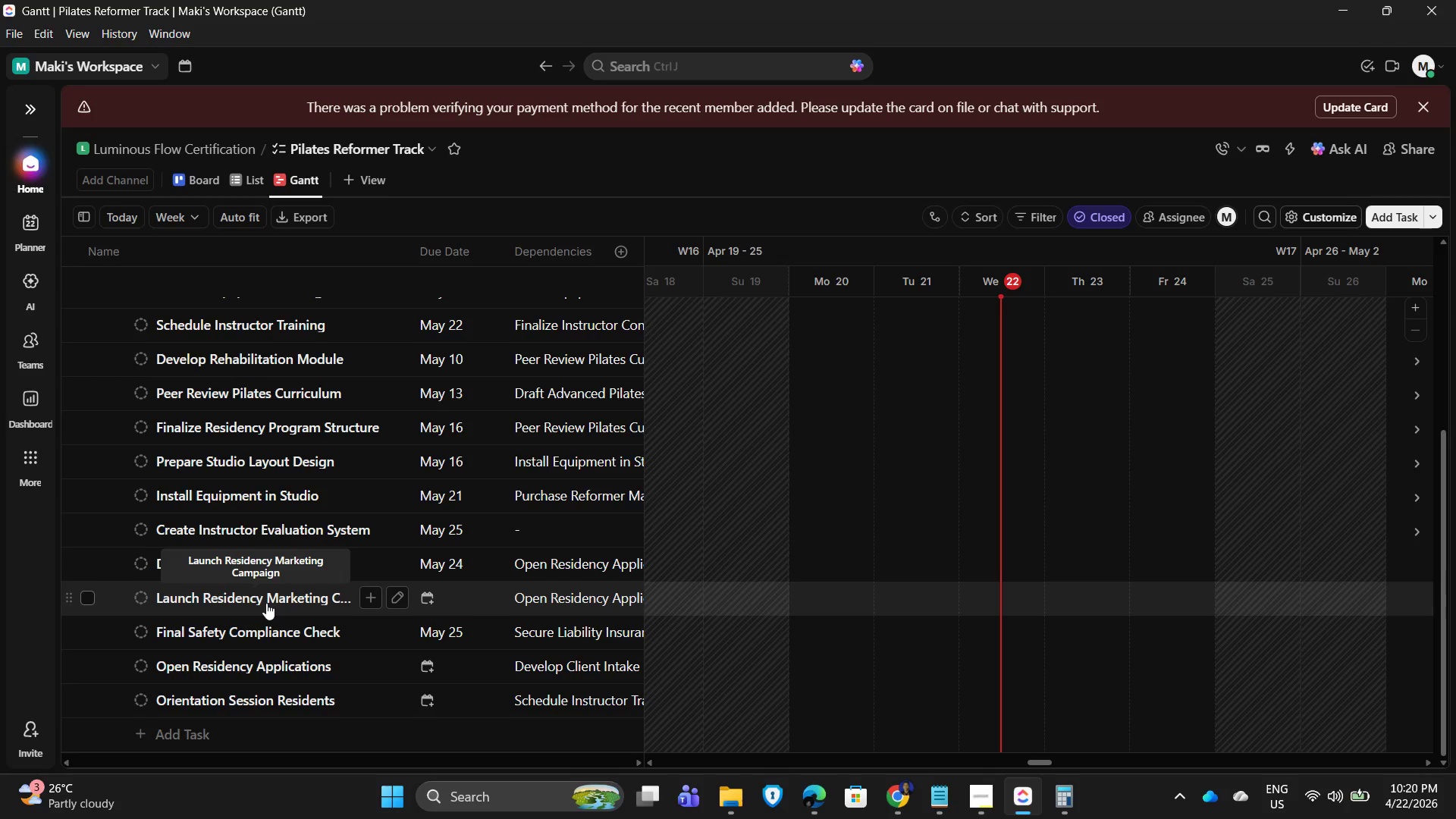 
left_click([266, 603])
 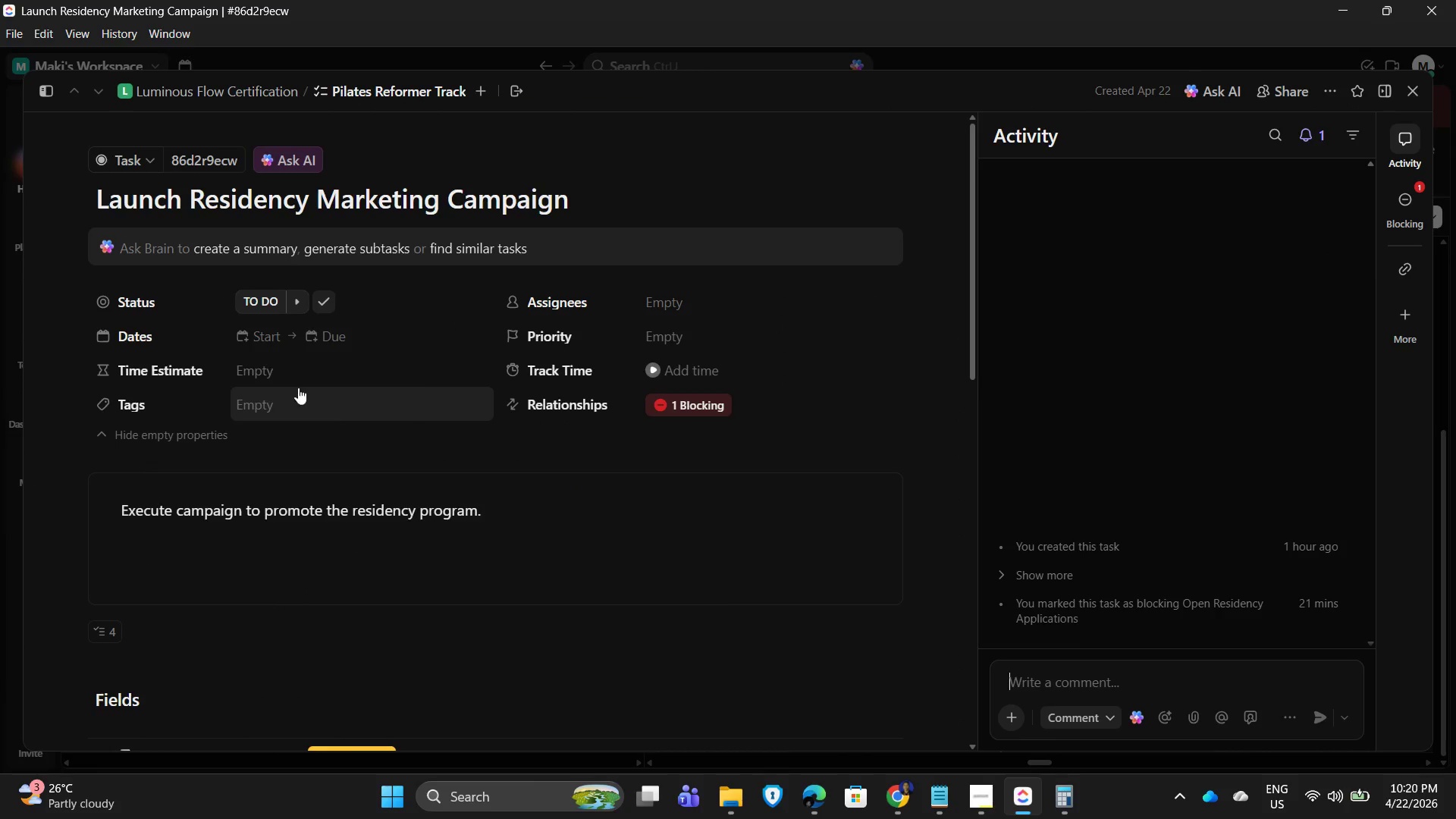 
left_click([259, 331])
 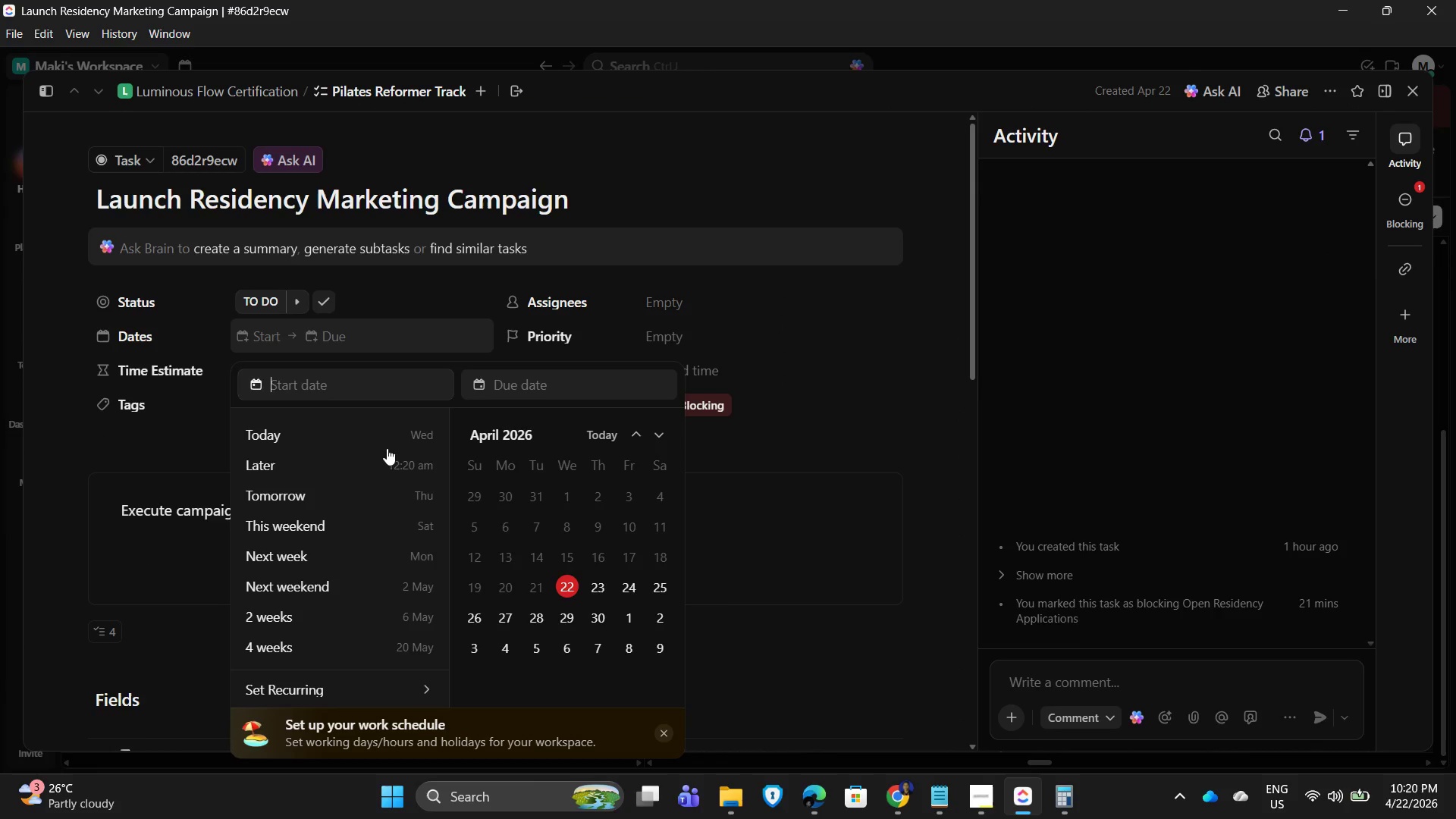 
mouse_move([604, 607])
 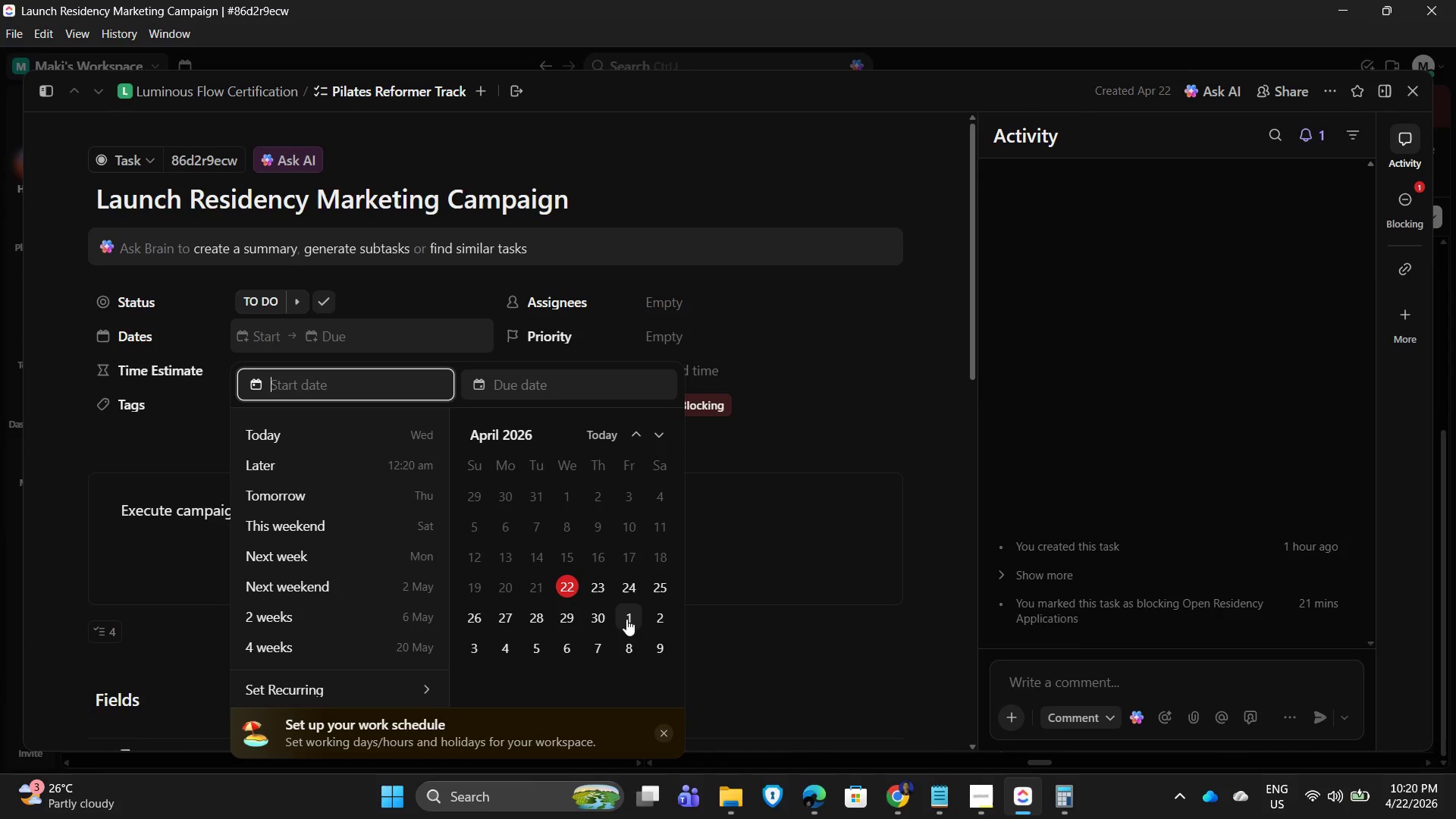 
scroll: coordinate [601, 607], scroll_direction: down, amount: 1.0
 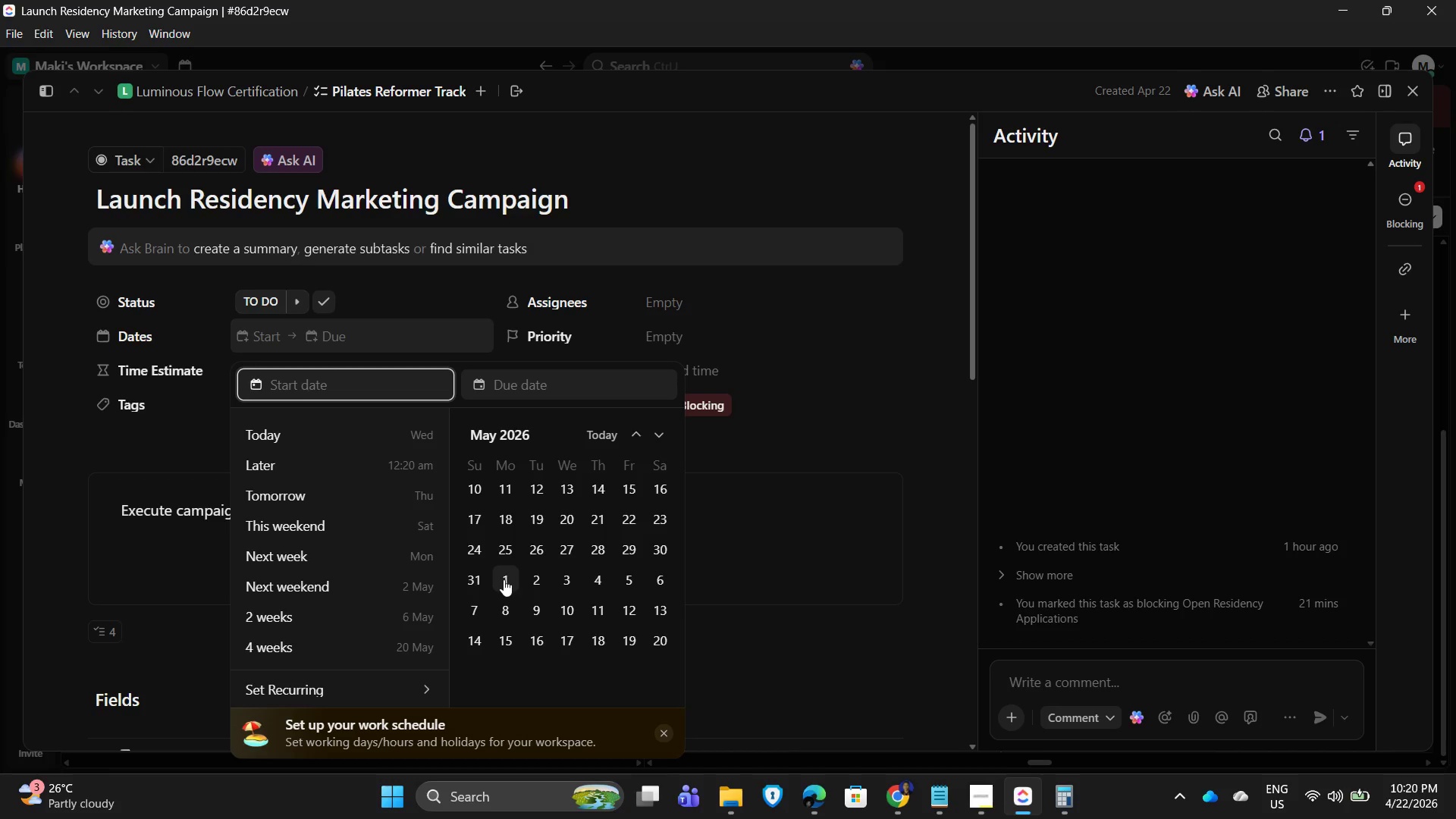 
left_click([504, 579])
 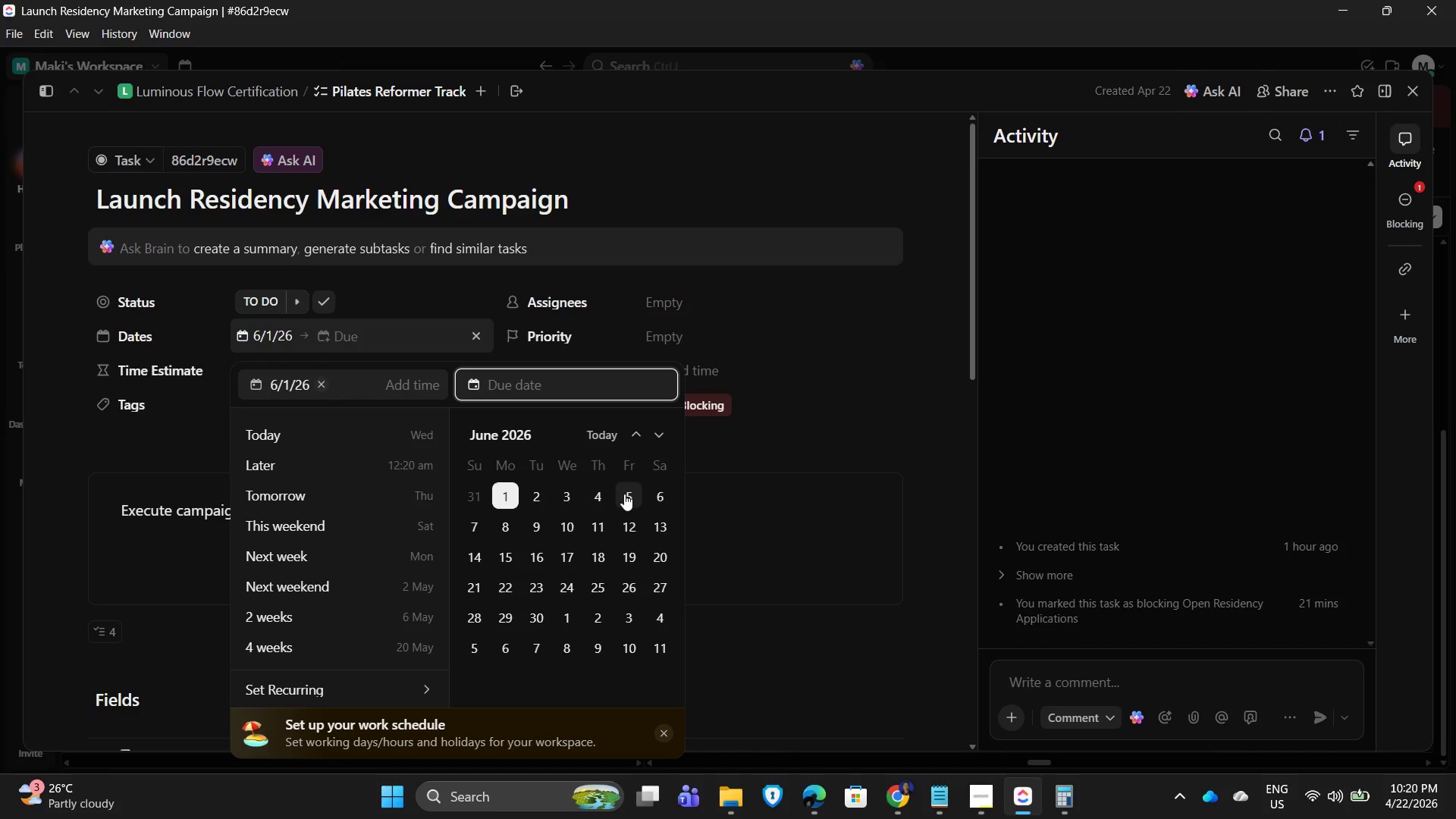 
left_click([624, 494])
 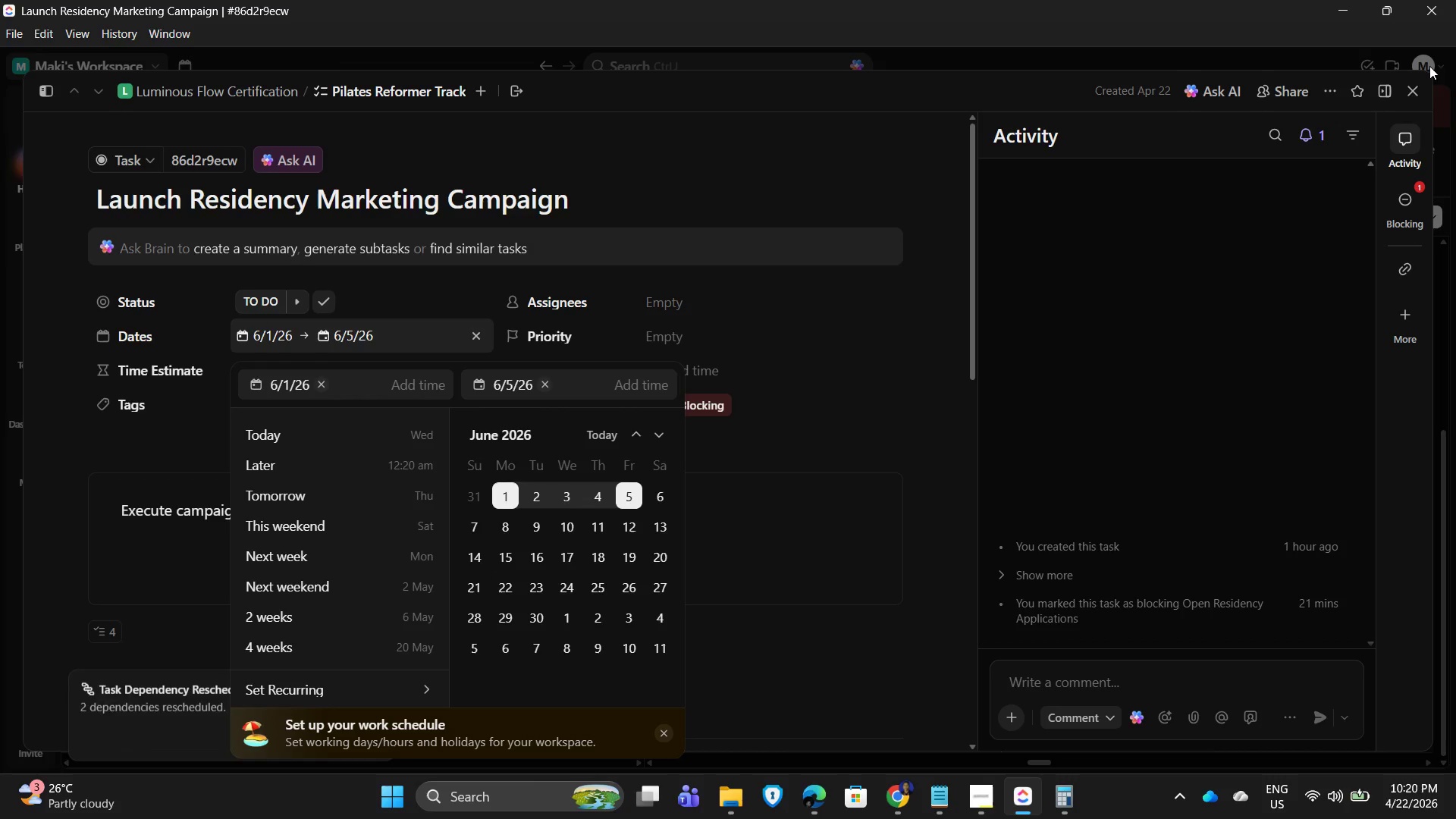 
left_click([1416, 91])
 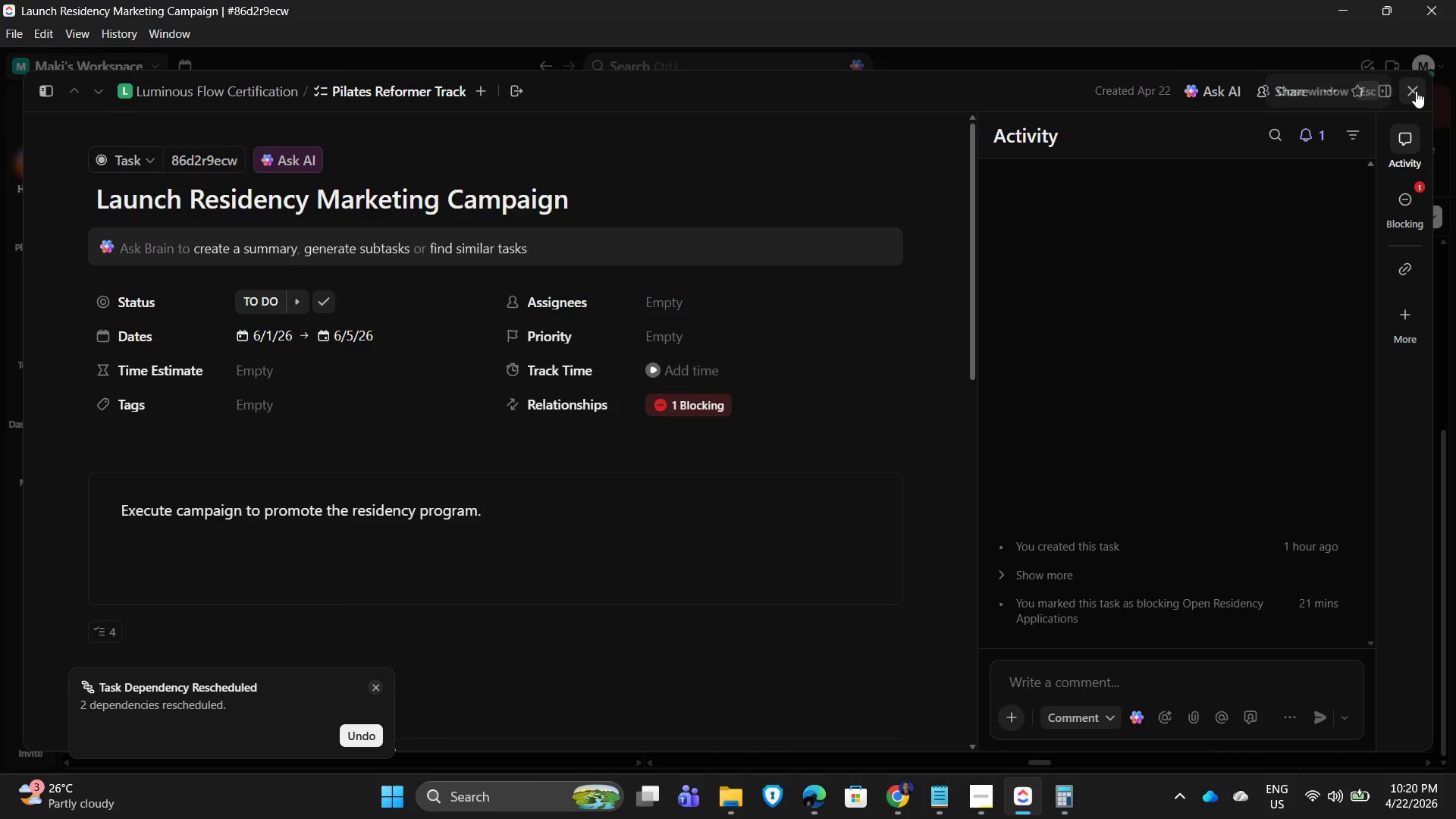 
left_click([1416, 91])
 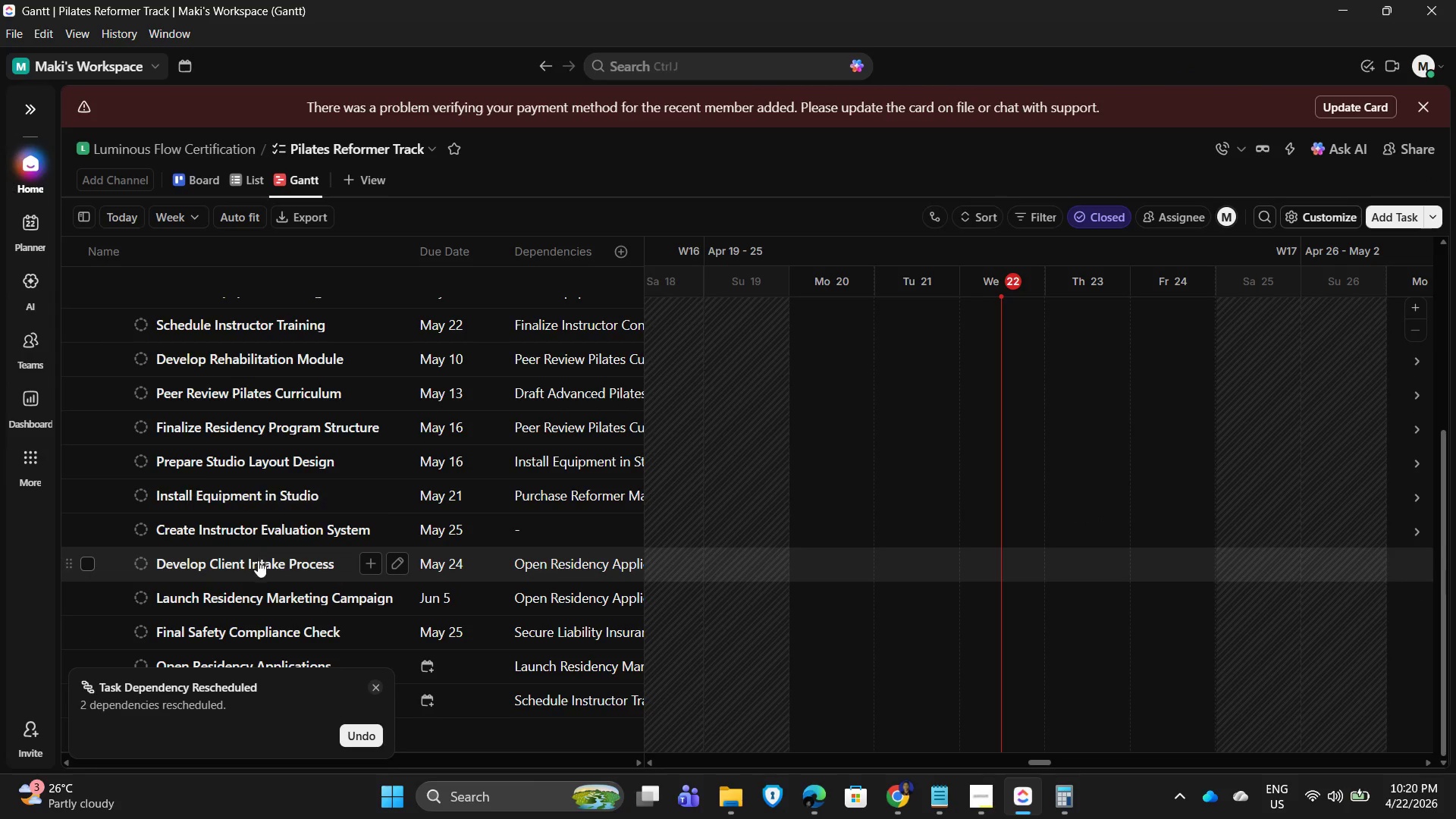 
scroll: coordinate [272, 632], scroll_direction: down, amount: 3.0
 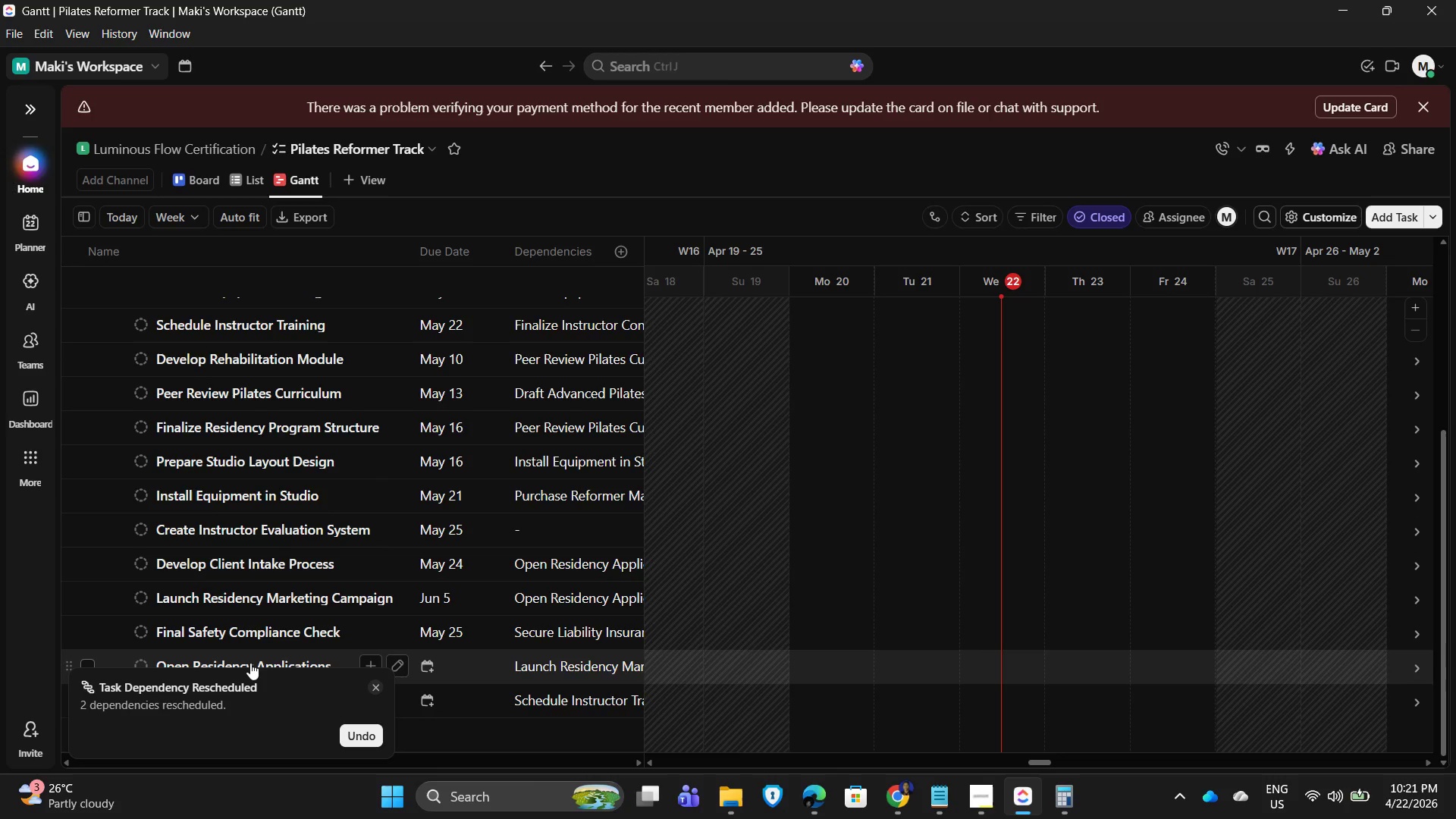 
left_click([250, 663])
 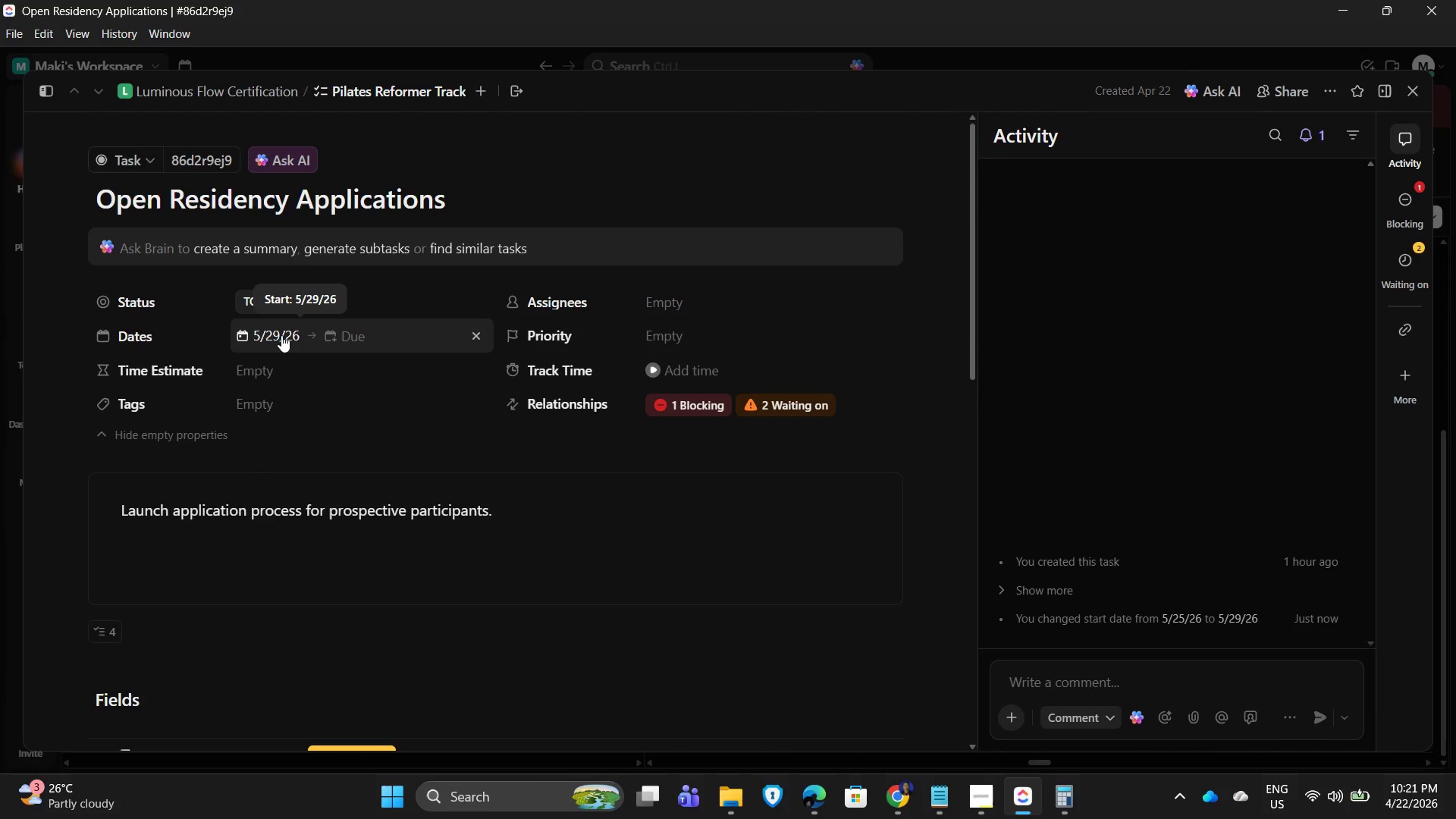 
left_click([281, 335])
 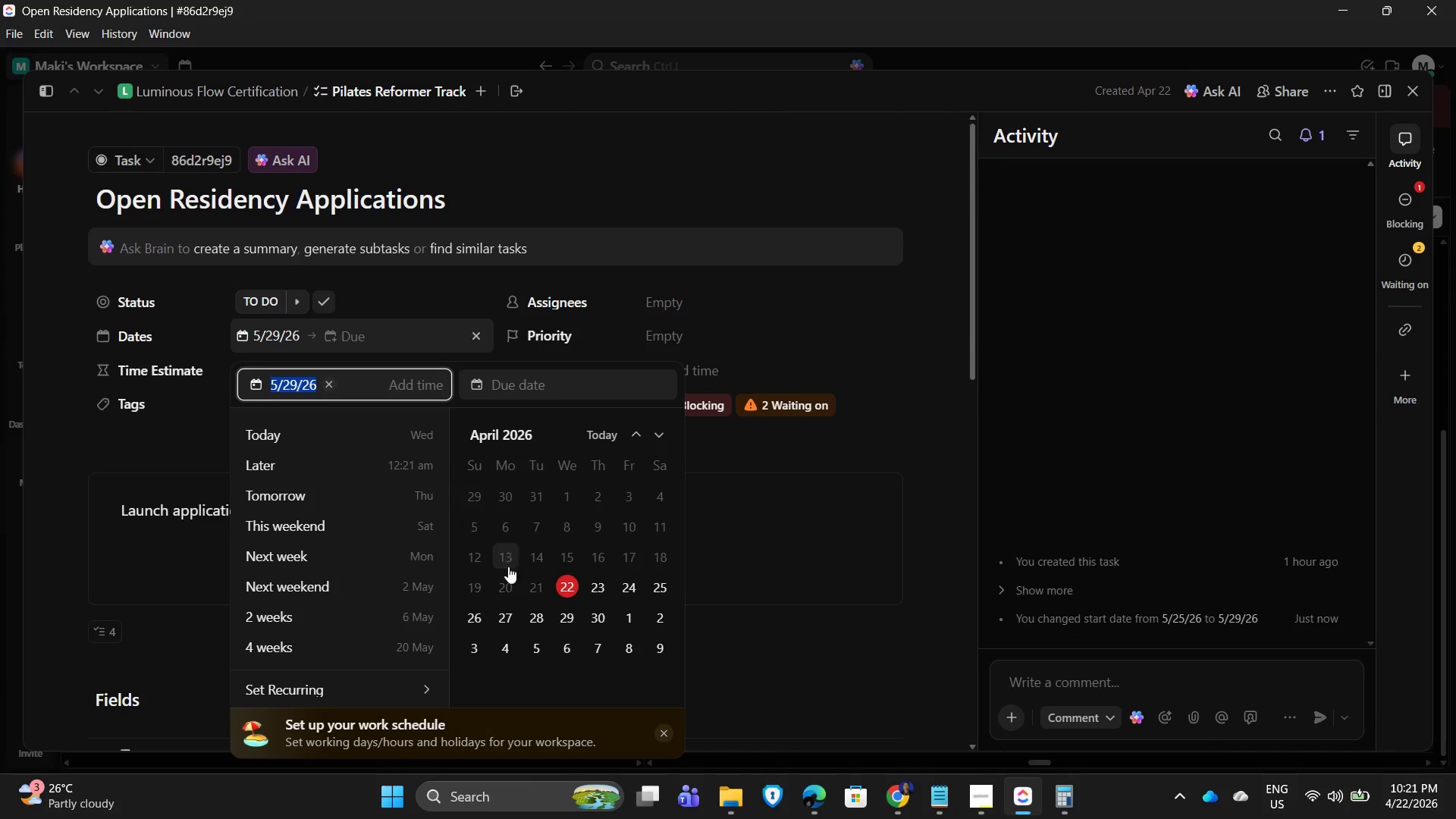 
scroll: coordinate [588, 605], scroll_direction: down, amount: 2.0
 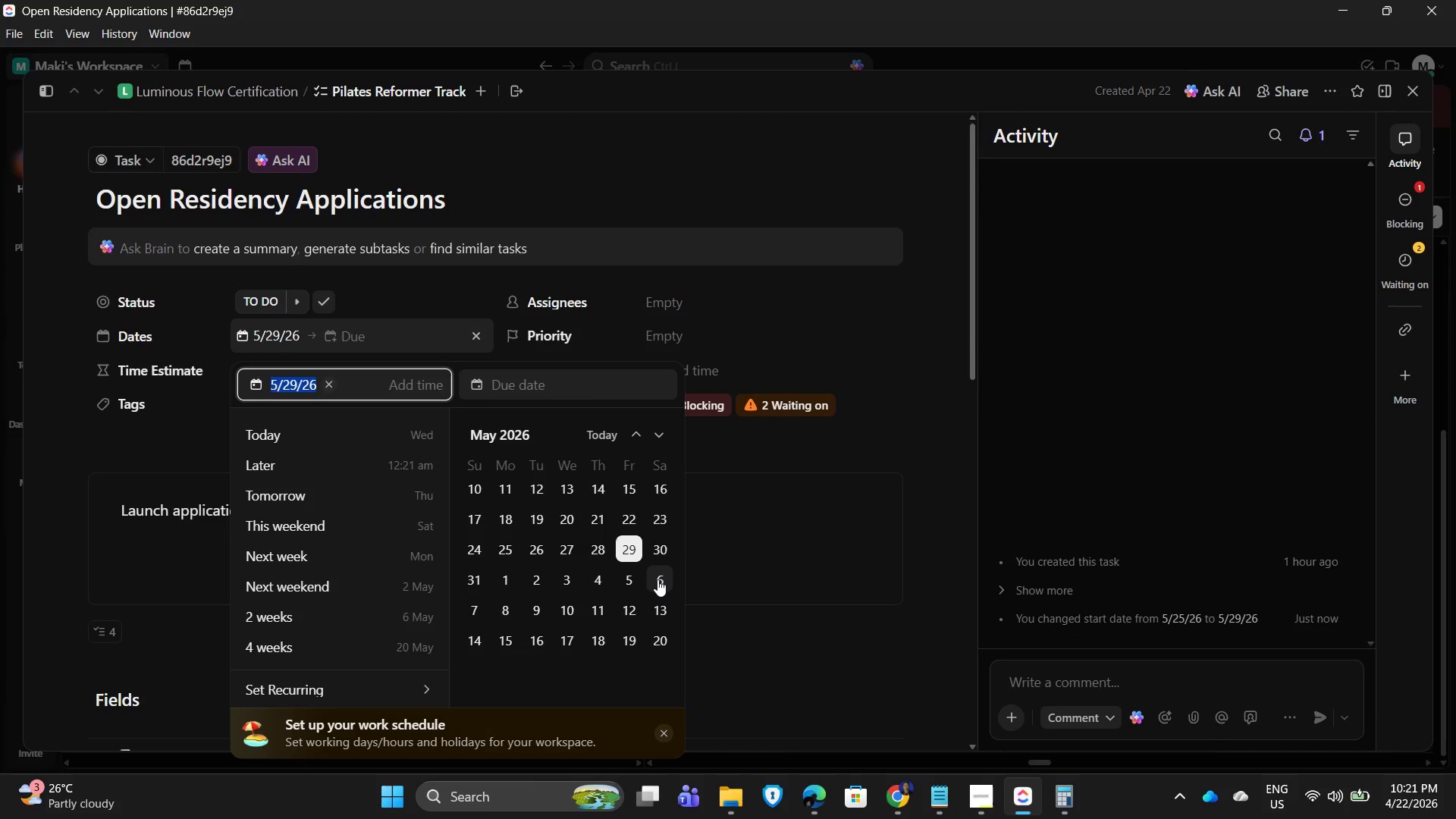 
left_click([657, 579])
 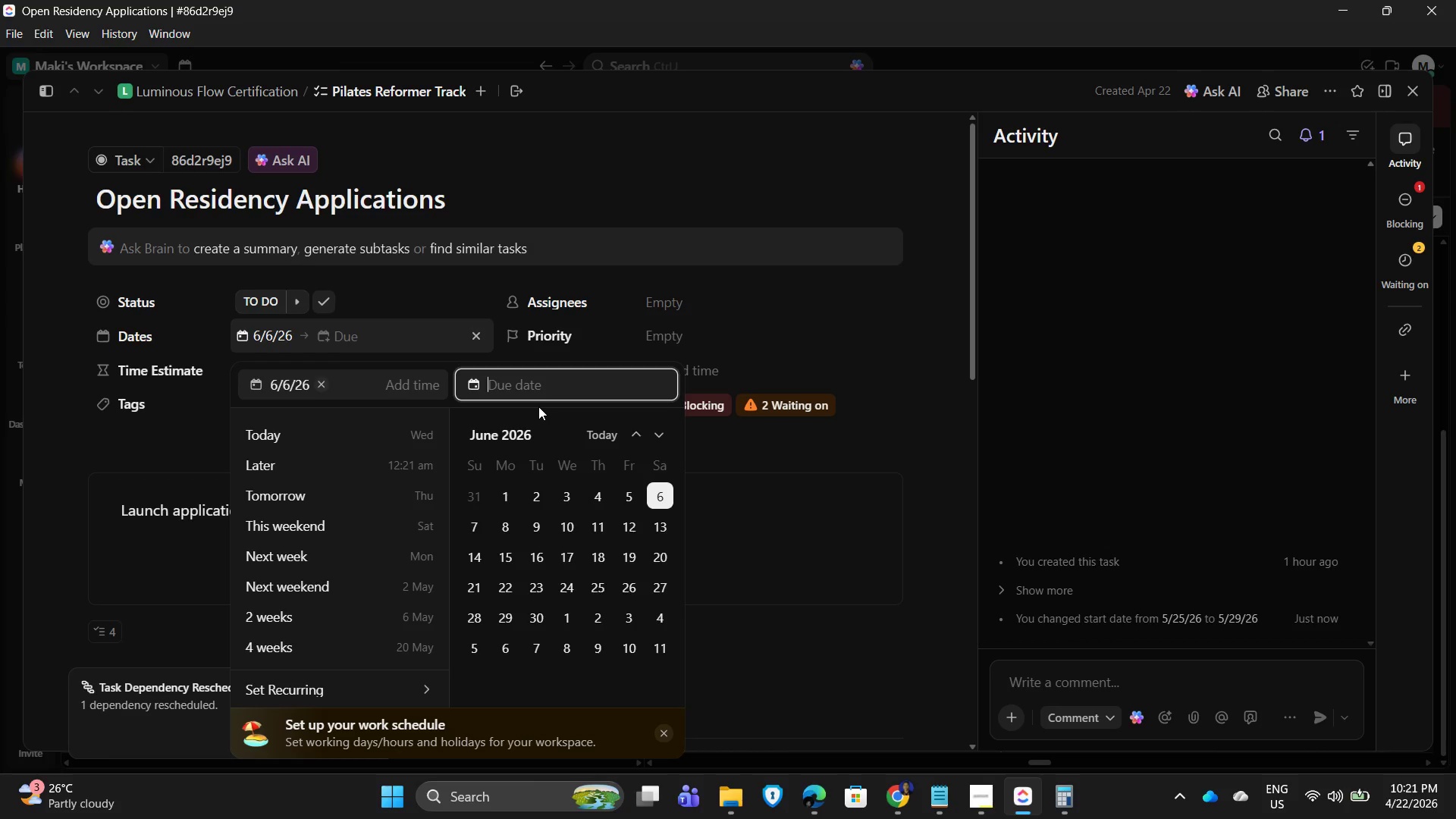 
wait(8.28)
 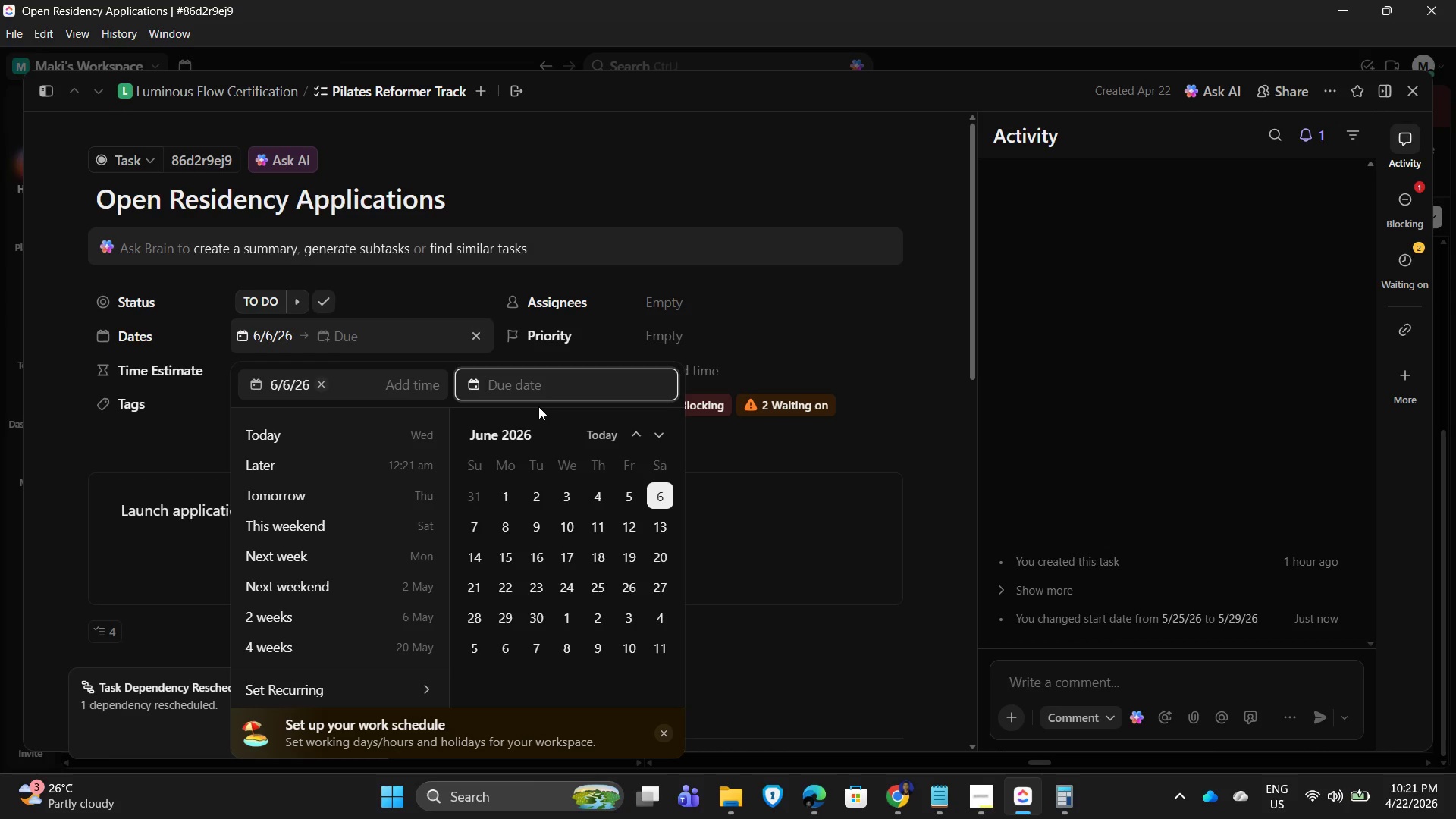 
left_click([566, 526])
 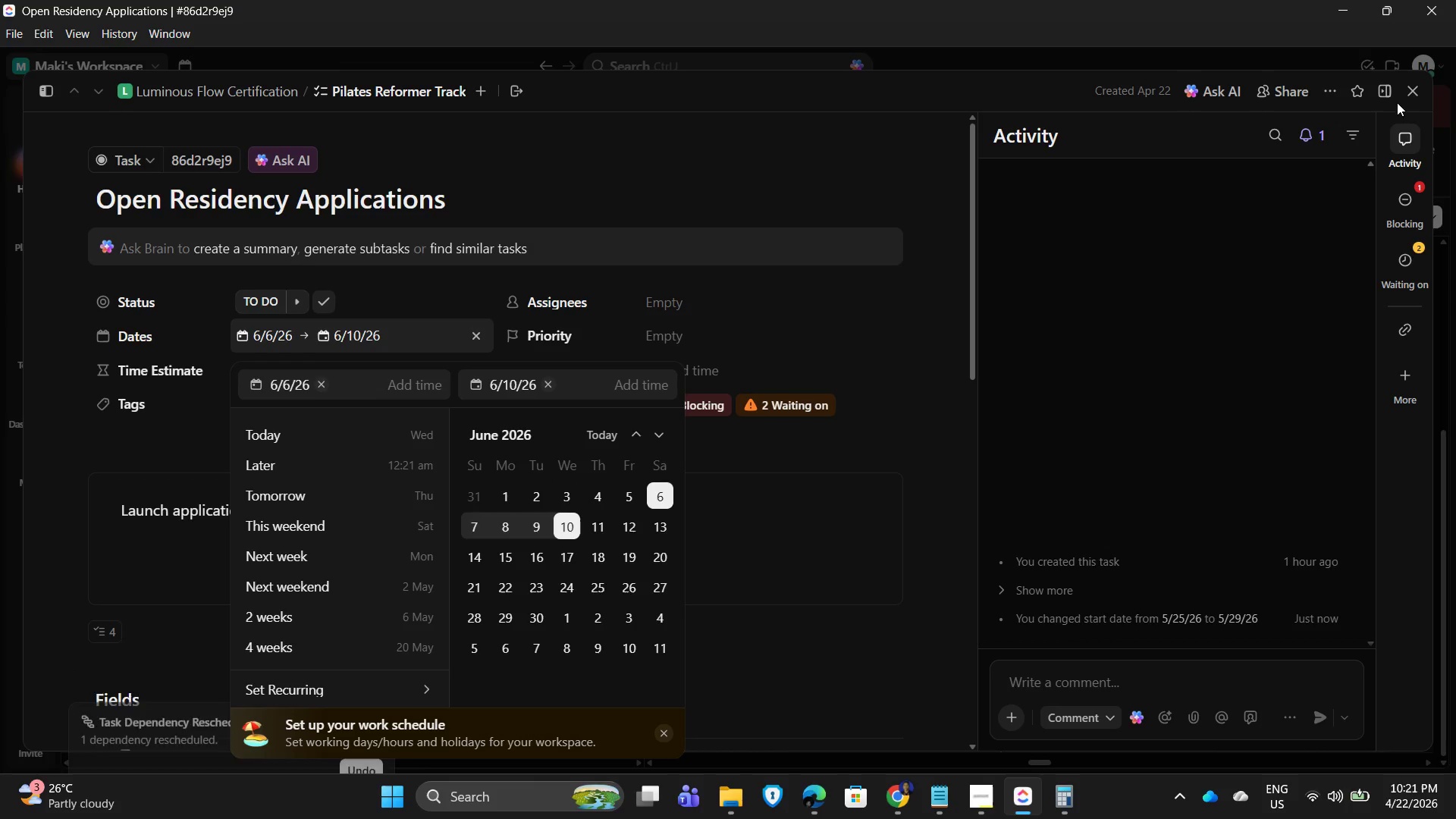 
left_click([1410, 93])
 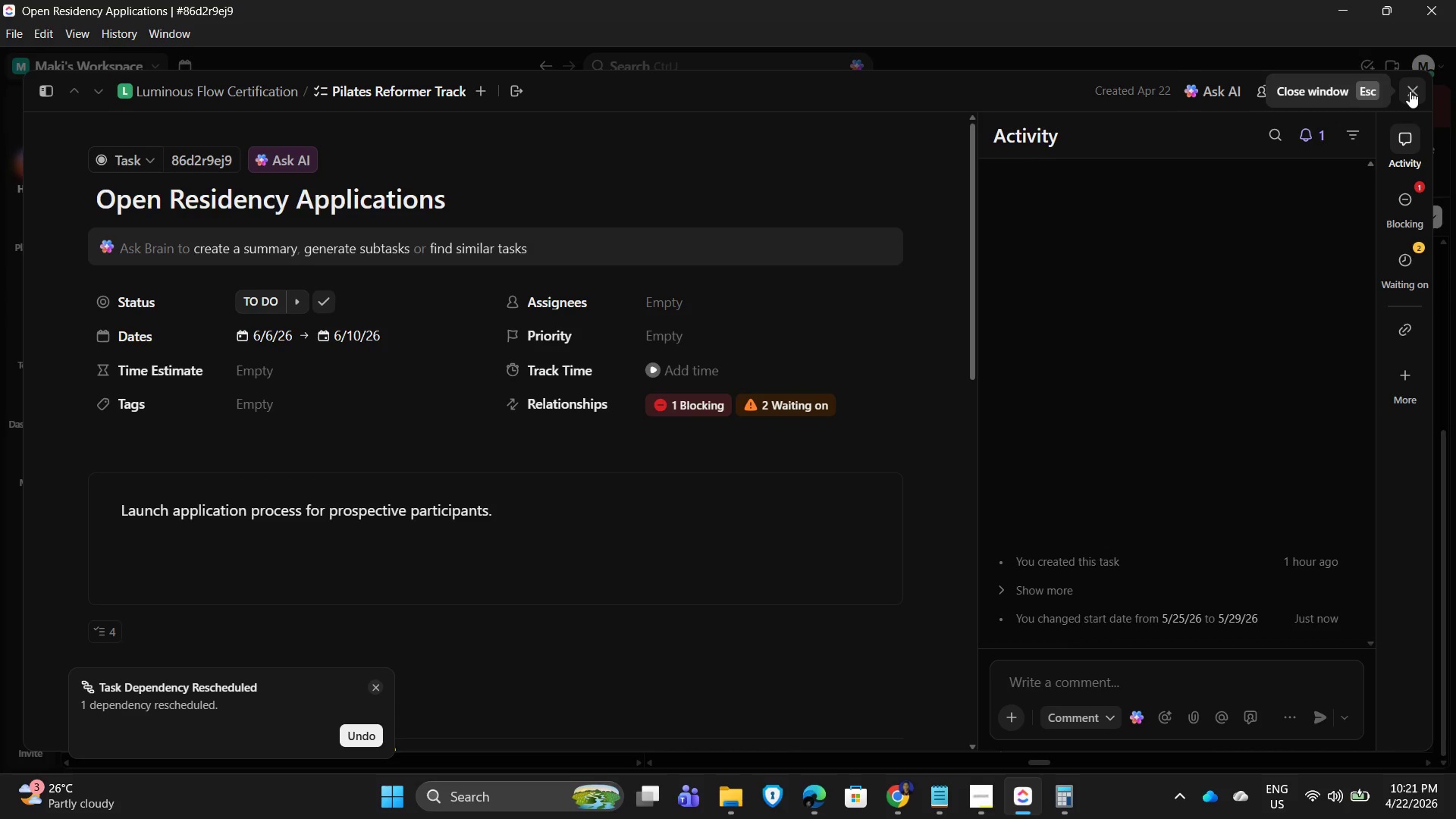 
left_click([1410, 91])
 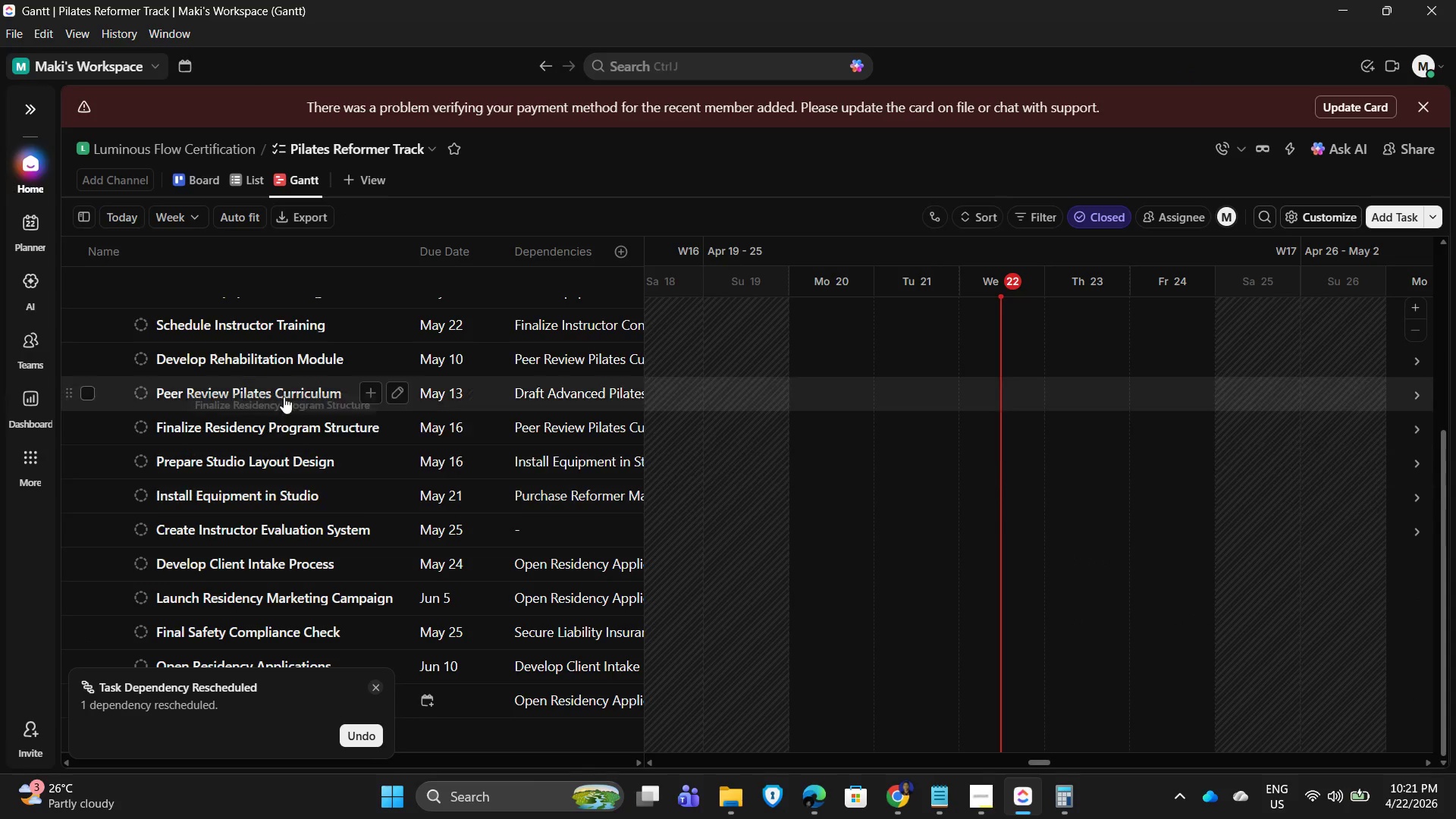 
scroll: coordinate [256, 588], scroll_direction: down, amount: 3.0
 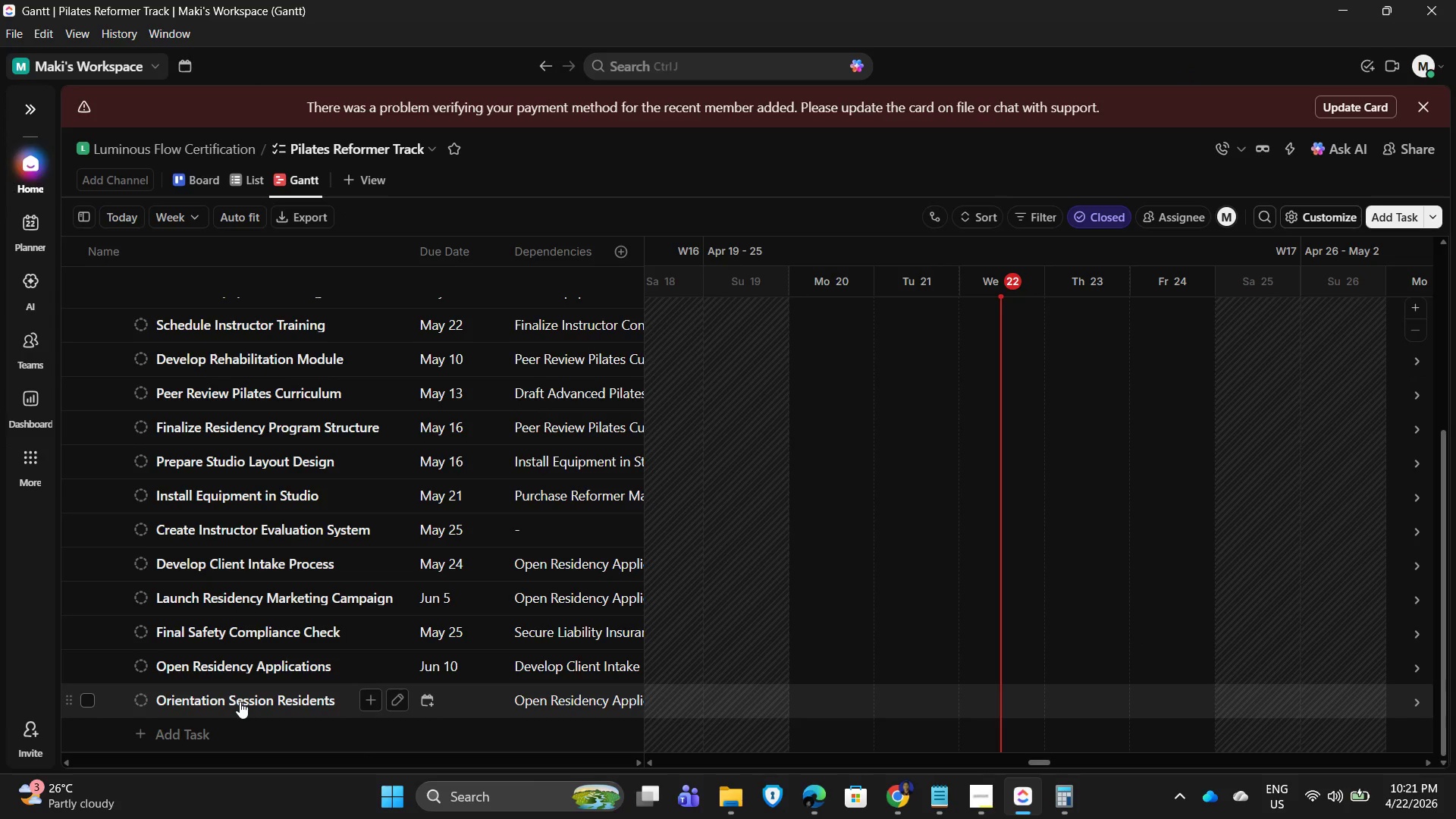 
left_click([240, 701])
 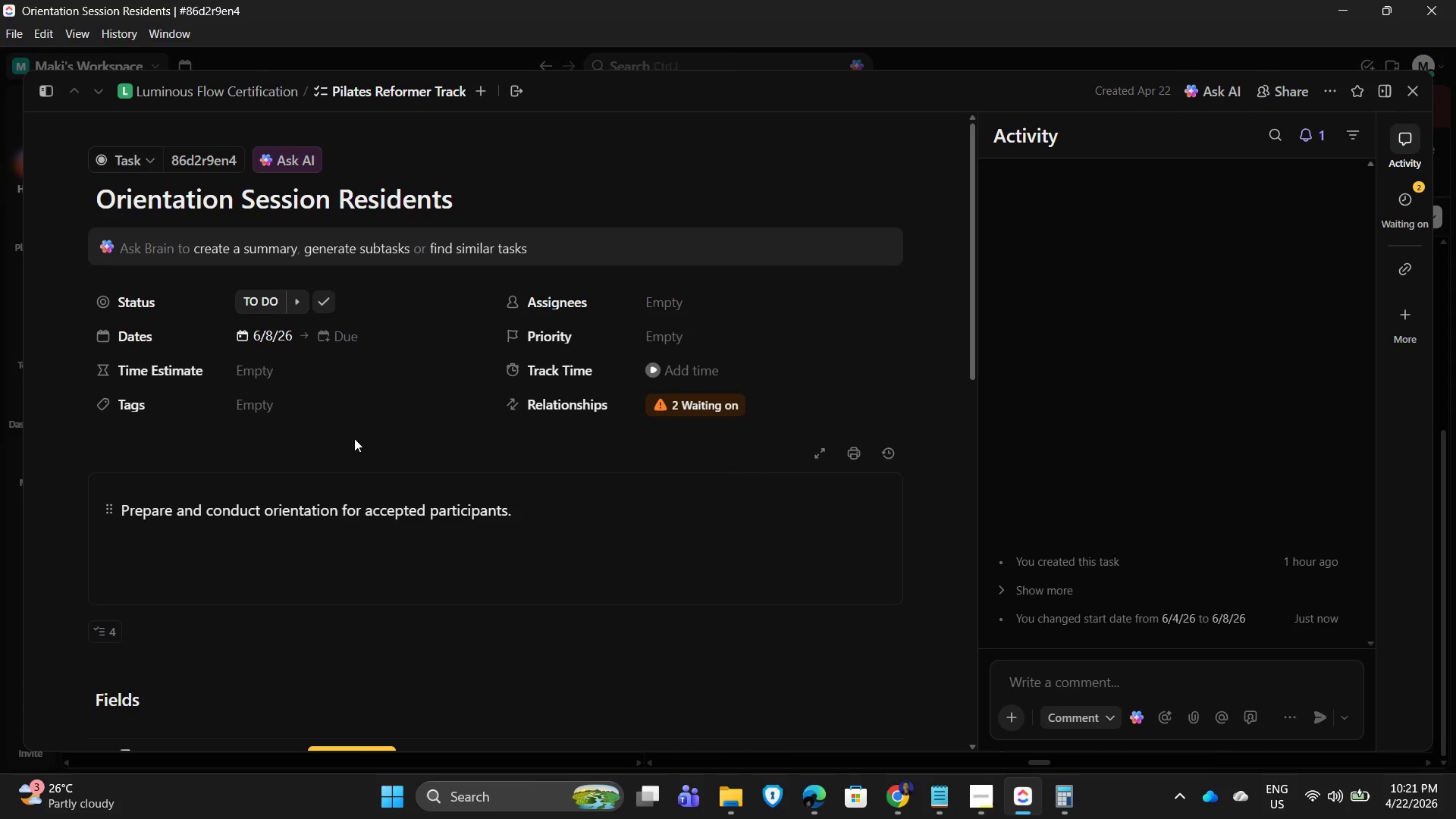 
scroll: coordinate [583, 605], scroll_direction: down, amount: 2.0
 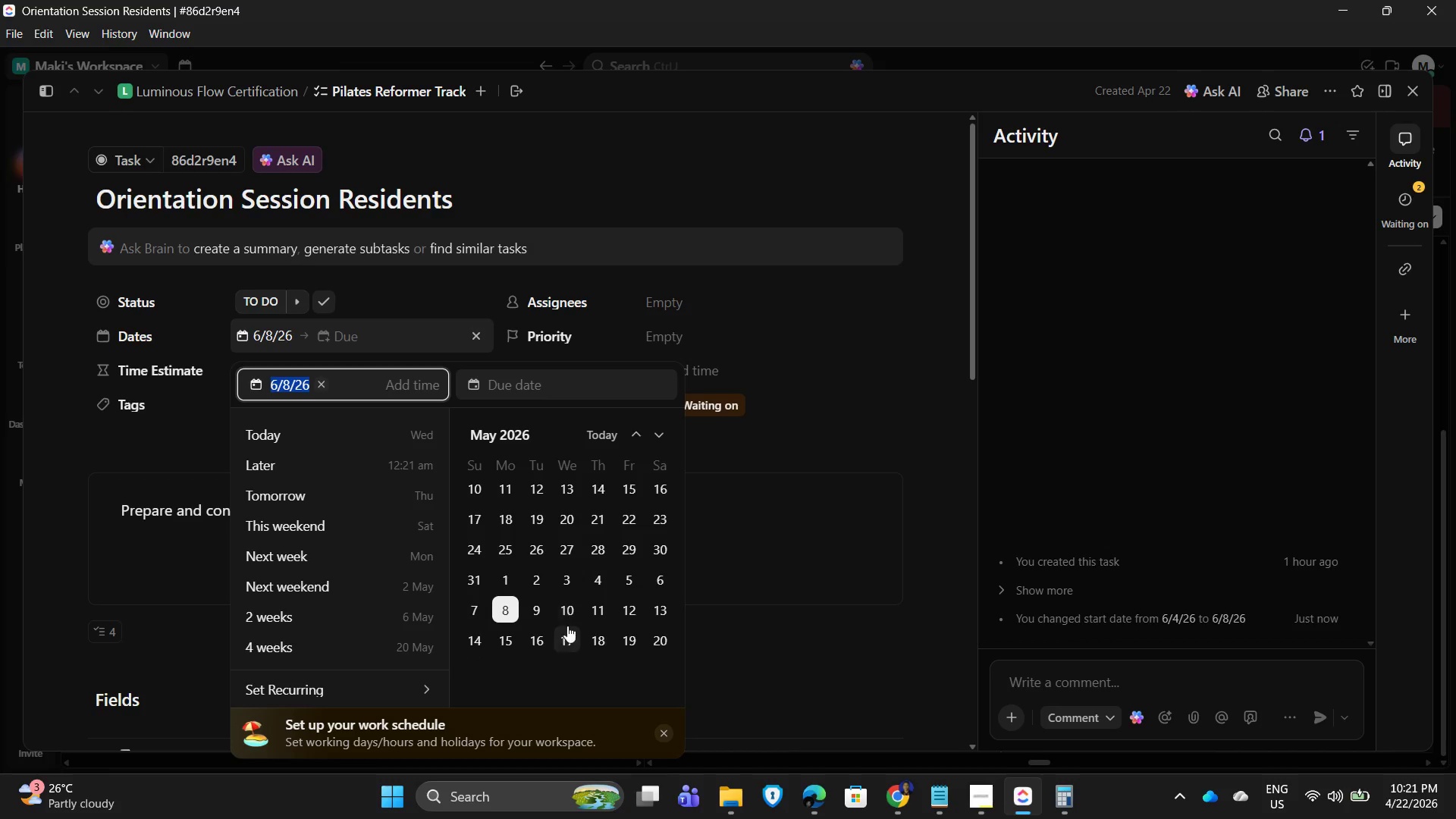 
left_click([261, 332])
 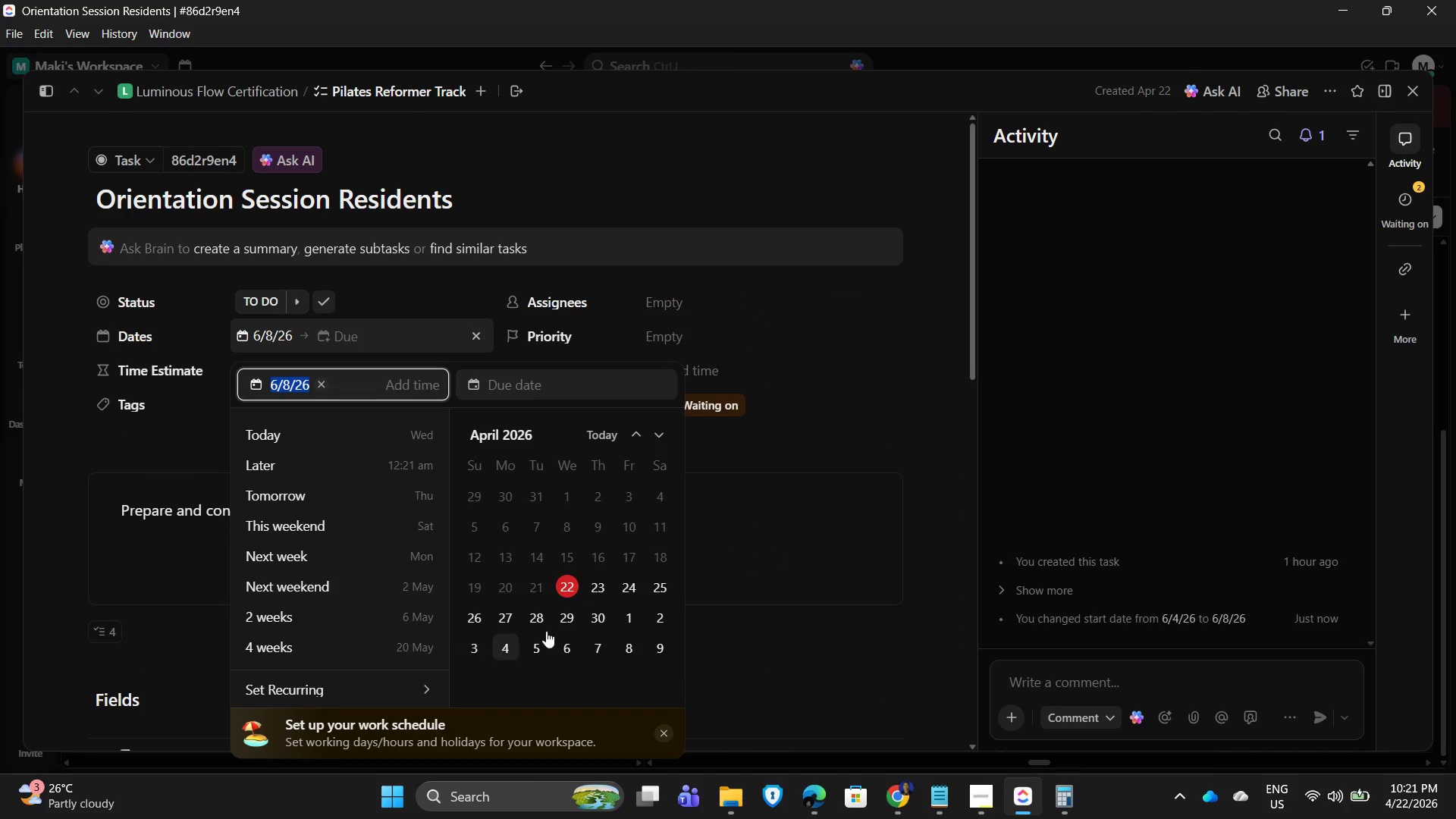 
scroll: coordinate [569, 630], scroll_direction: down, amount: 1.0
 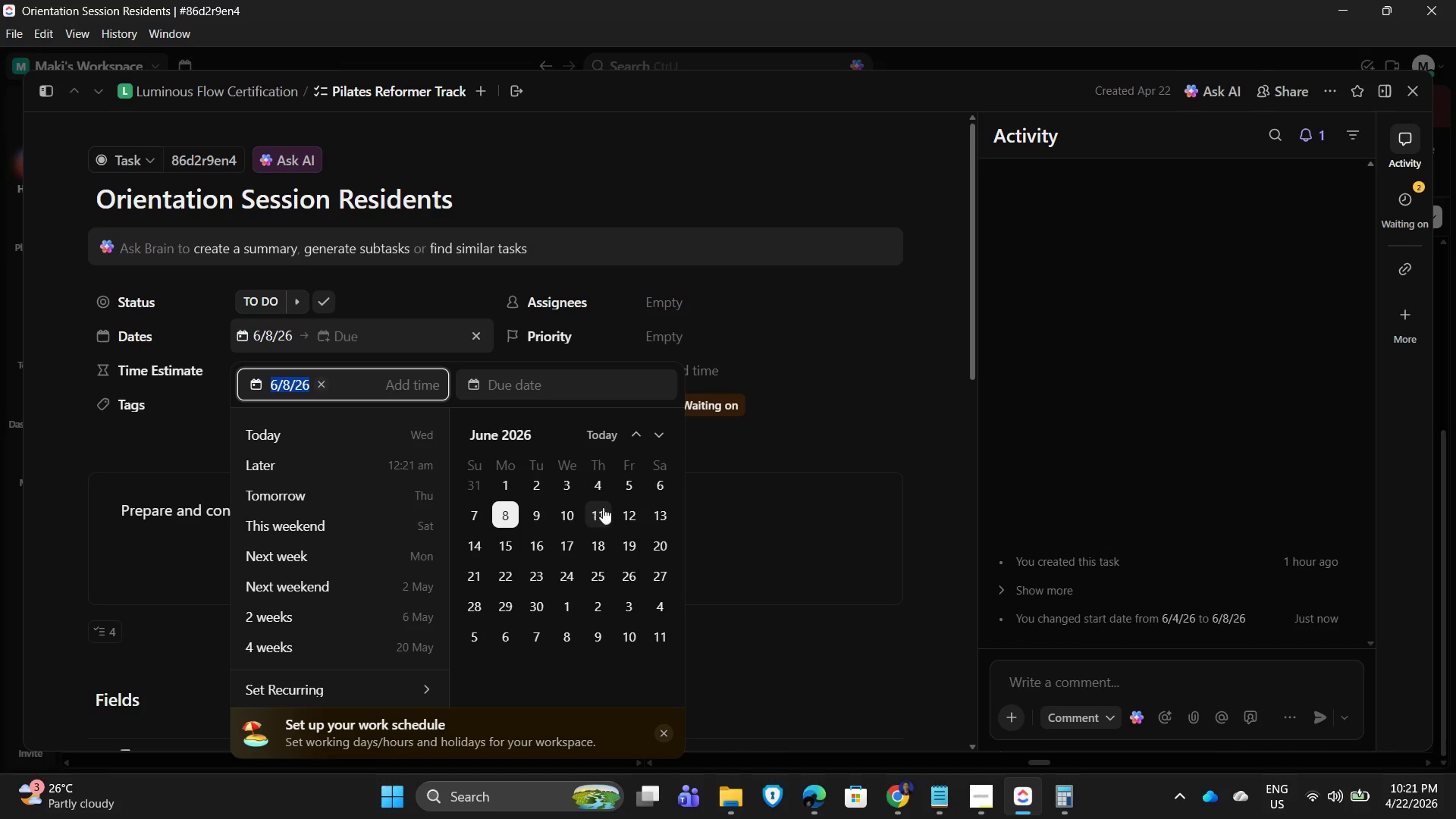 
left_click([601, 507])
 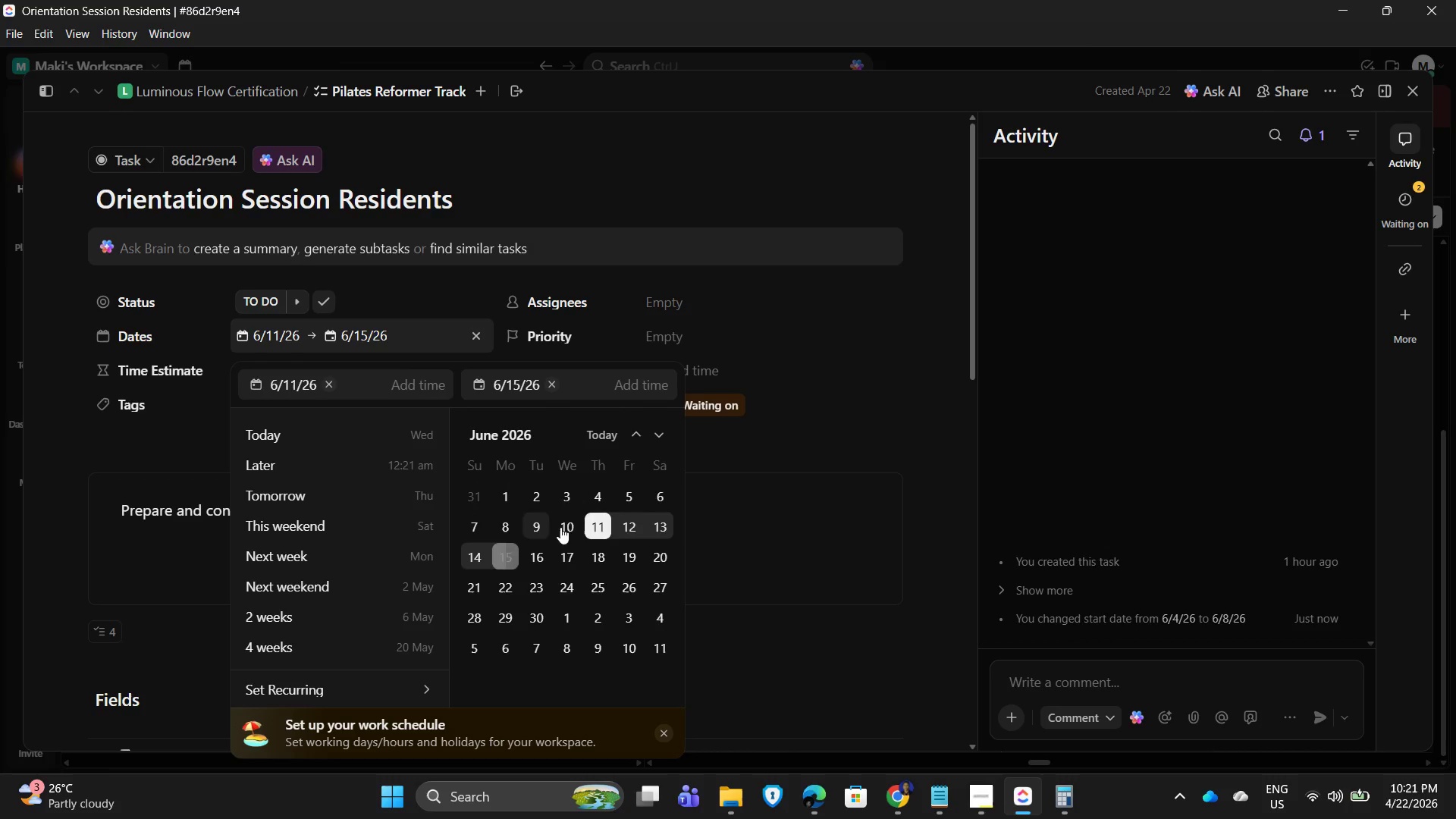 
left_click([1407, 88])
 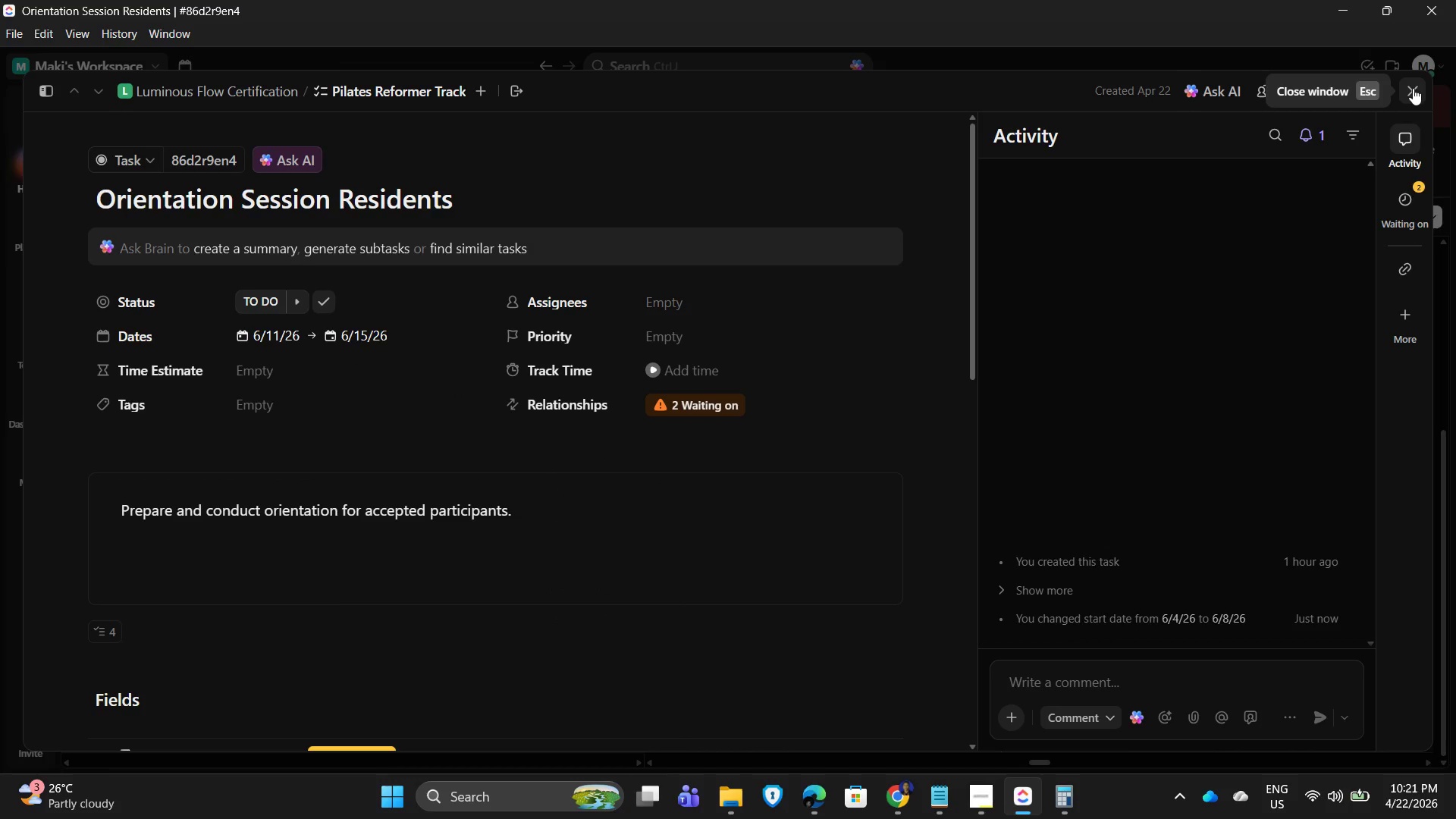 
left_click([1414, 90])
 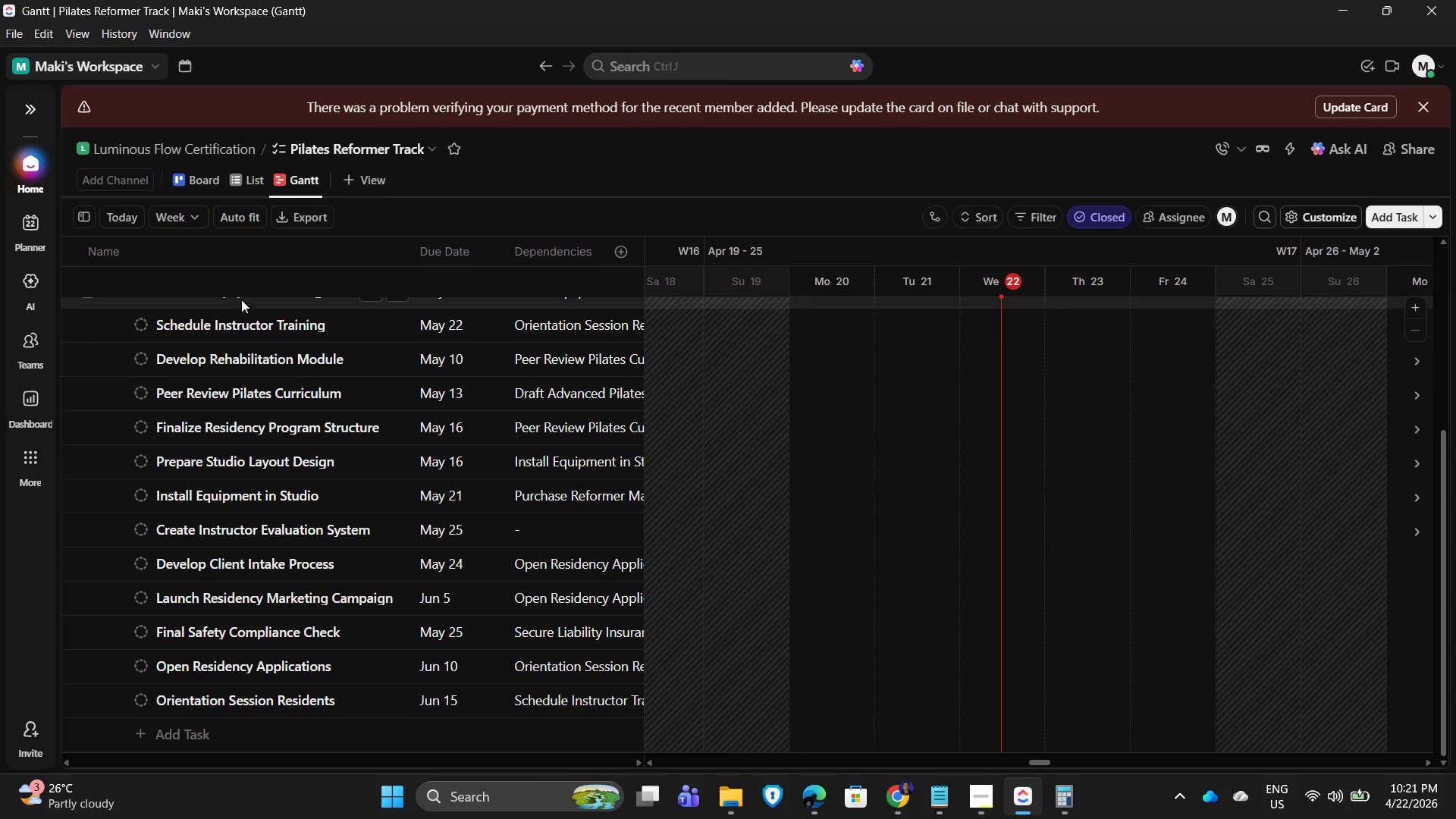 
scroll: coordinate [237, 399], scroll_direction: down, amount: 1.0
 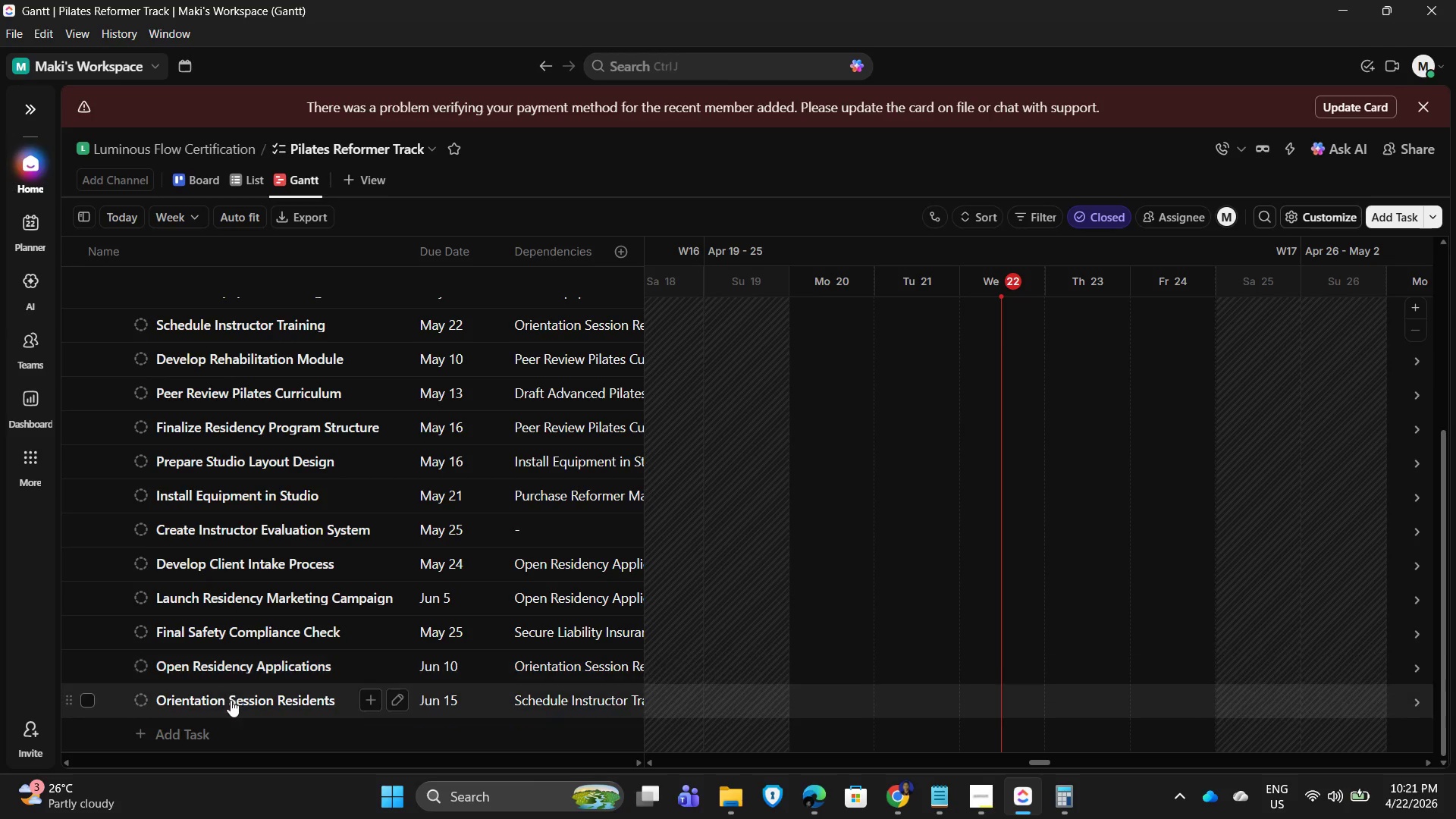 
scroll: coordinate [224, 661], scroll_direction: none, amount: 0.0
 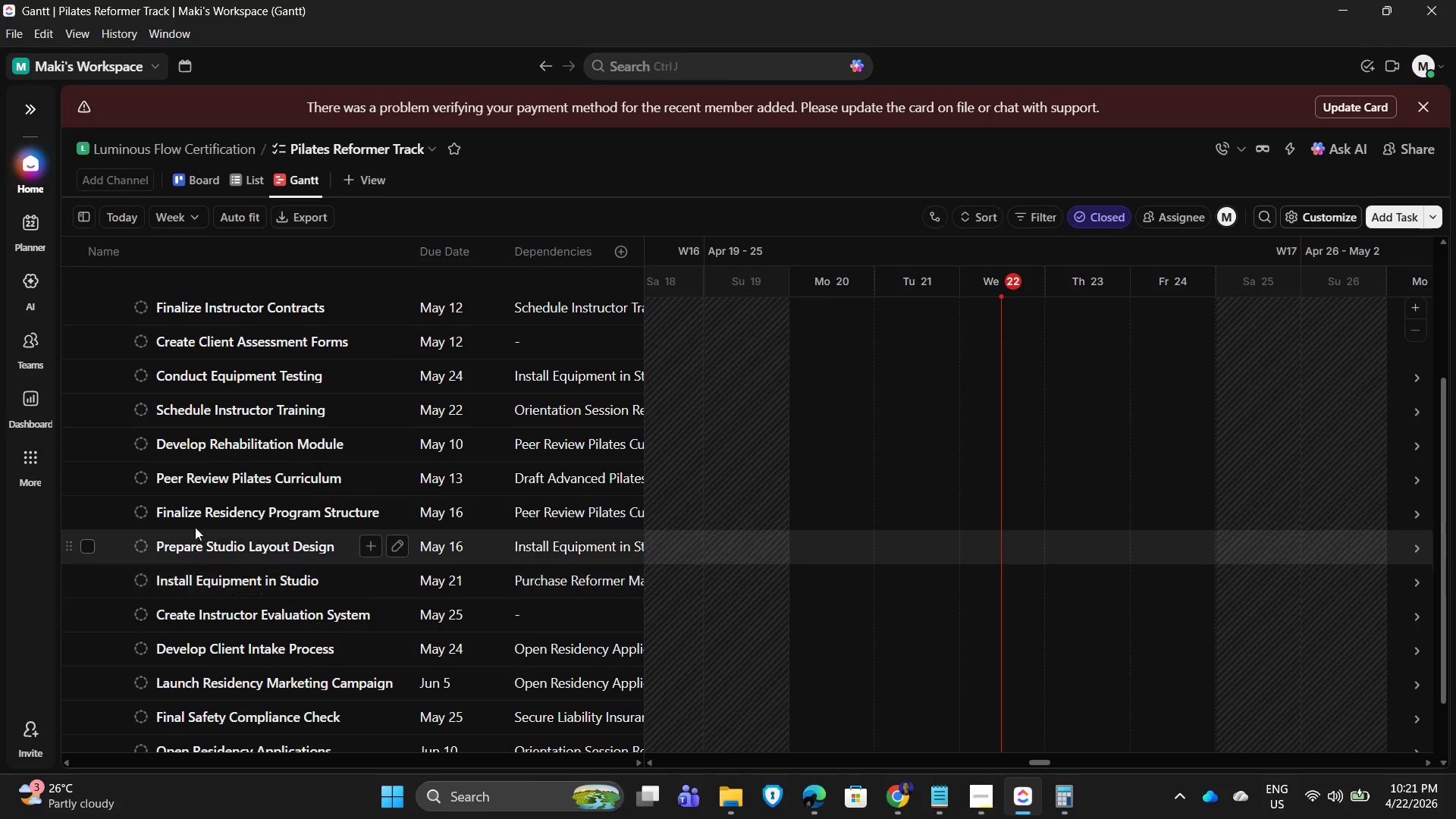 
scroll: coordinate [218, 410], scroll_direction: up, amount: 3.0
 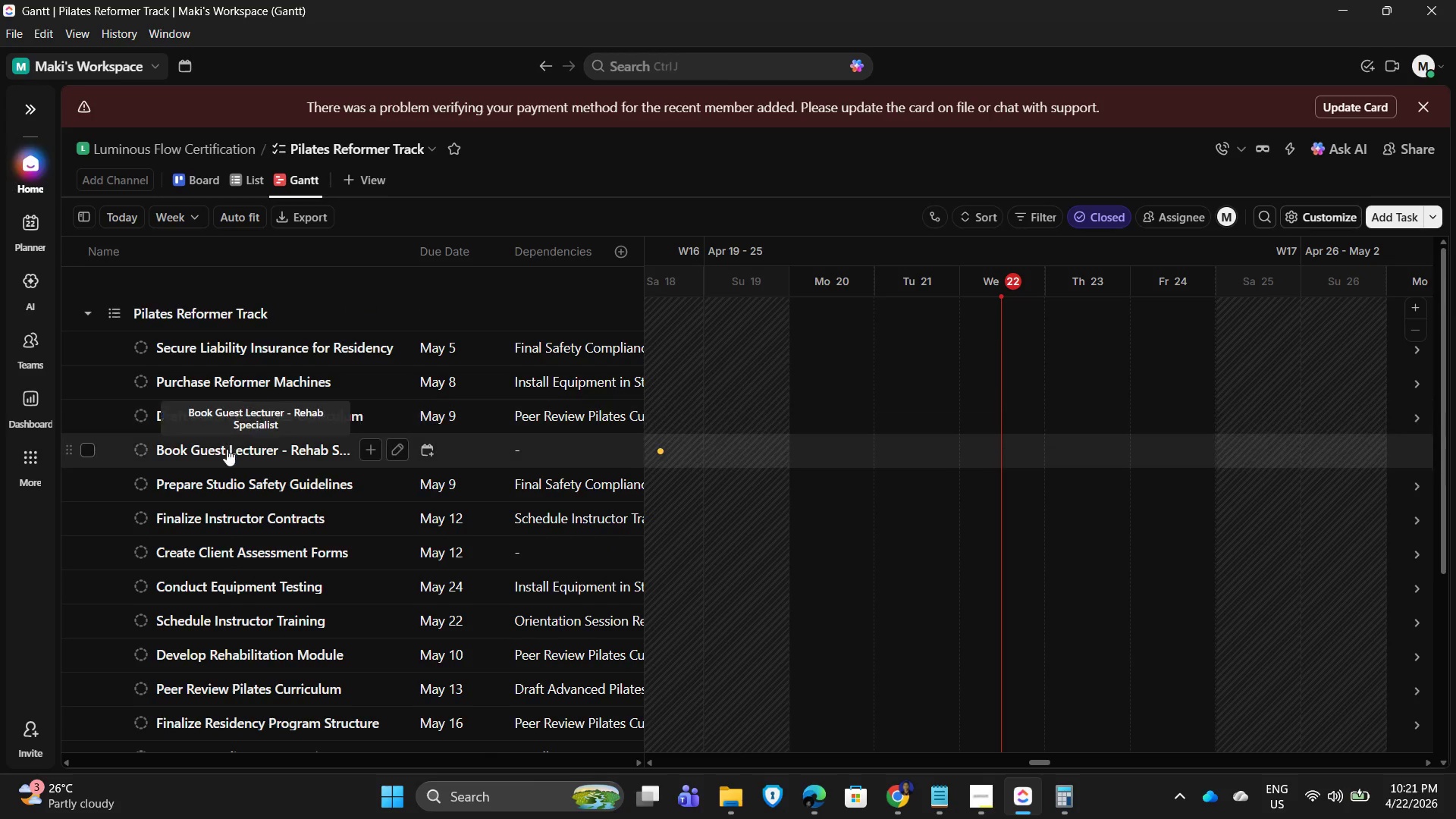 
mouse_move([255, 453])
 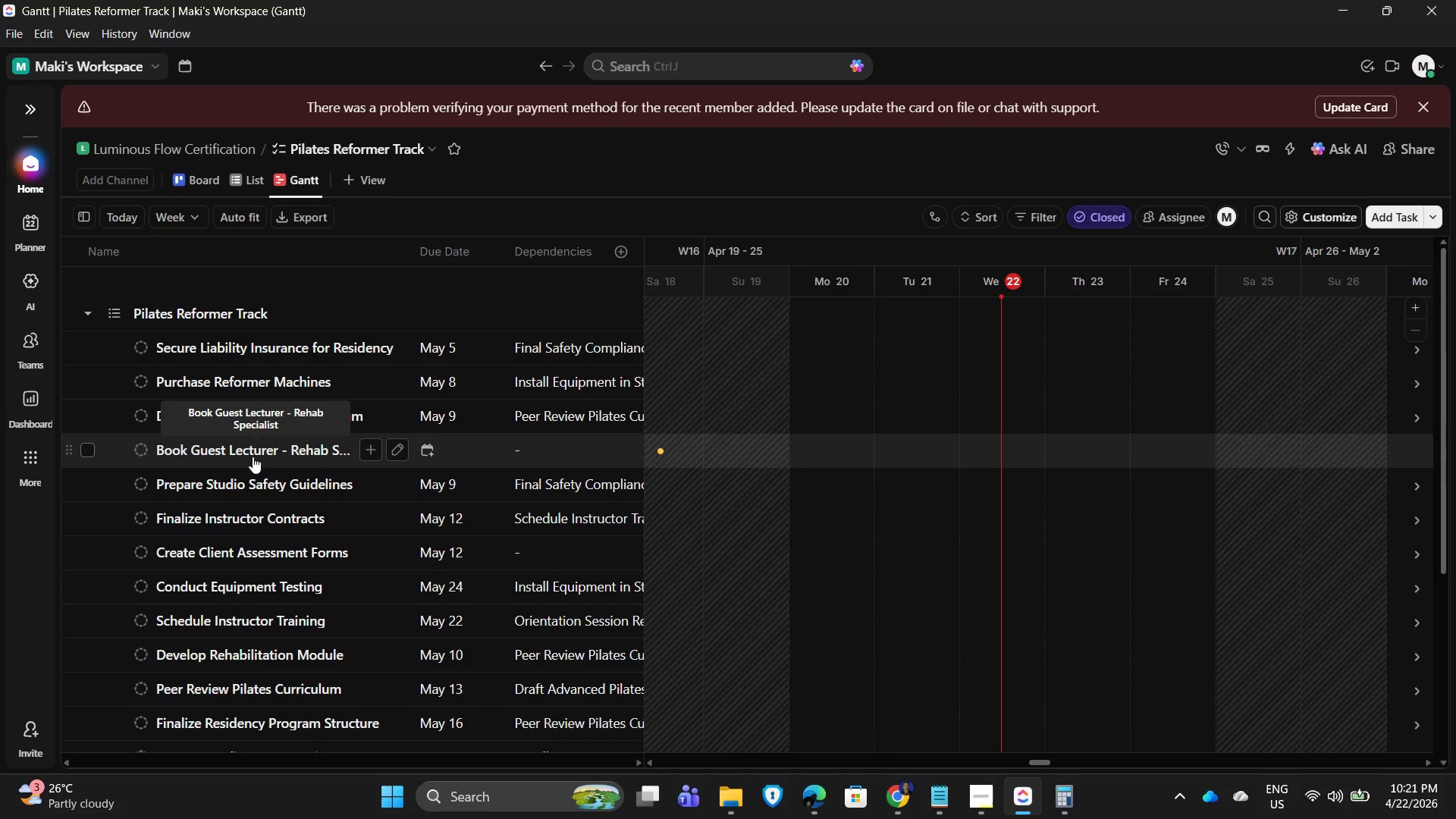 
left_click([253, 457])
 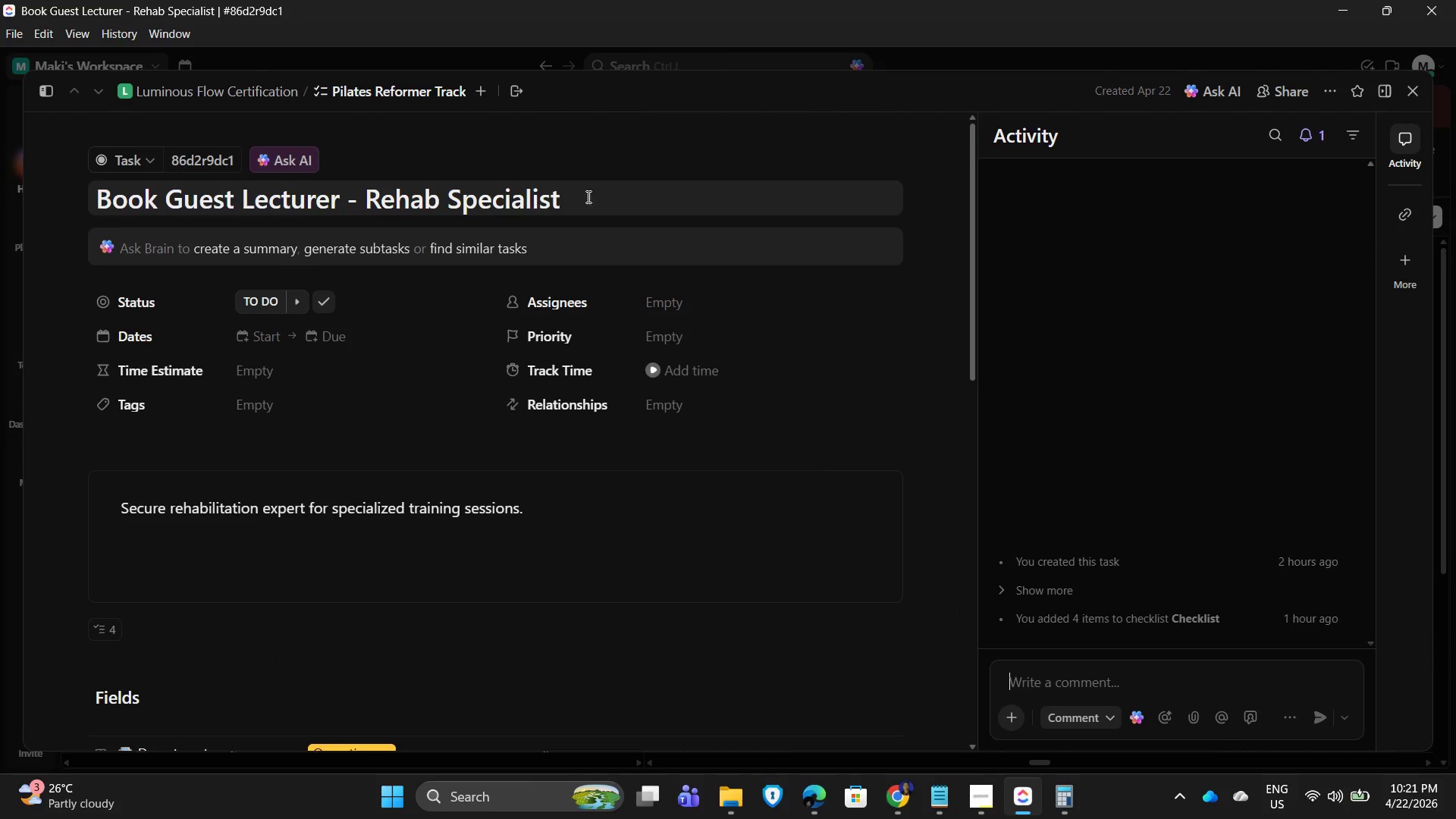 
wait(5.59)
 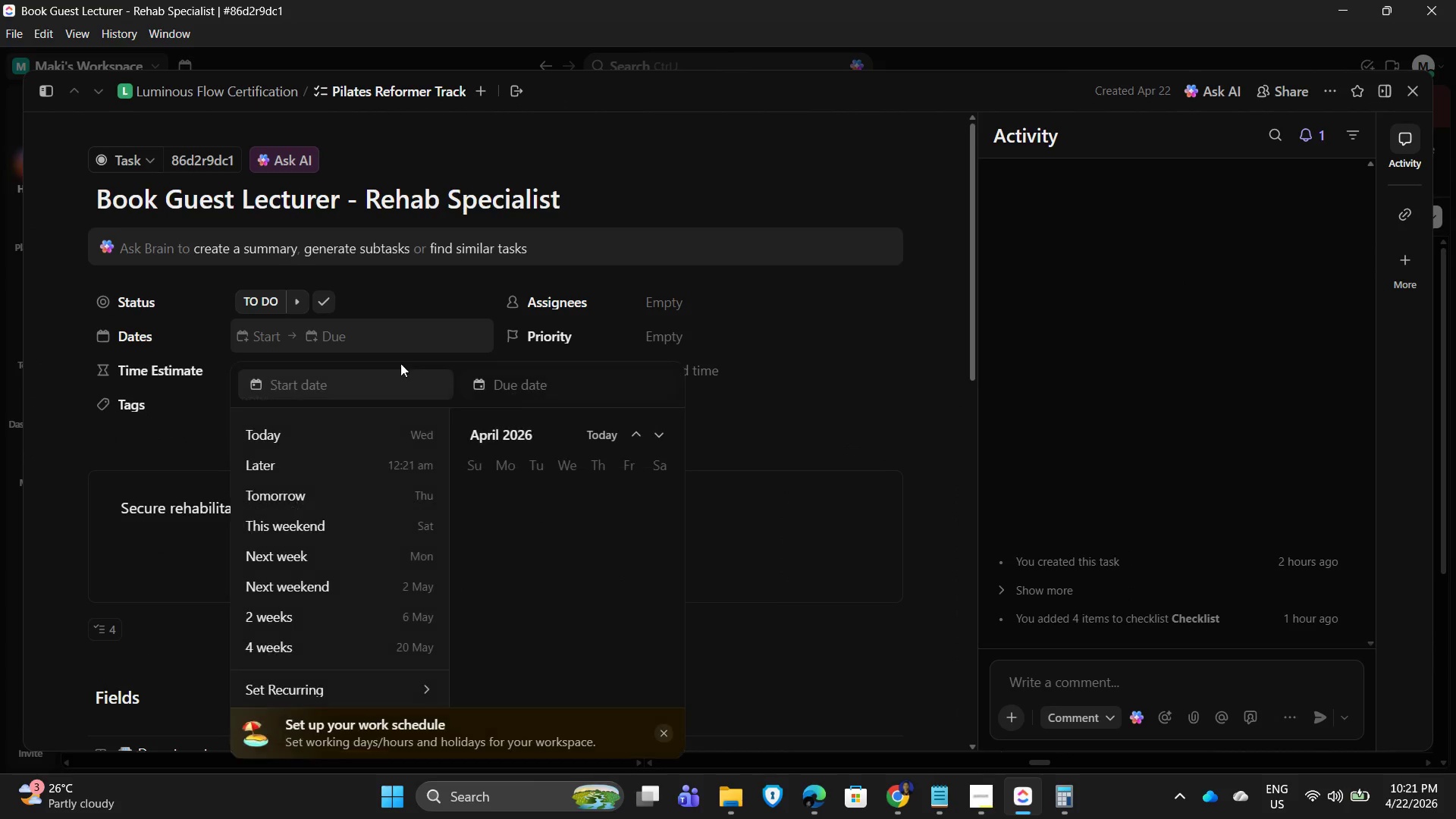 
scroll: coordinate [608, 598], scroll_direction: down, amount: 1.0
 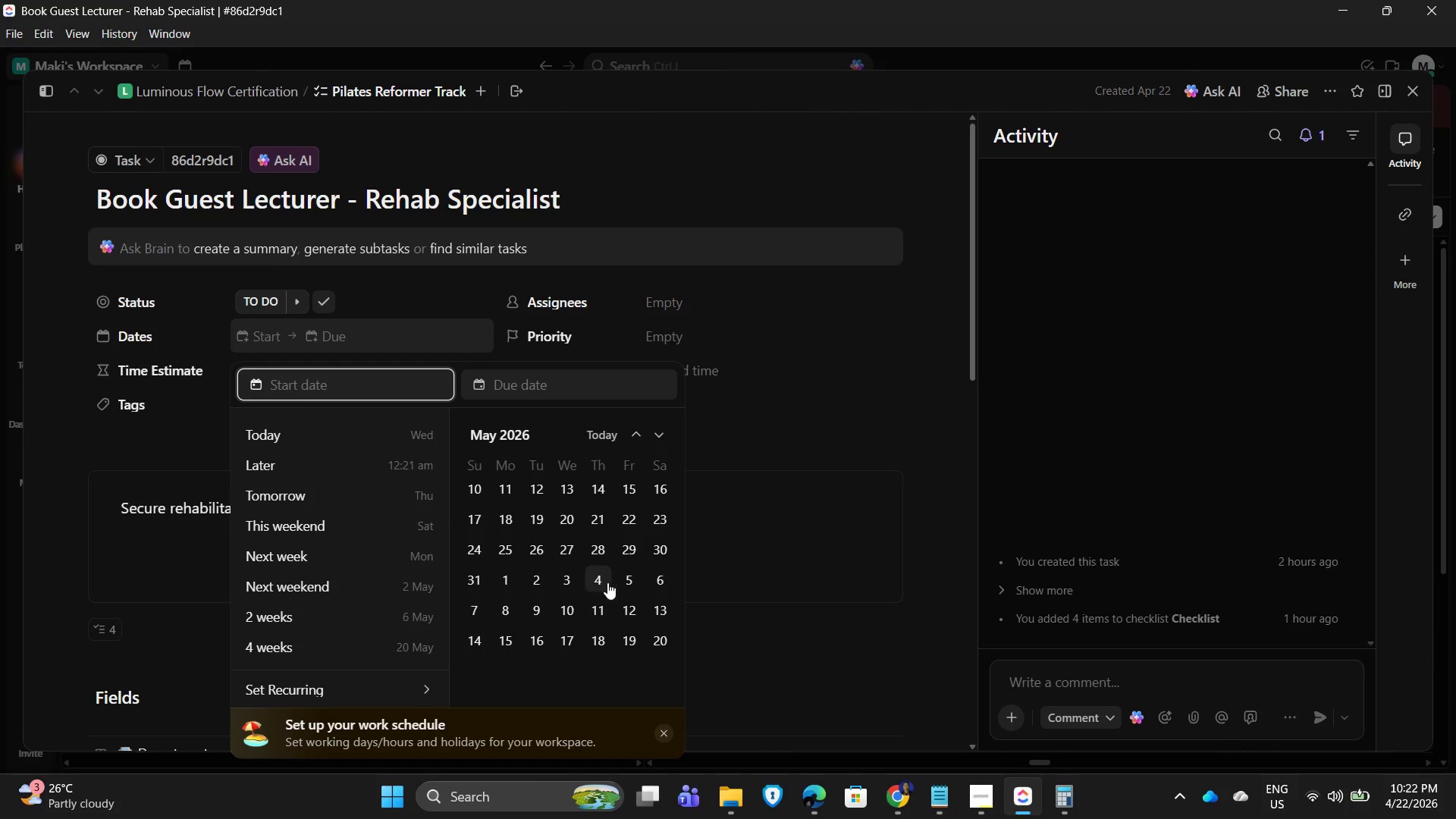 
left_click([252, 337])
 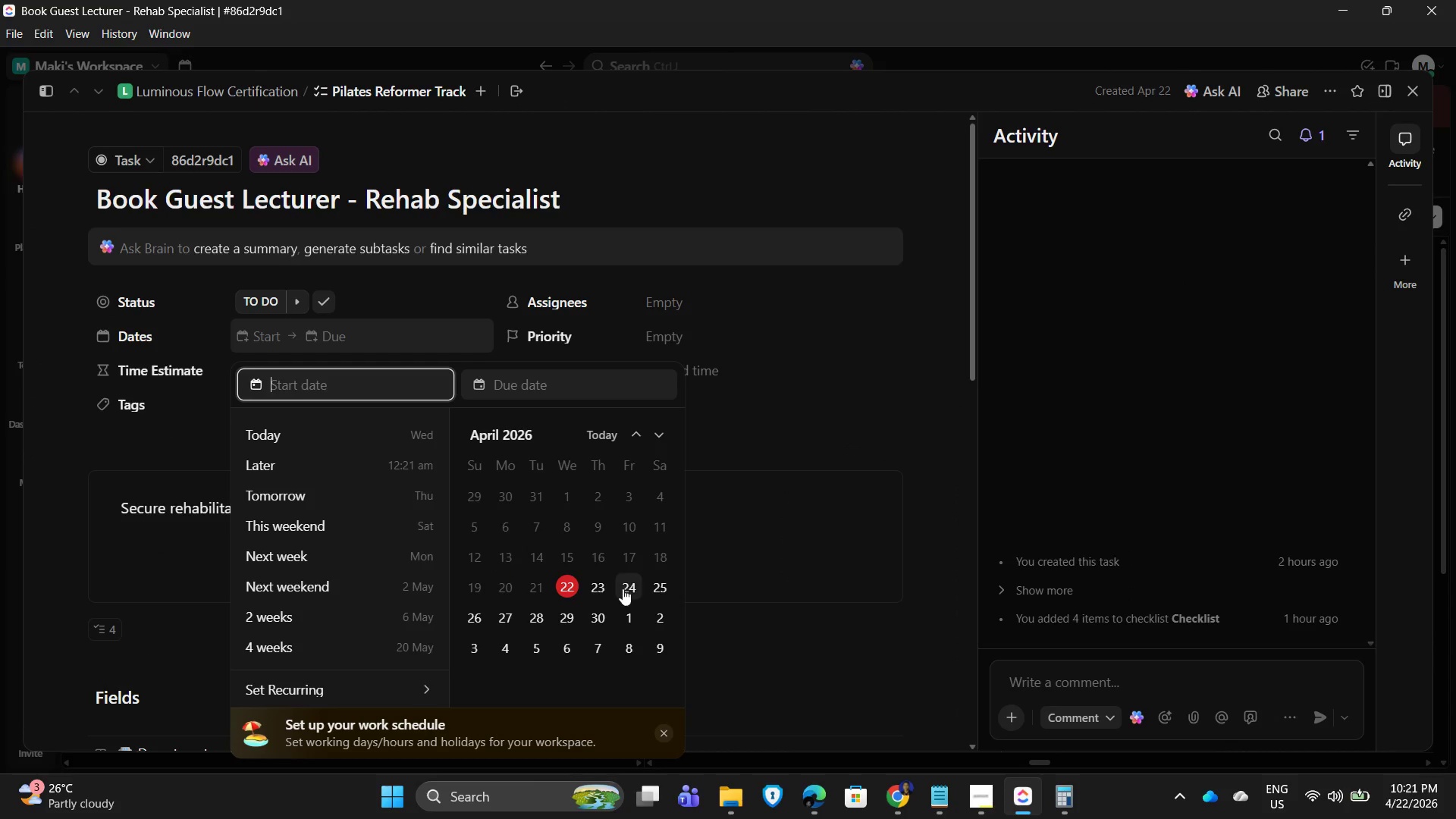 
left_click([561, 581])
 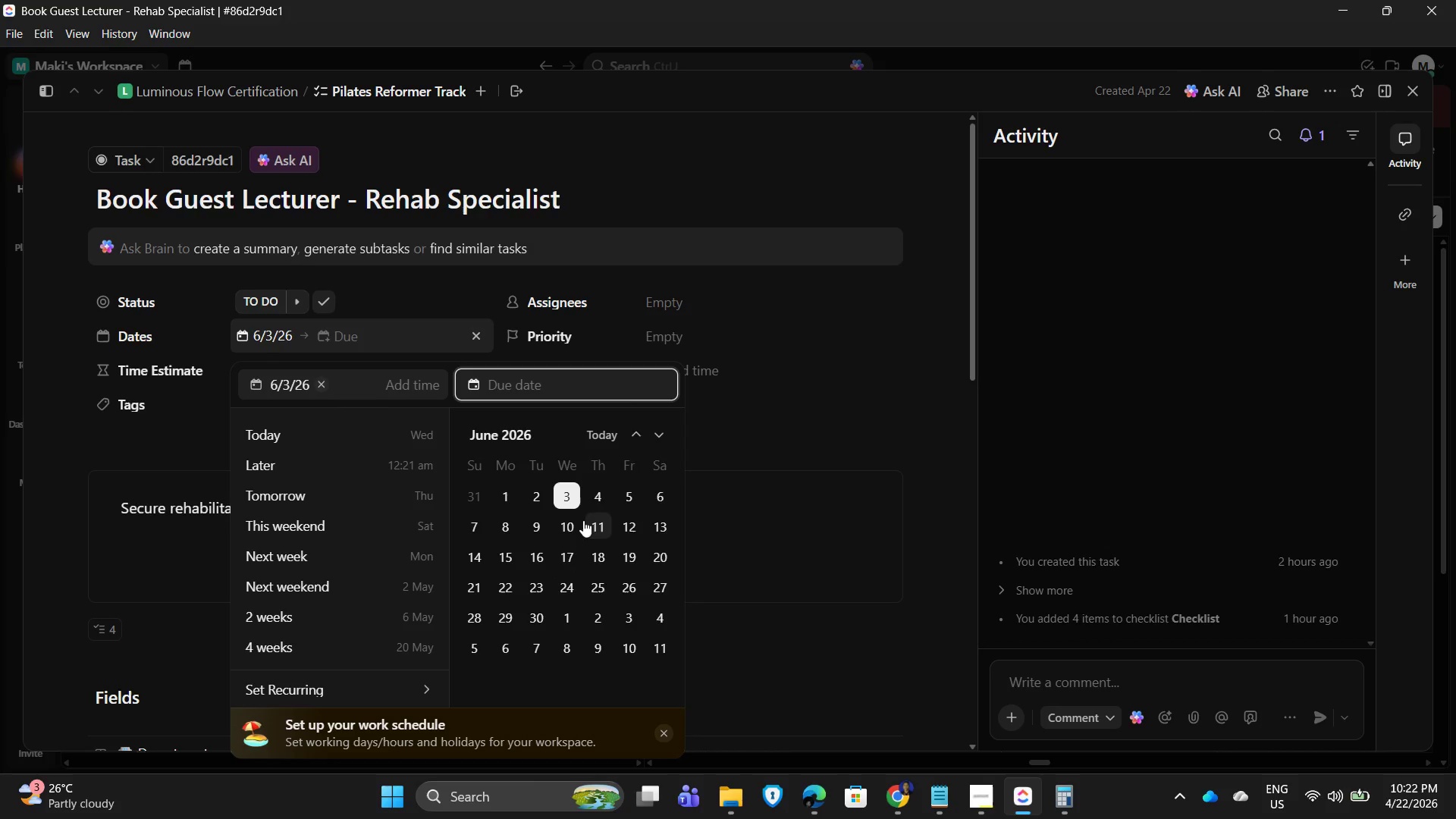 
left_click([509, 529])
 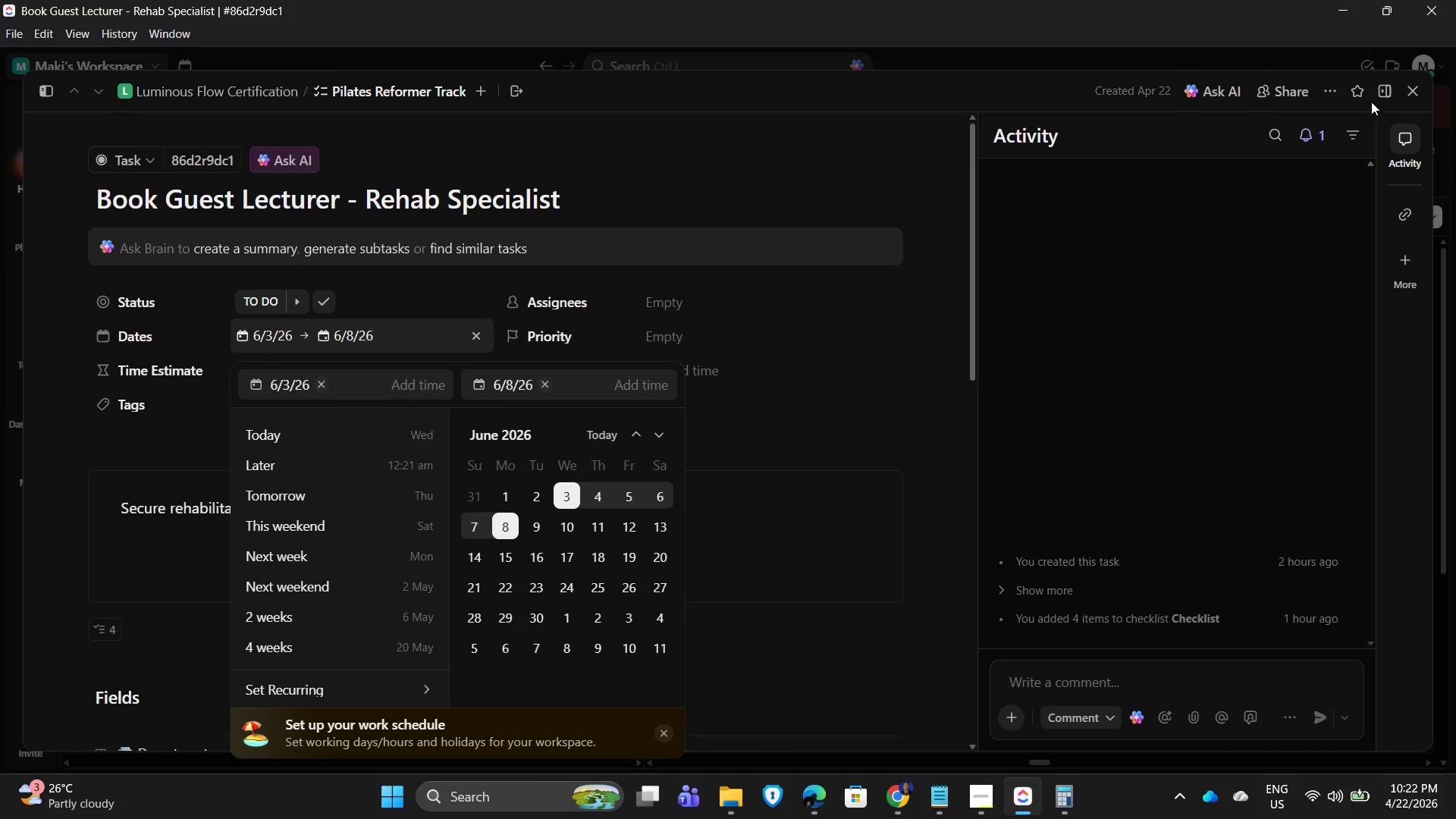 
left_click([1413, 84])
 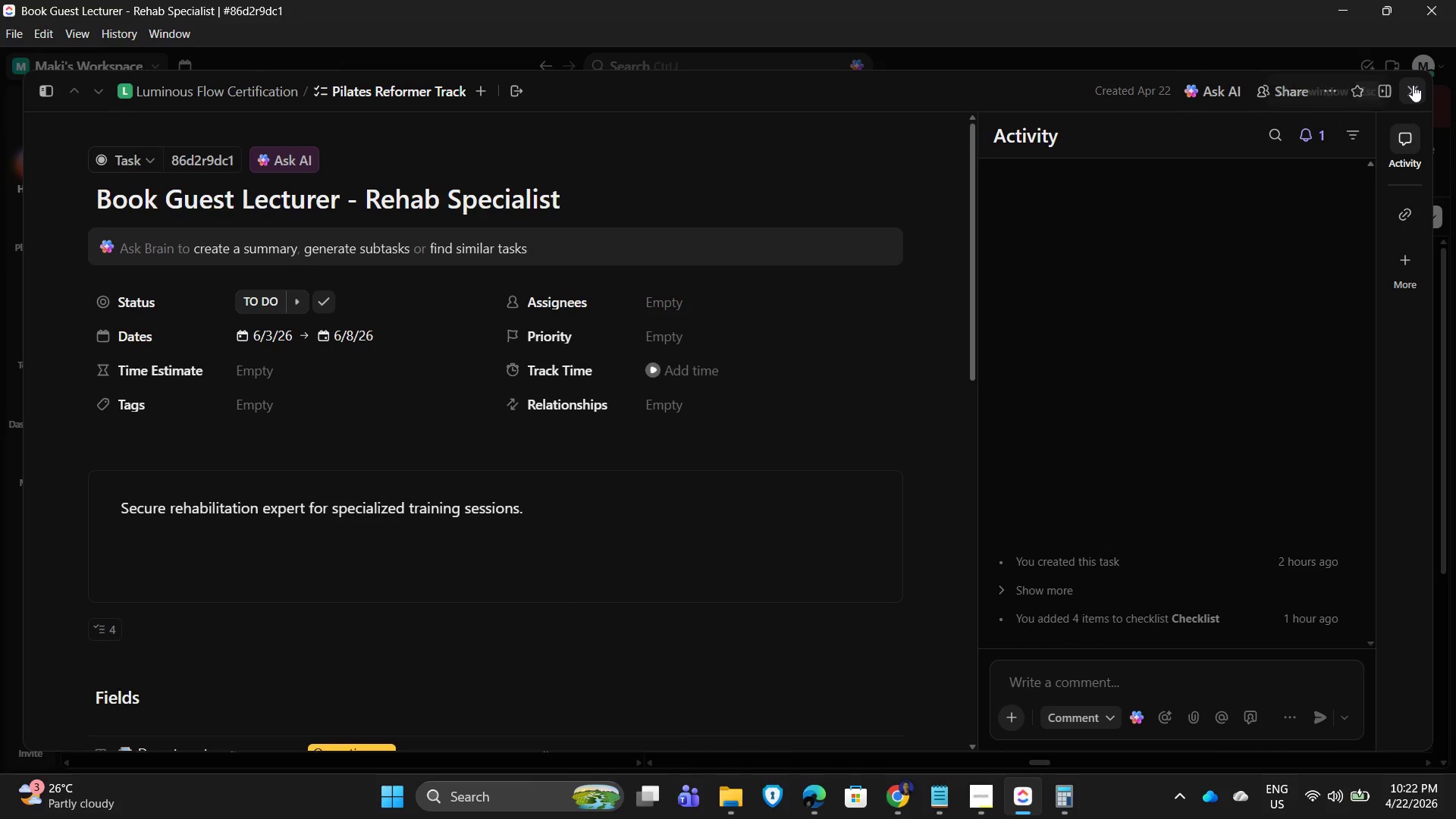 
left_click([1413, 85])
 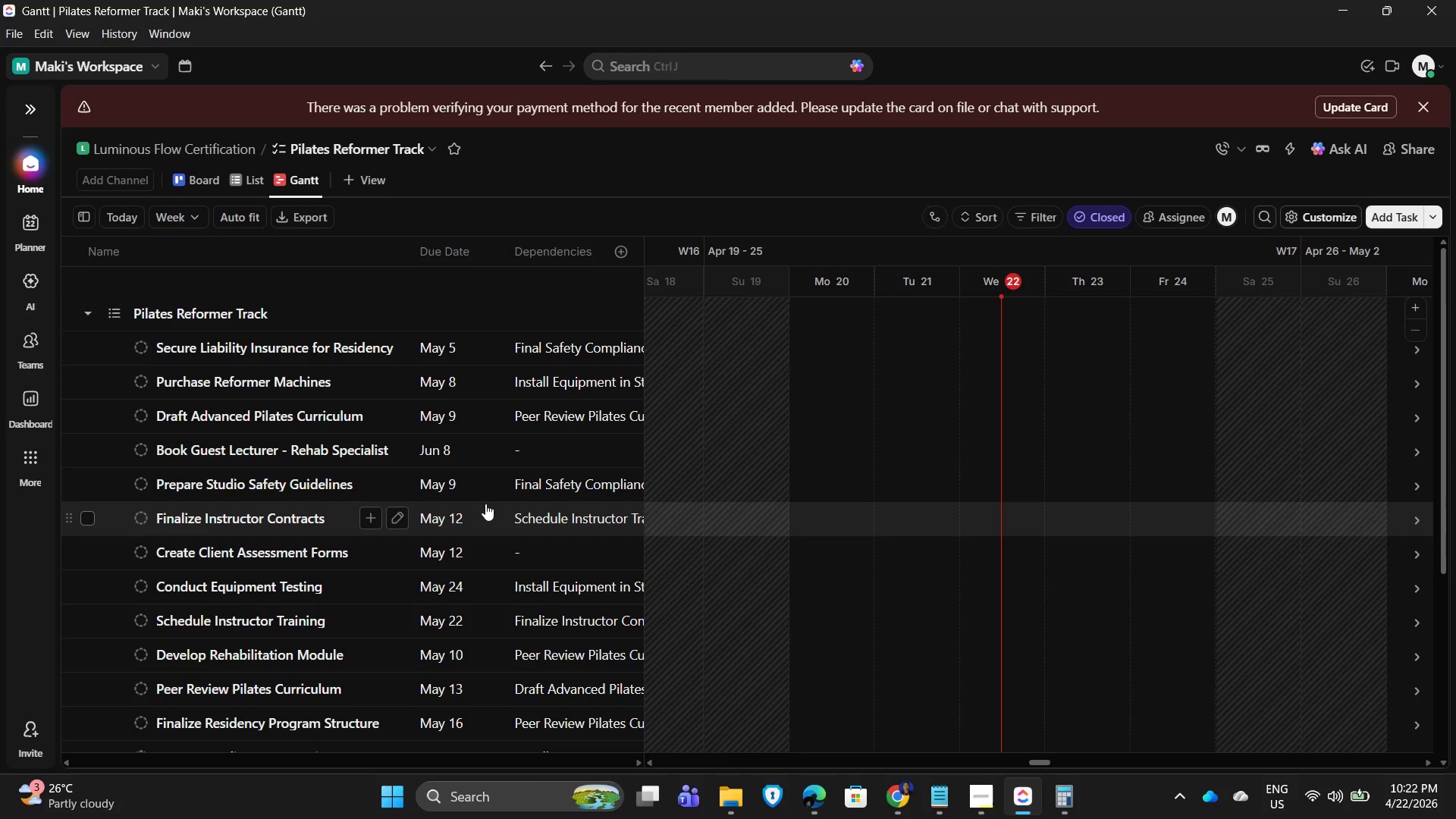 
wait(9.61)
 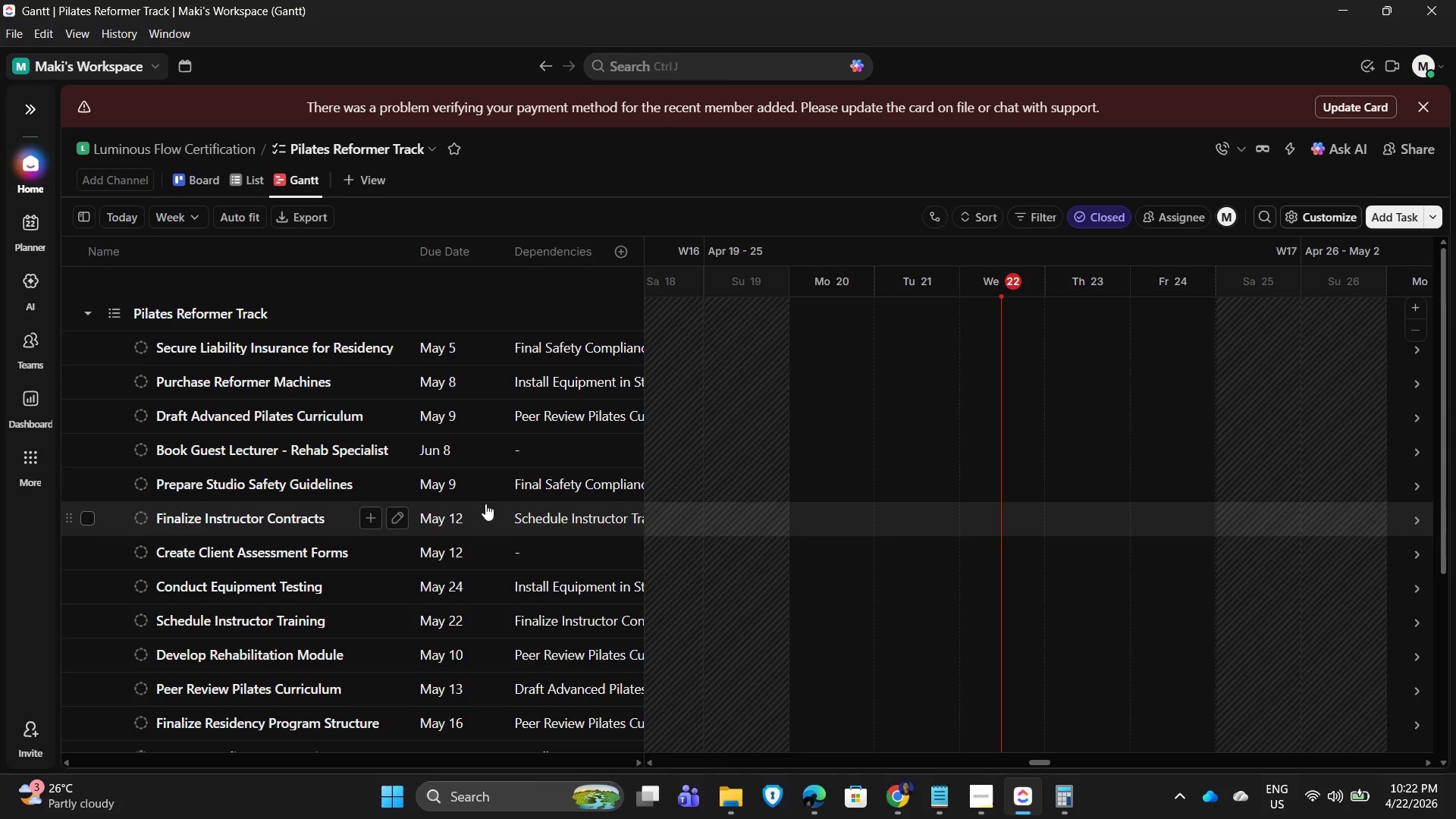 
left_click([290, 180])
 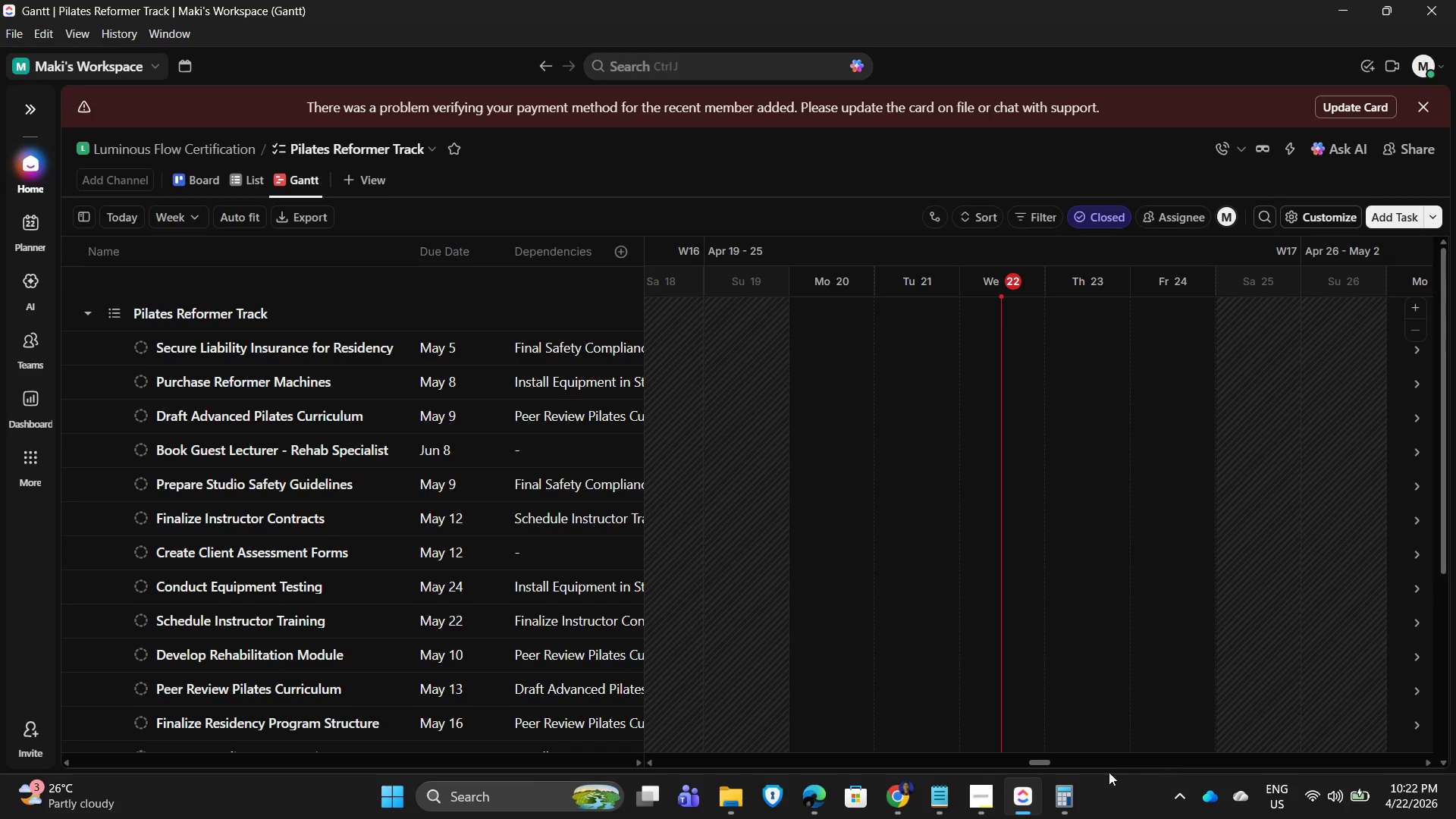 
left_click_drag(start_coordinate=[1044, 759], to_coordinate=[1083, 771])
 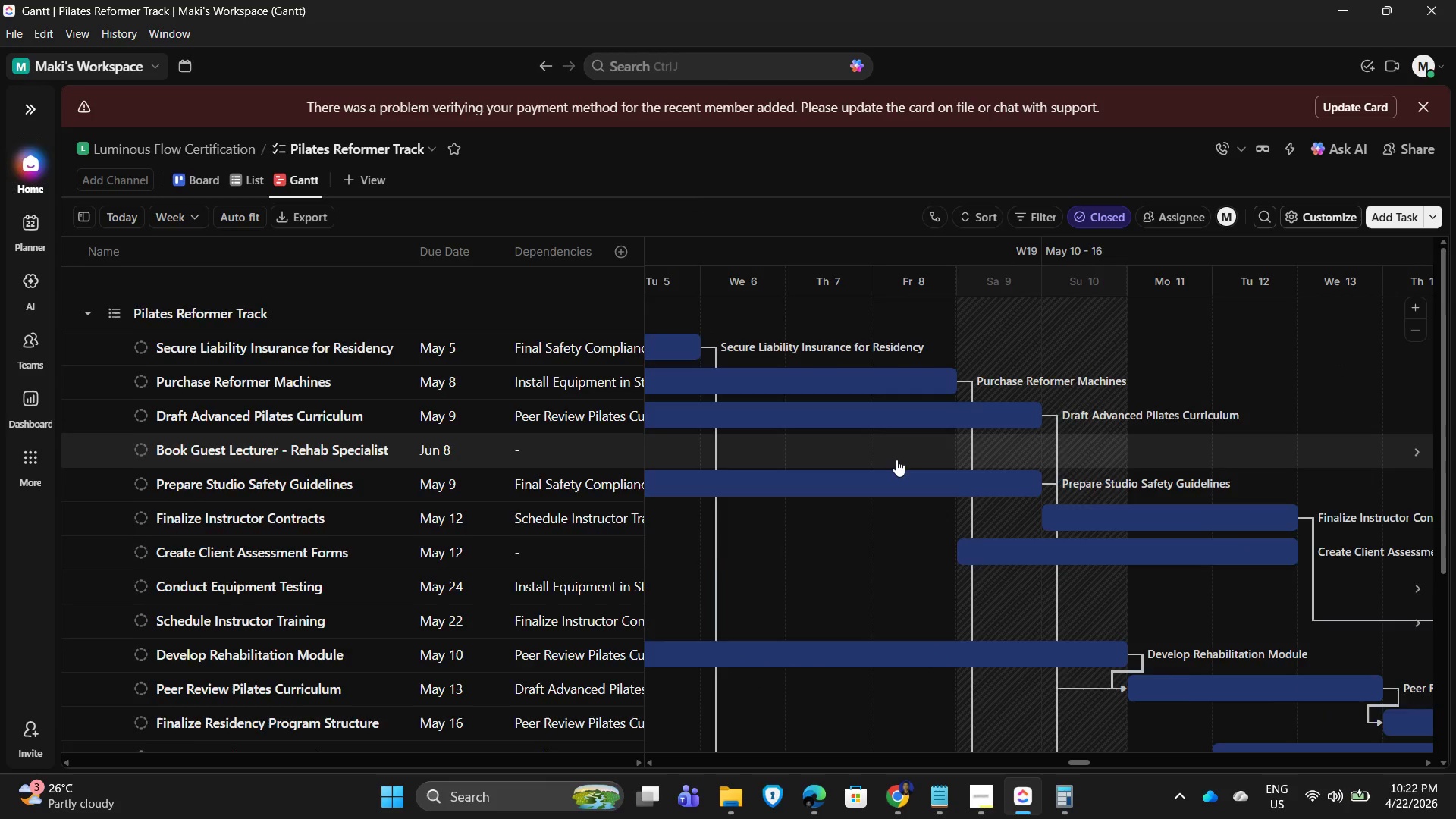 
scroll: coordinate [1024, 460], scroll_direction: up, amount: 1.0
 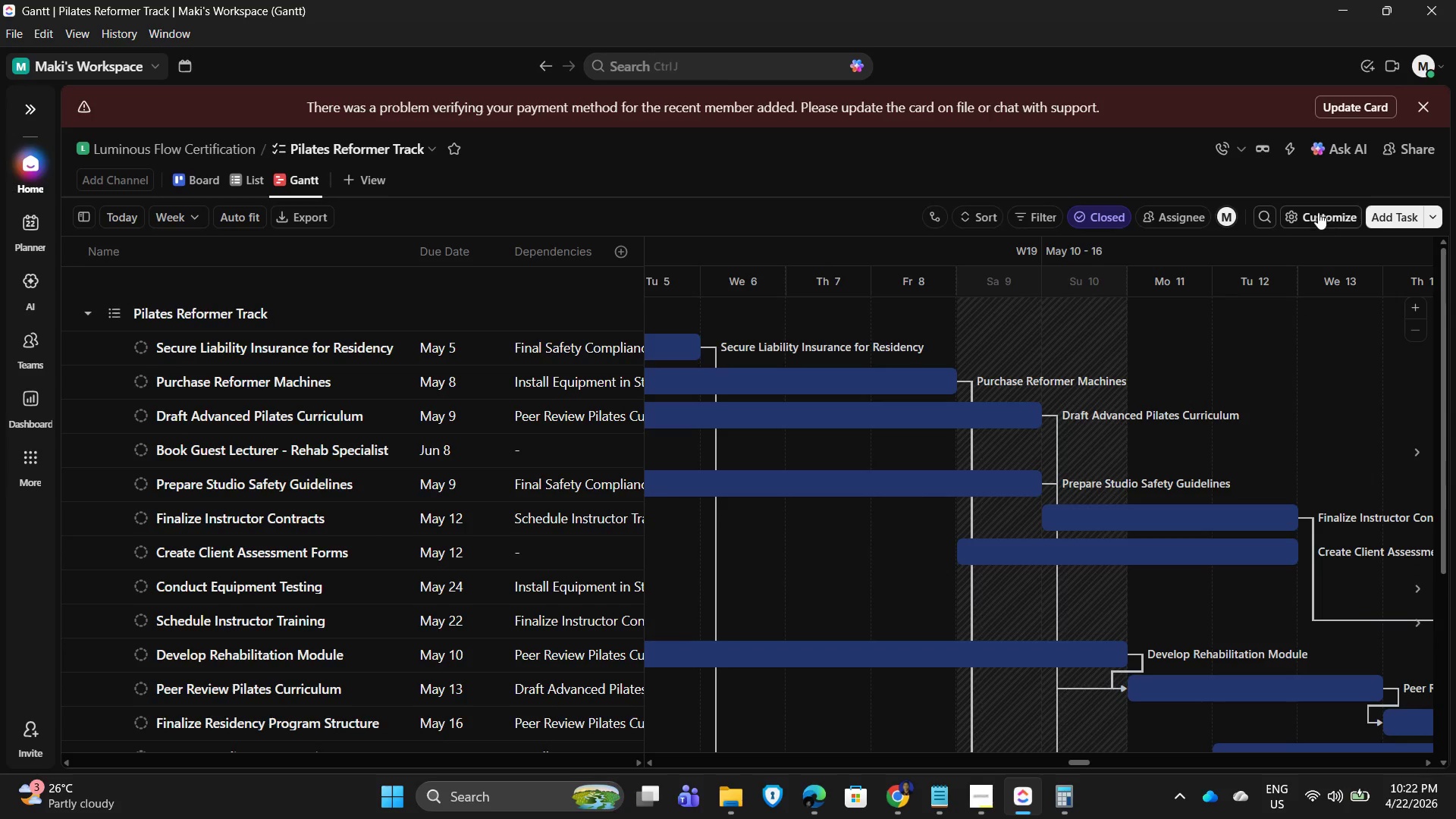 
left_click([1317, 202])
 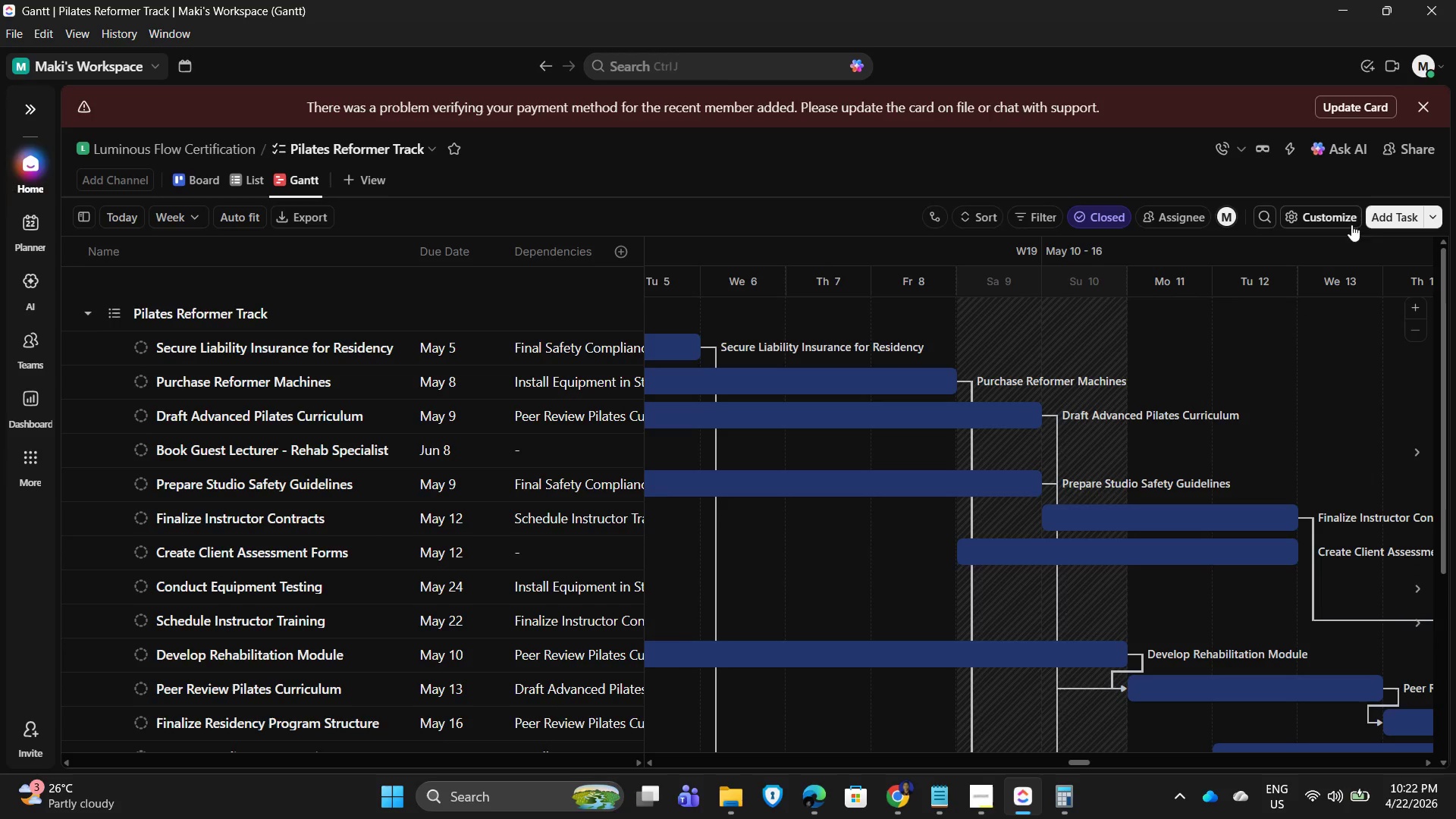 
left_click([1330, 217])
 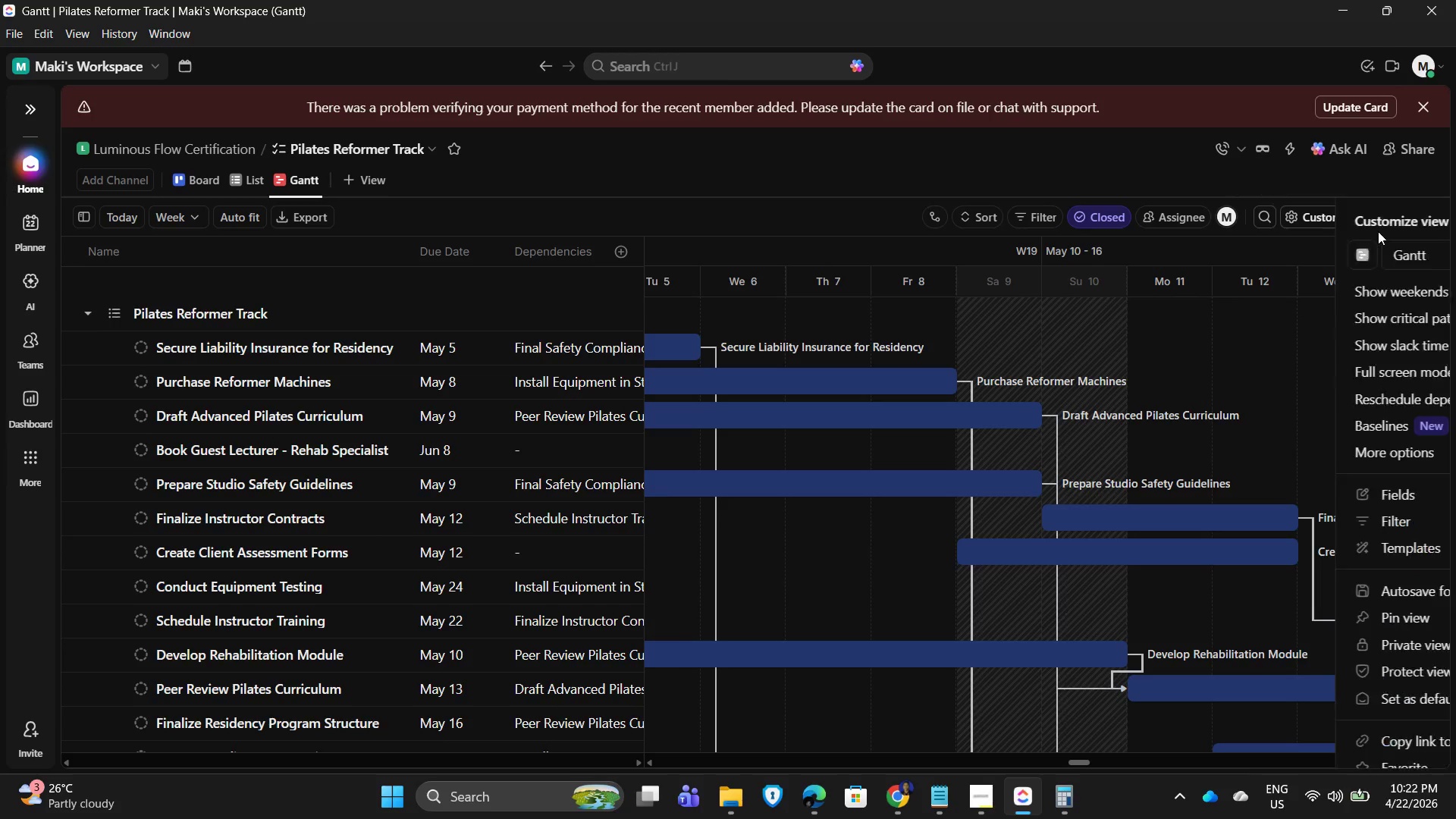 
mouse_move([1355, 479])
 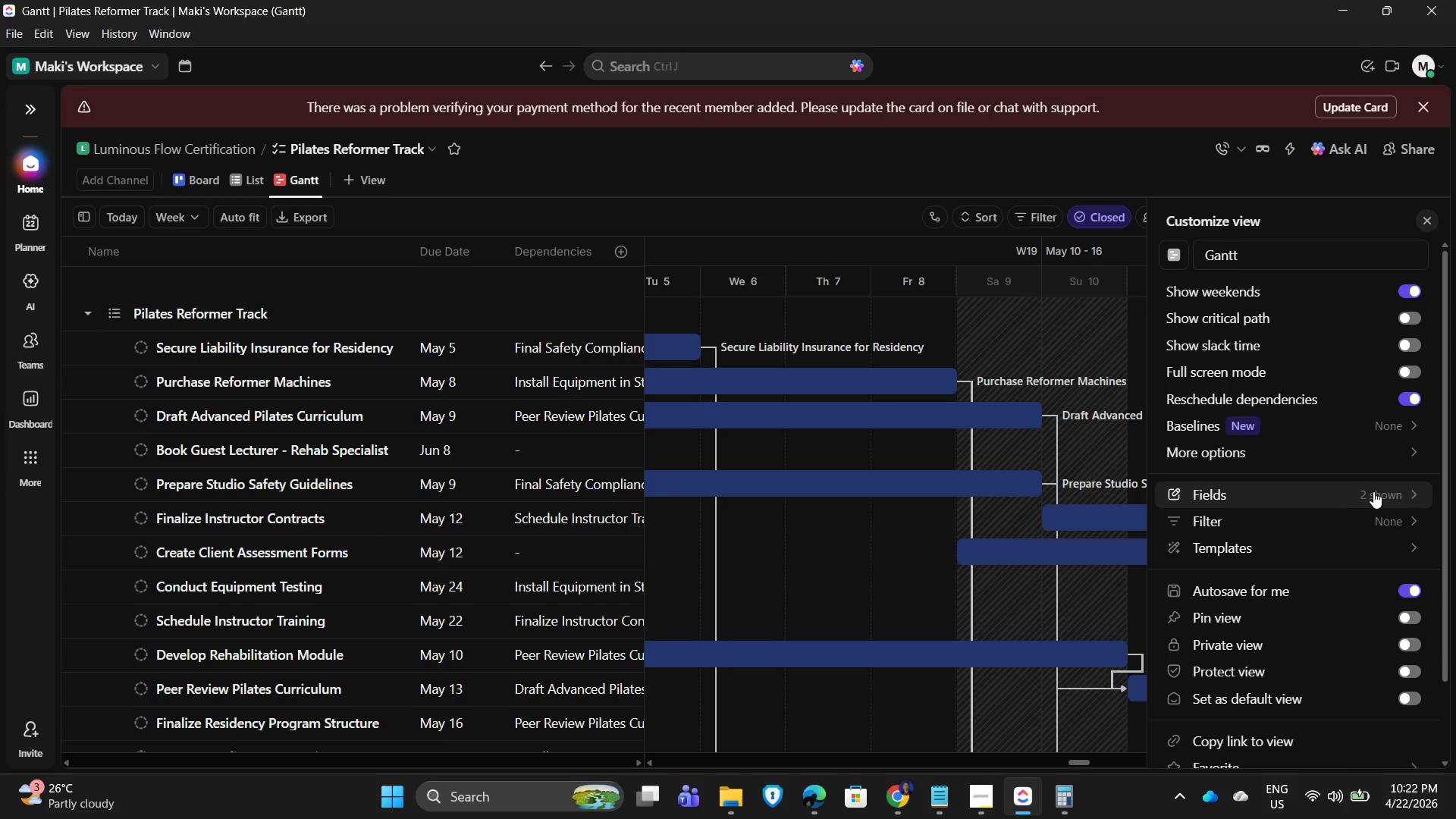 
left_click([1373, 491])
 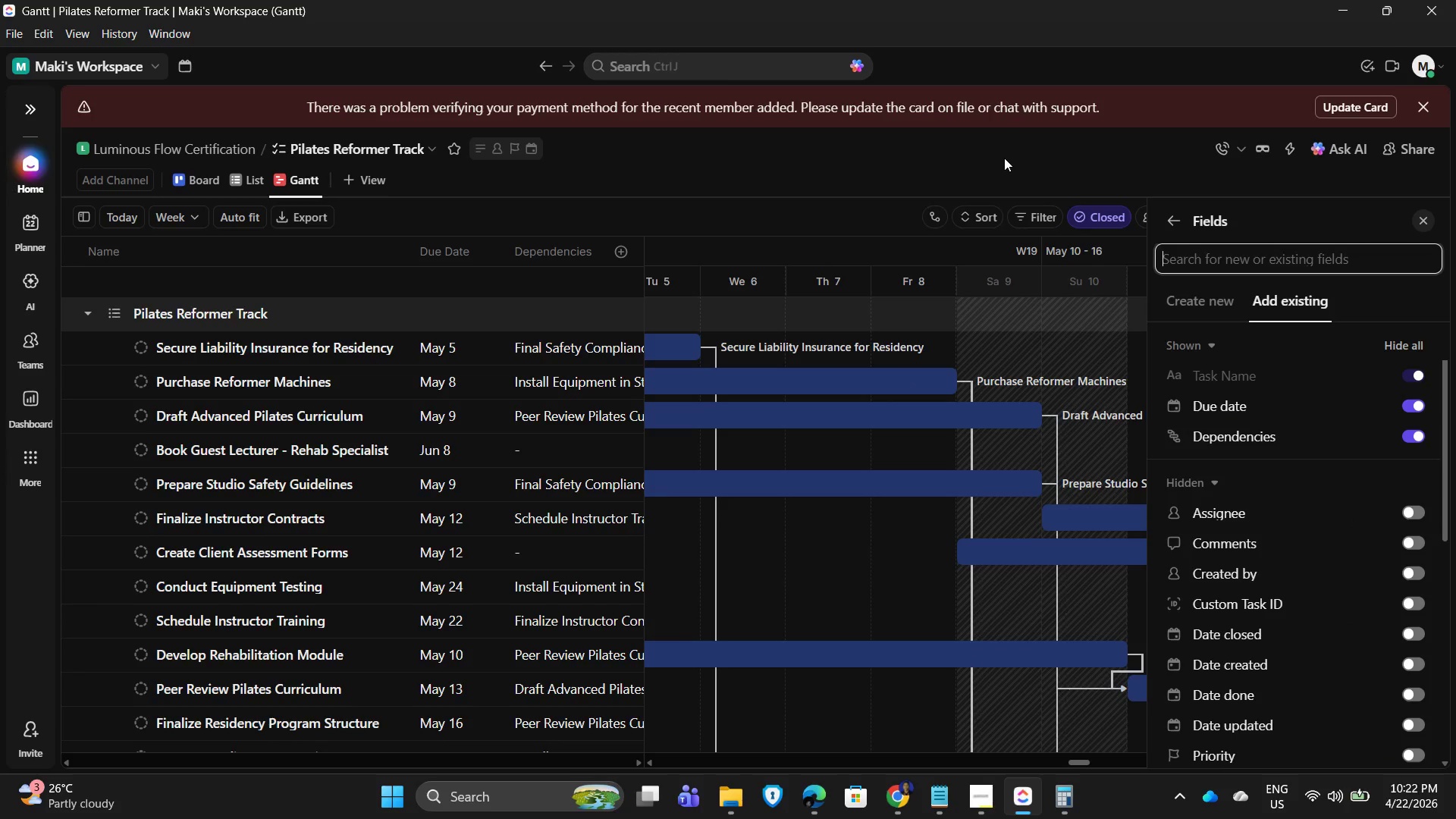 
left_click([1004, 158])
 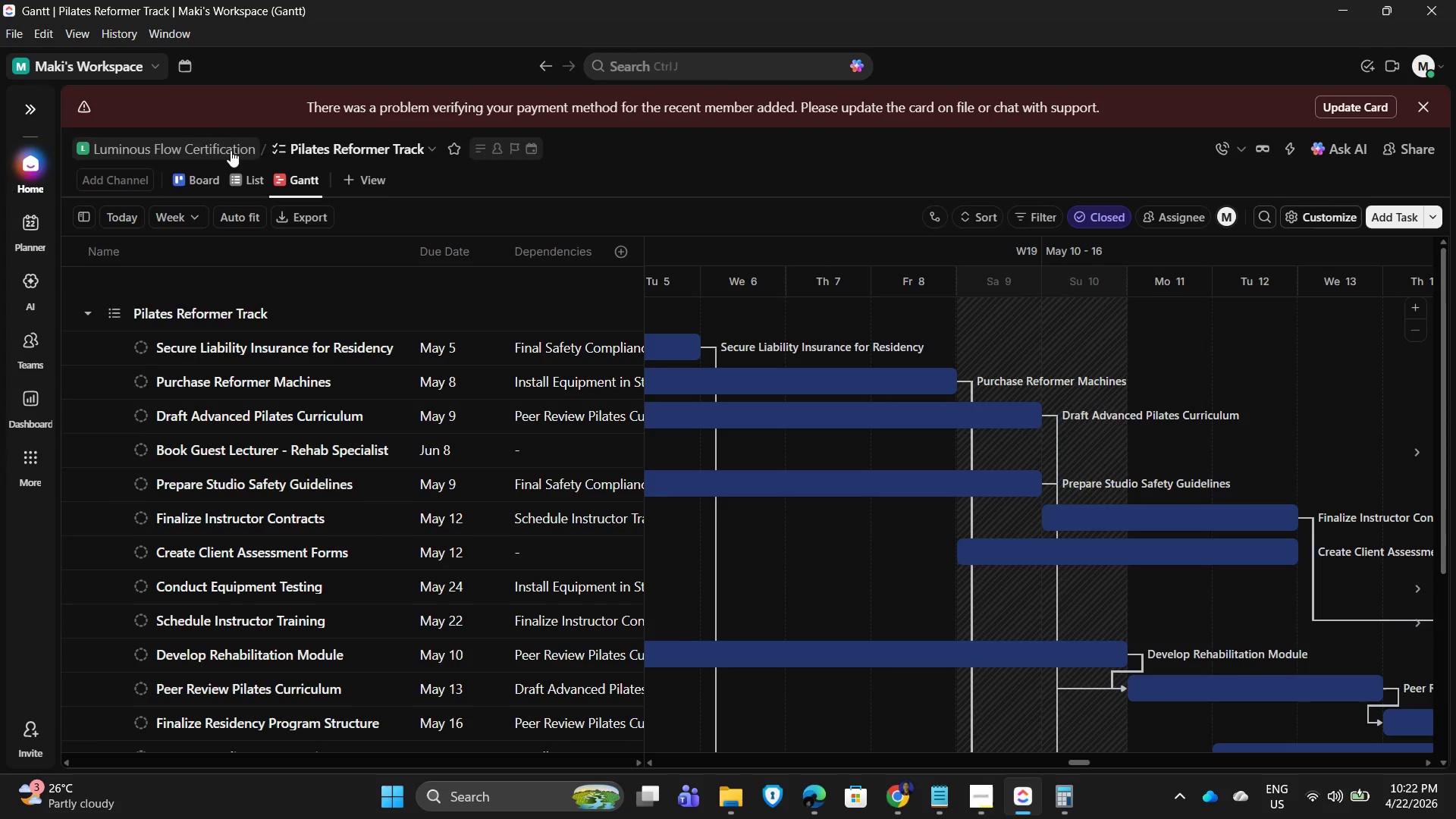 
left_click([398, 143])
 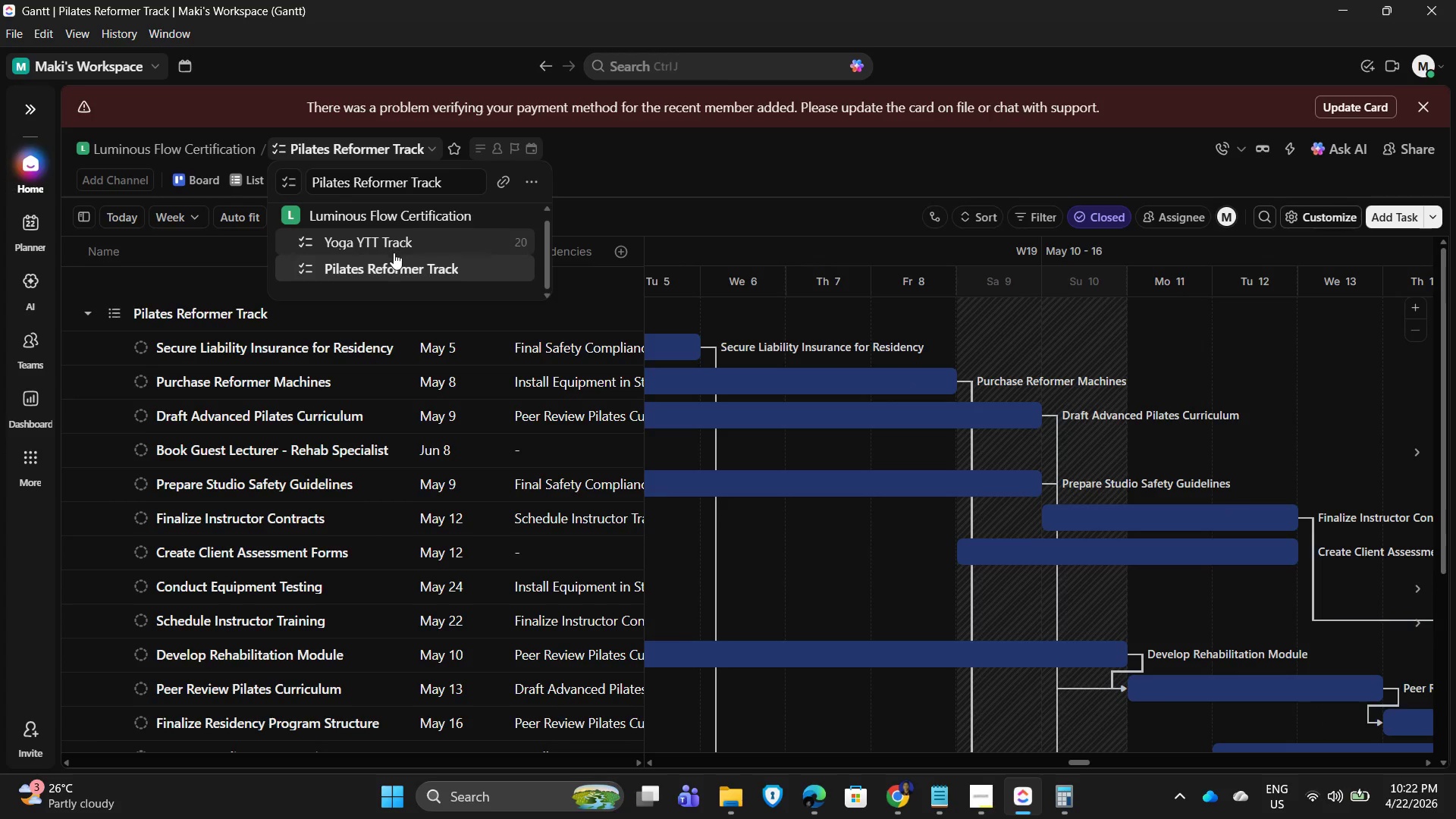 
left_click([391, 239])
 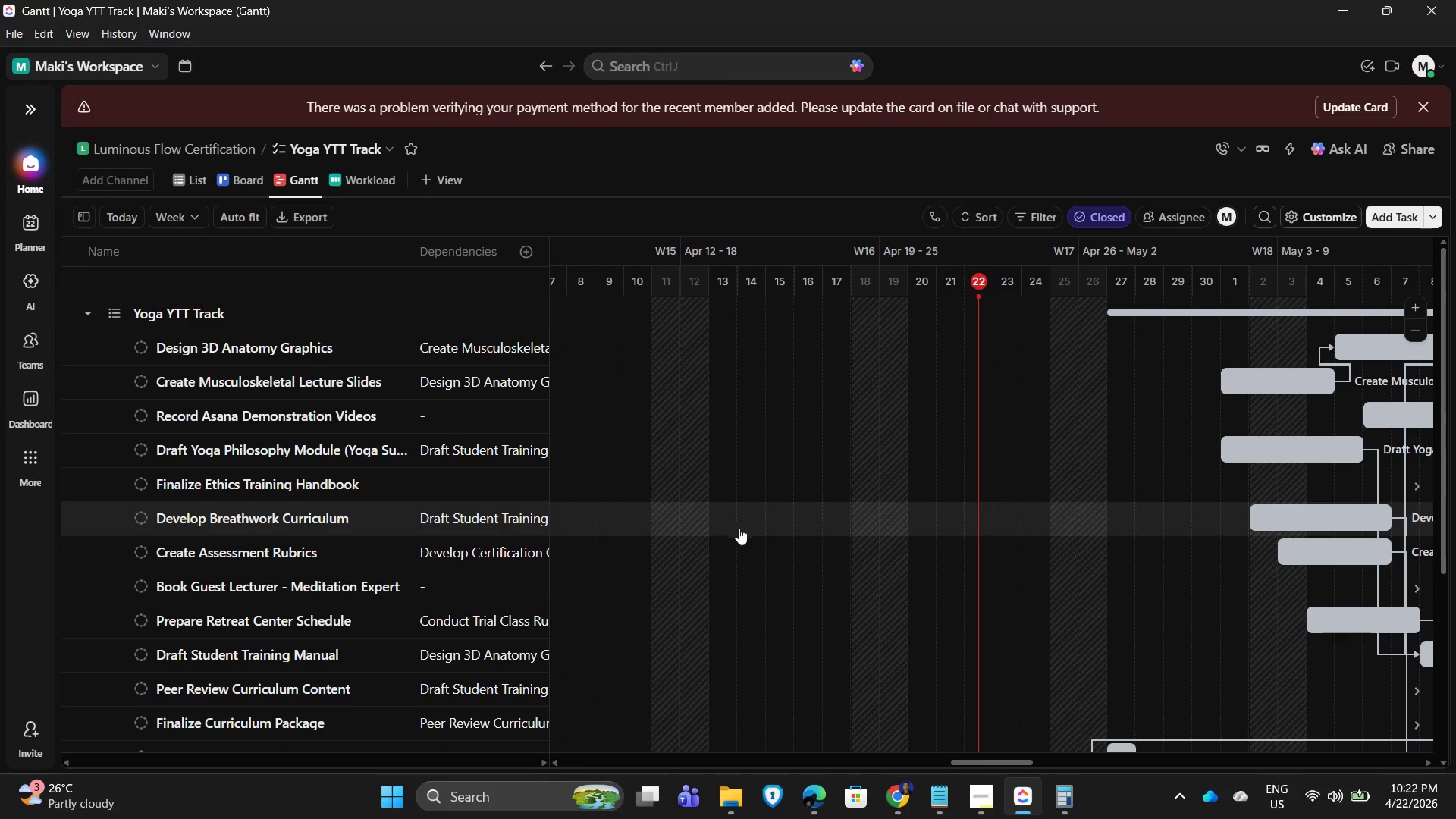 
wait(7.17)
 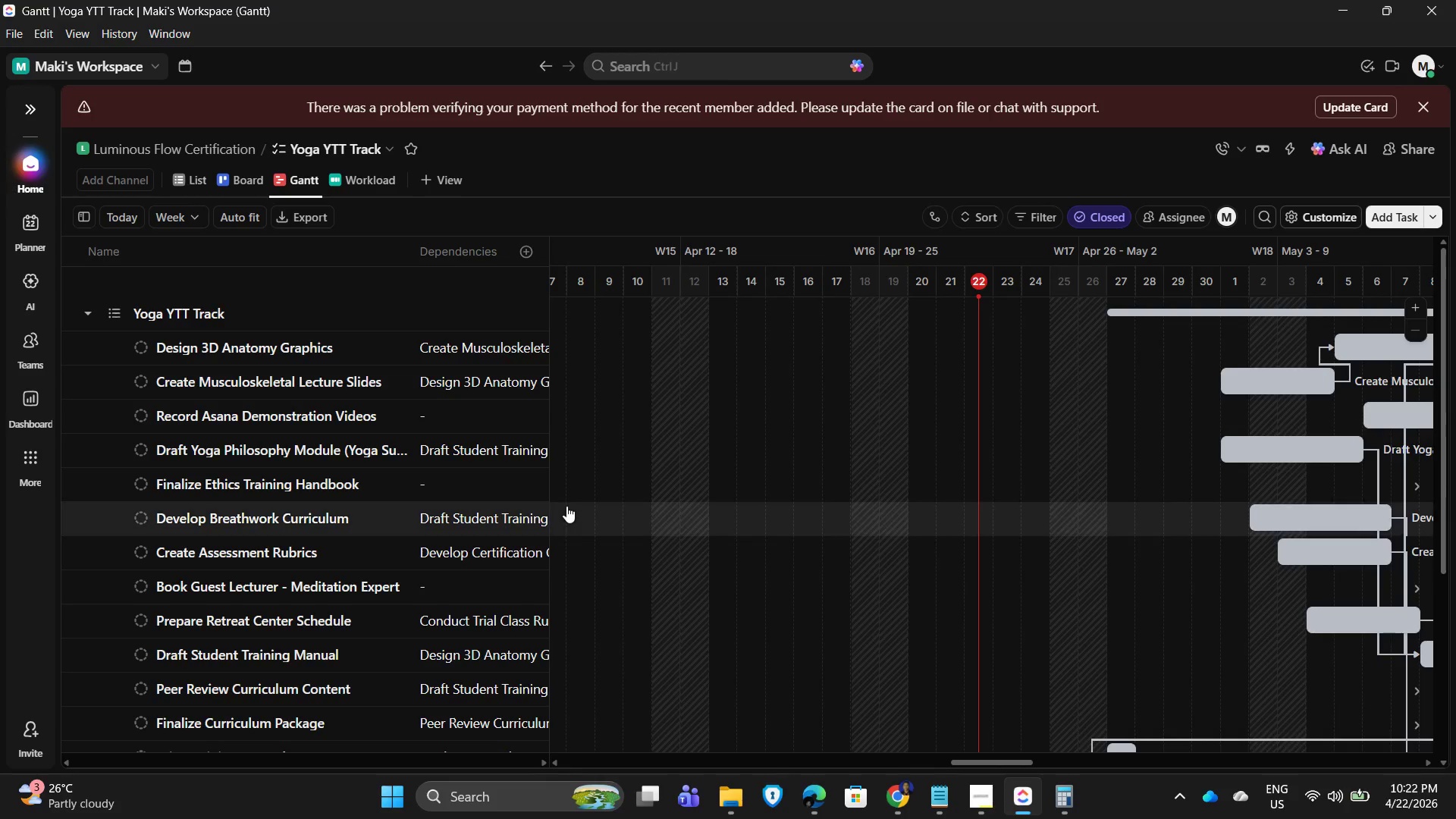 
left_click_drag(start_coordinate=[1007, 761], to_coordinate=[1126, 751])
 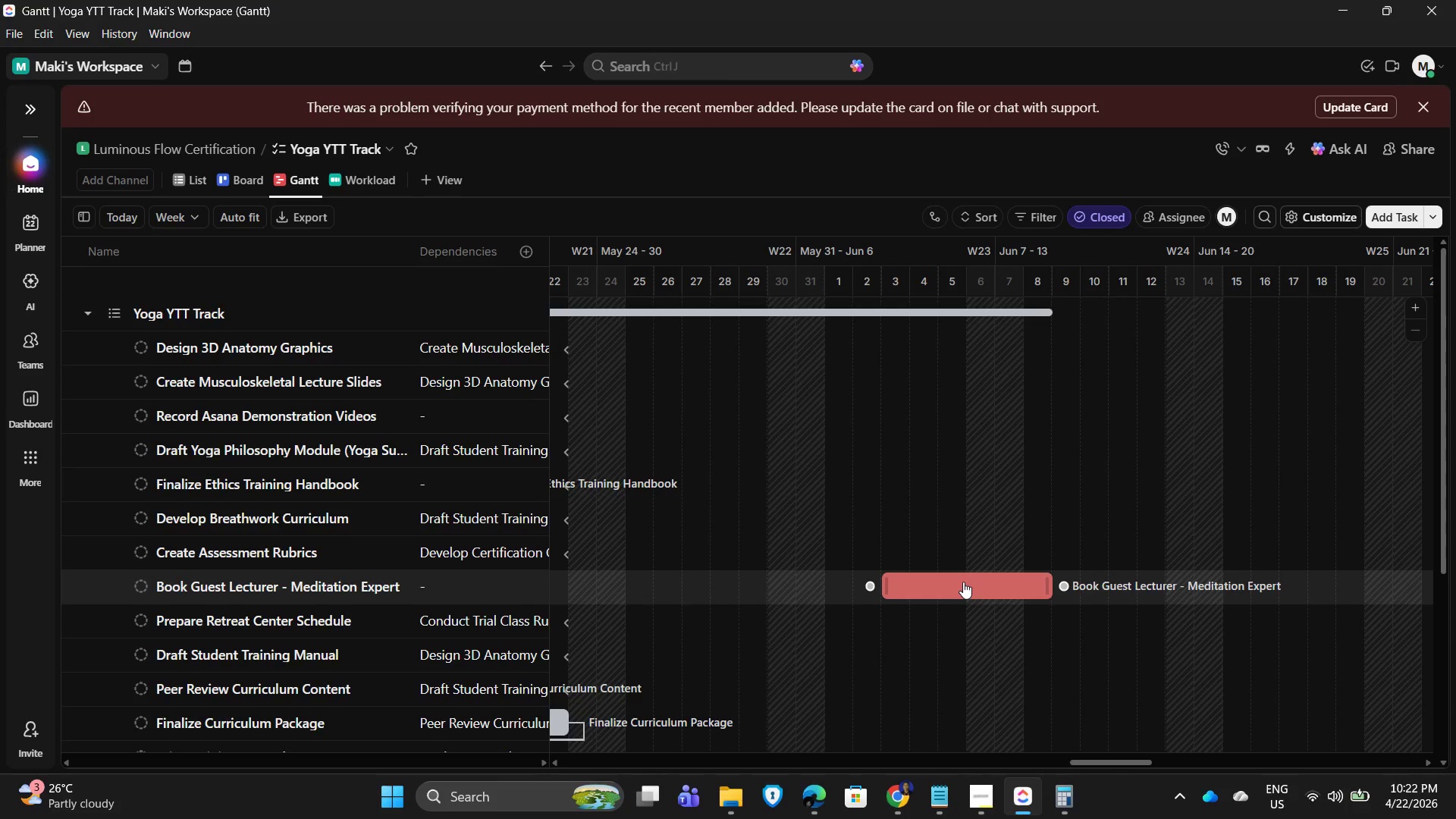 
left_click([963, 582])
 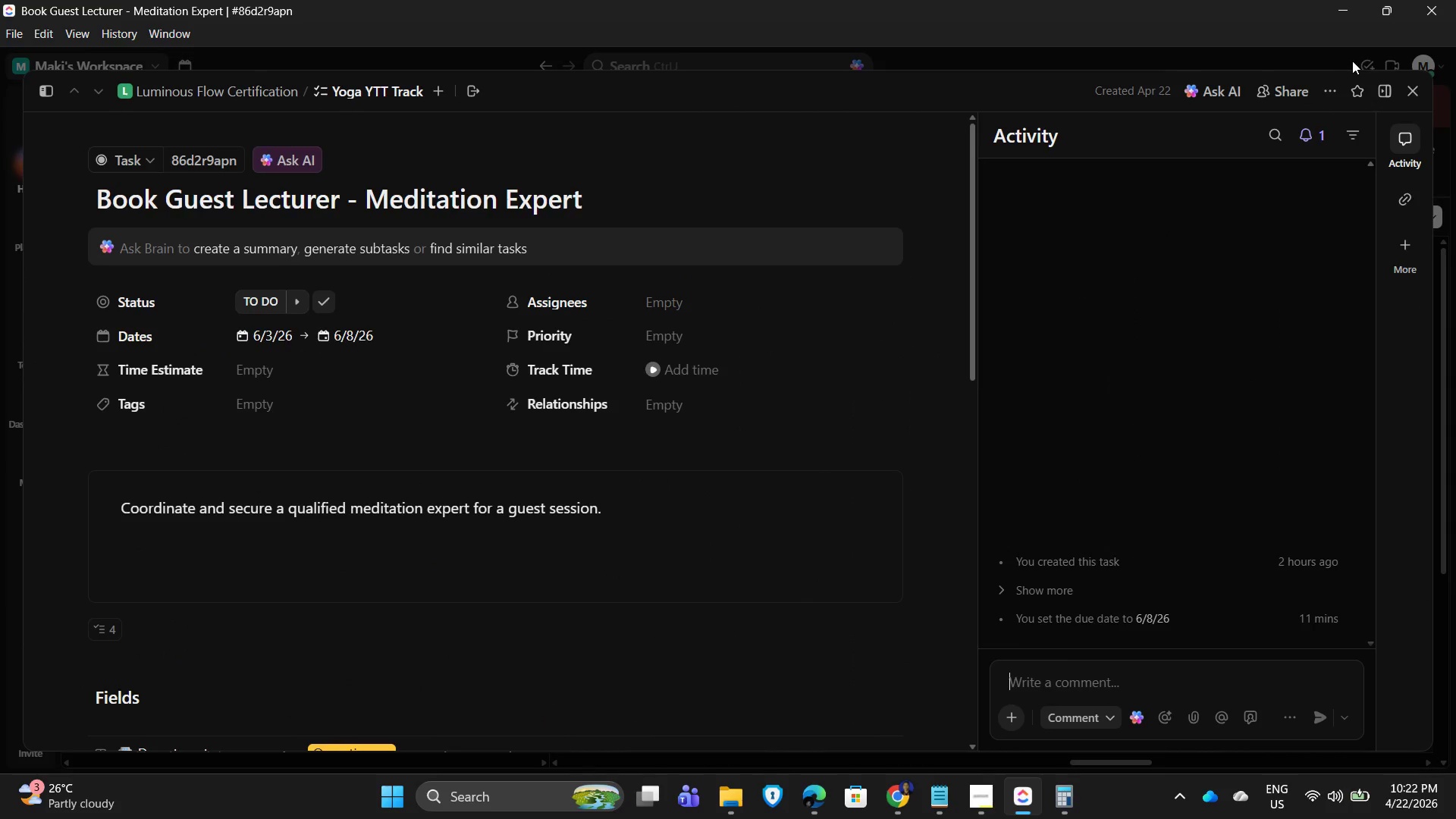 
left_click([1412, 88])
 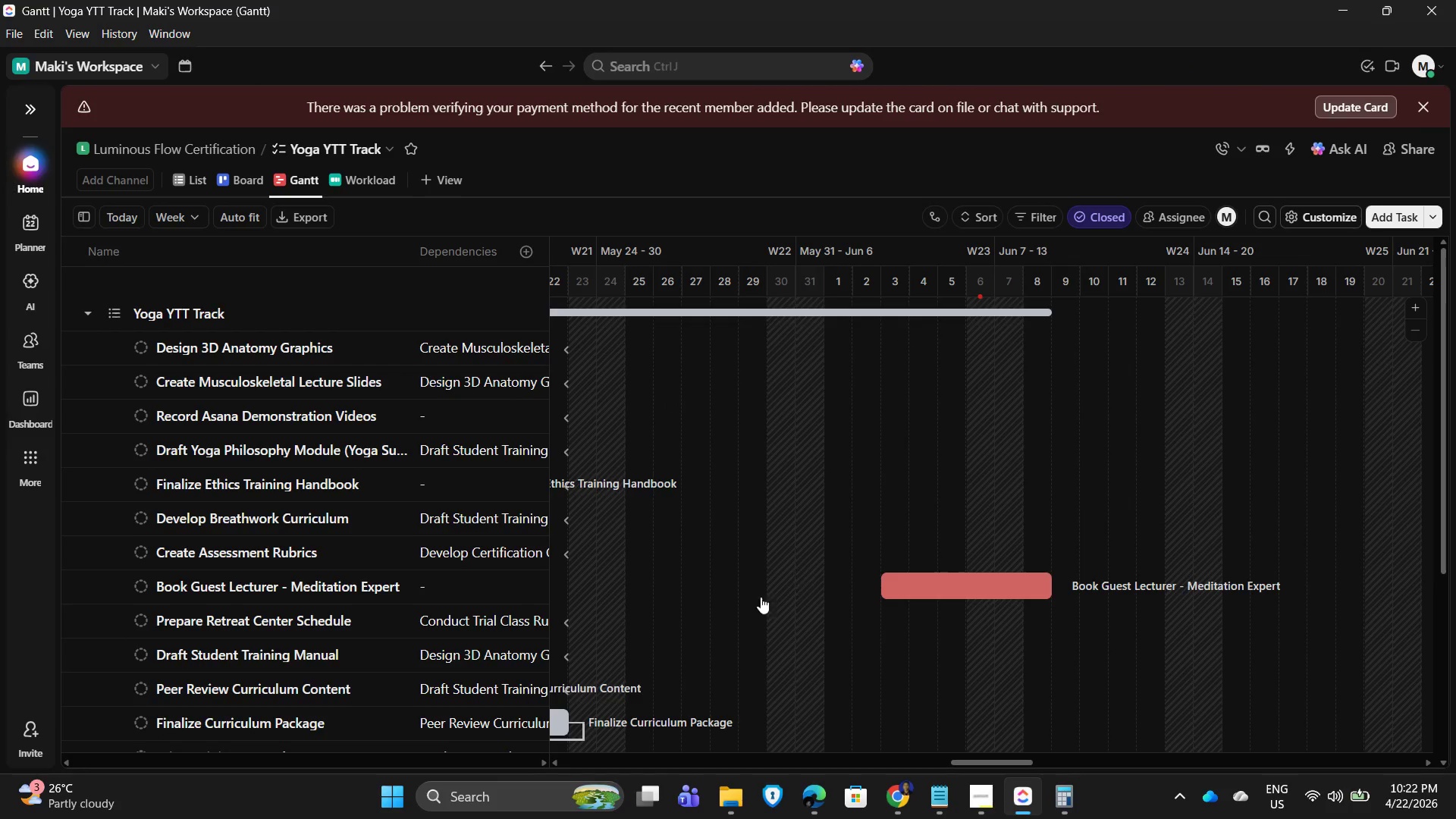 
scroll: coordinate [872, 631], scroll_direction: down, amount: 4.0
 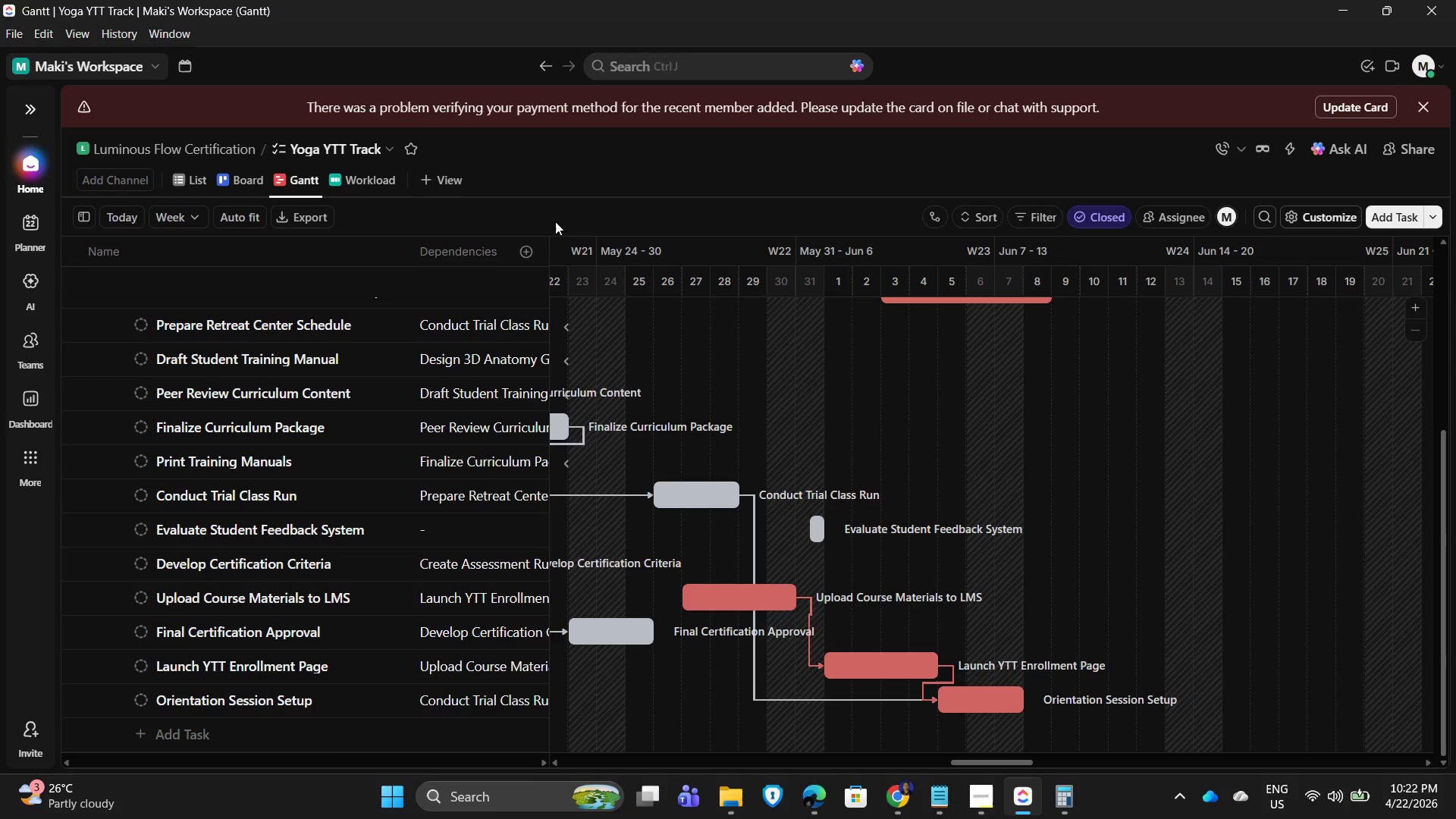 
wait(6.31)
 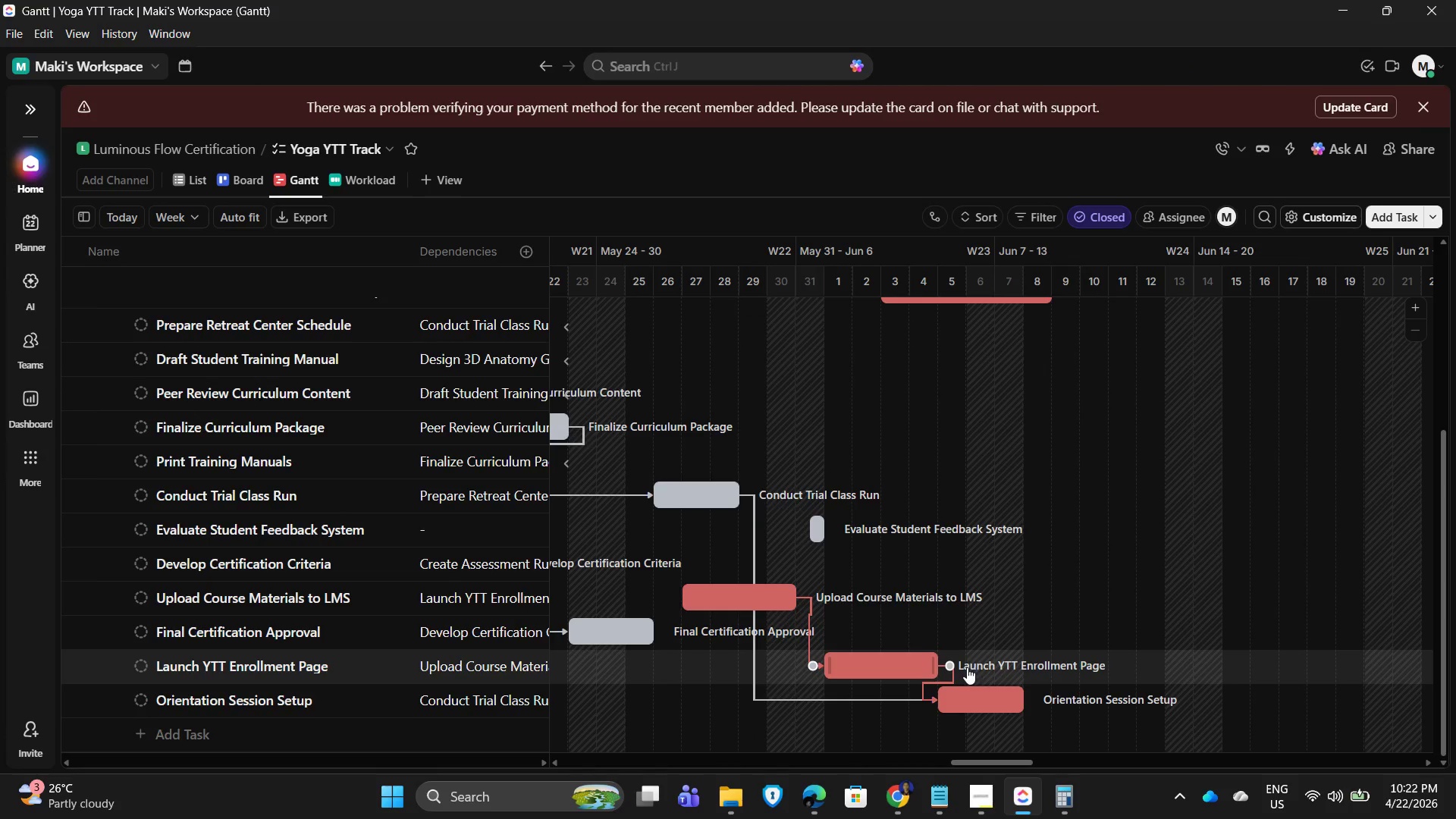 
left_click([639, 154])
 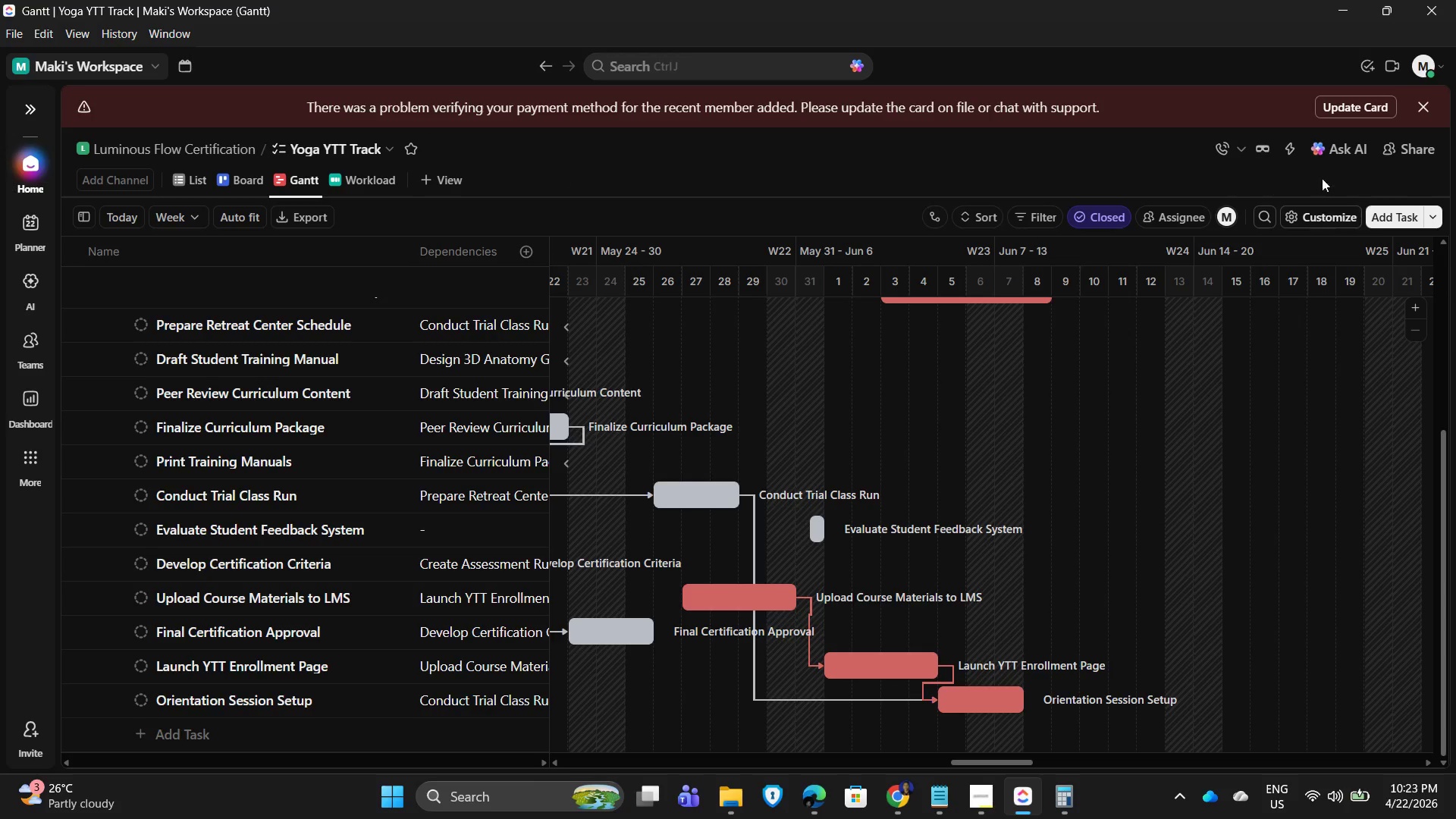 
left_click([1422, 101])
 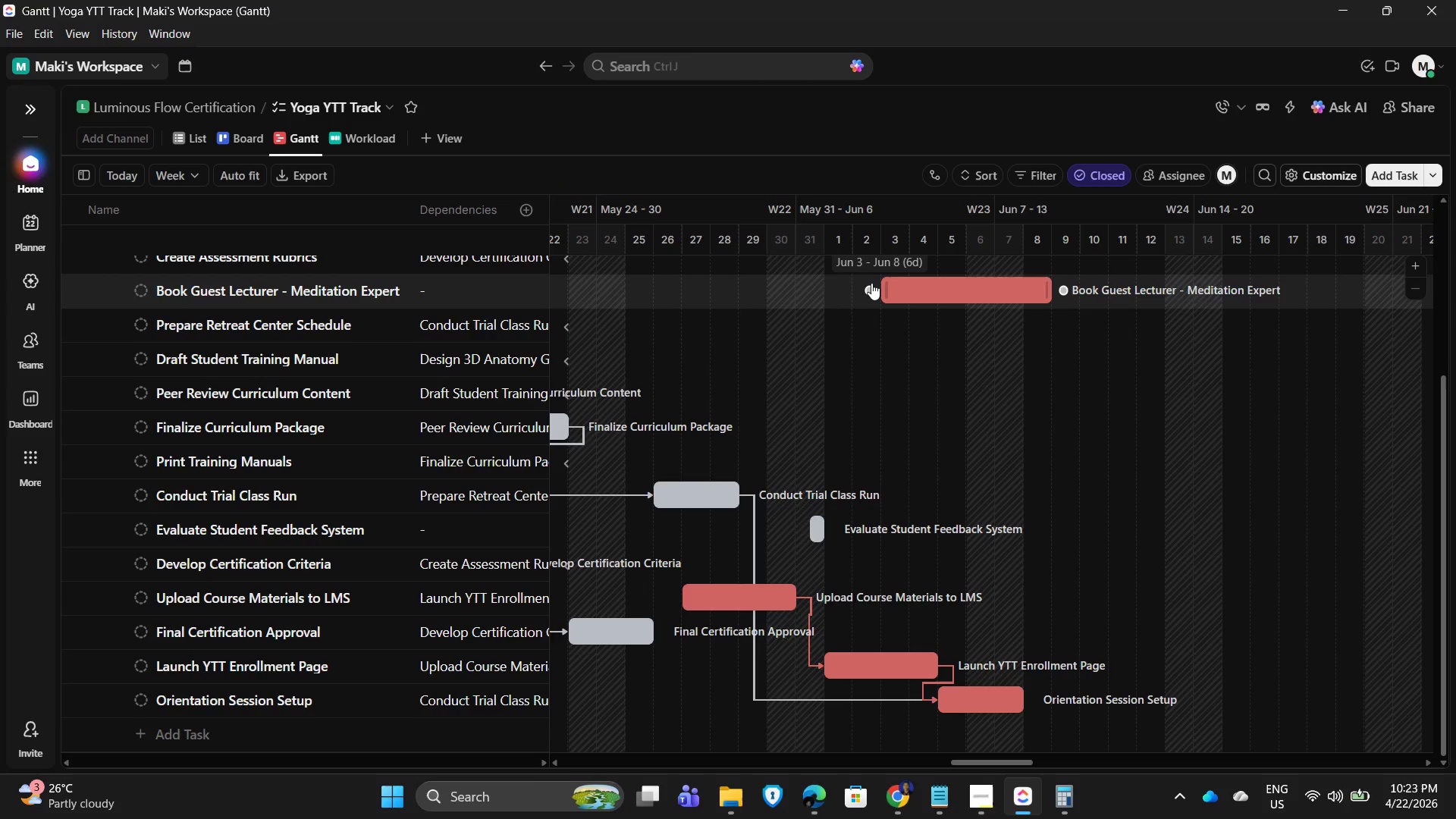 
wait(9.67)
 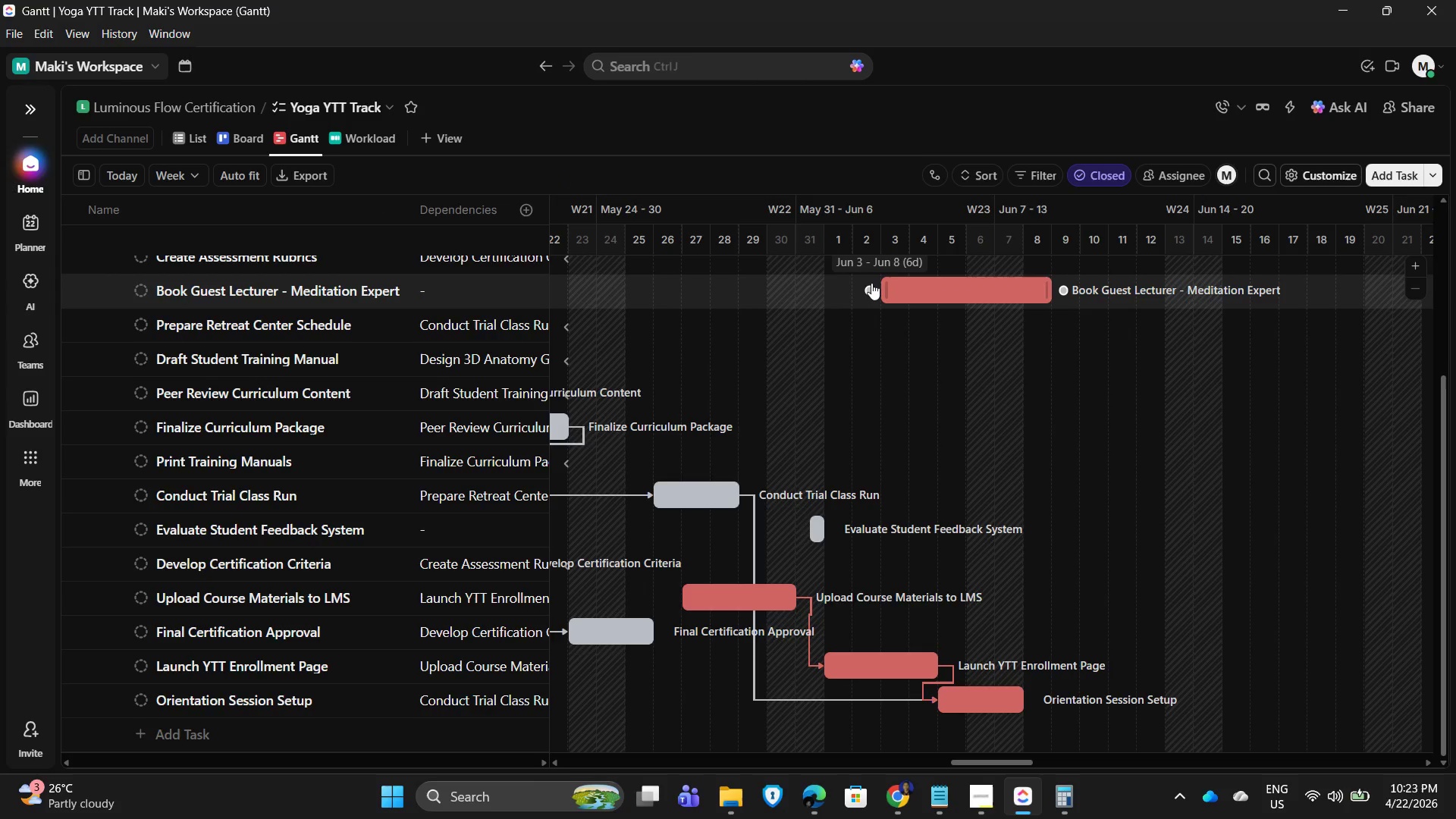 
left_click([370, 136])
 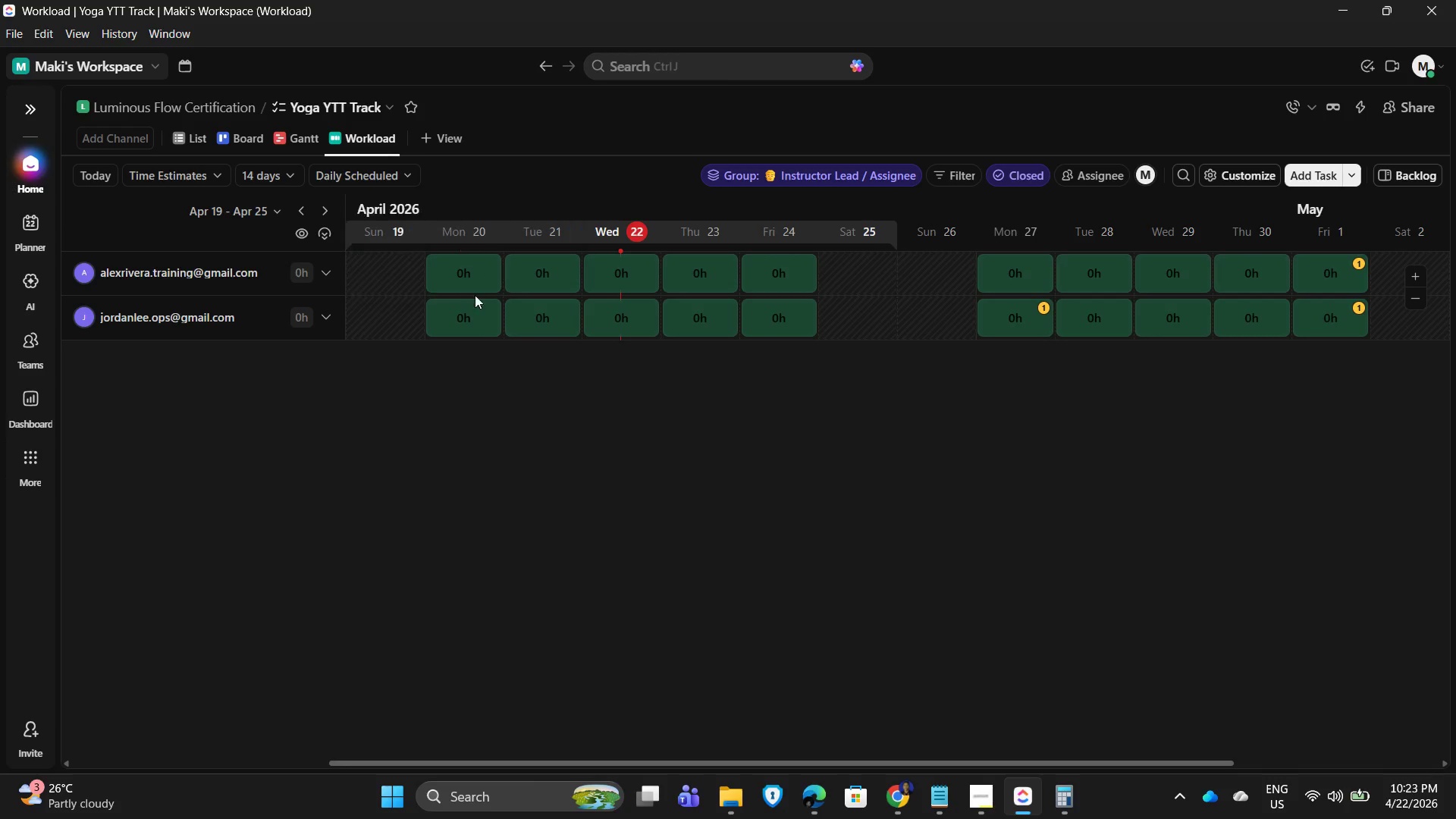 
mouse_move([327, 282])
 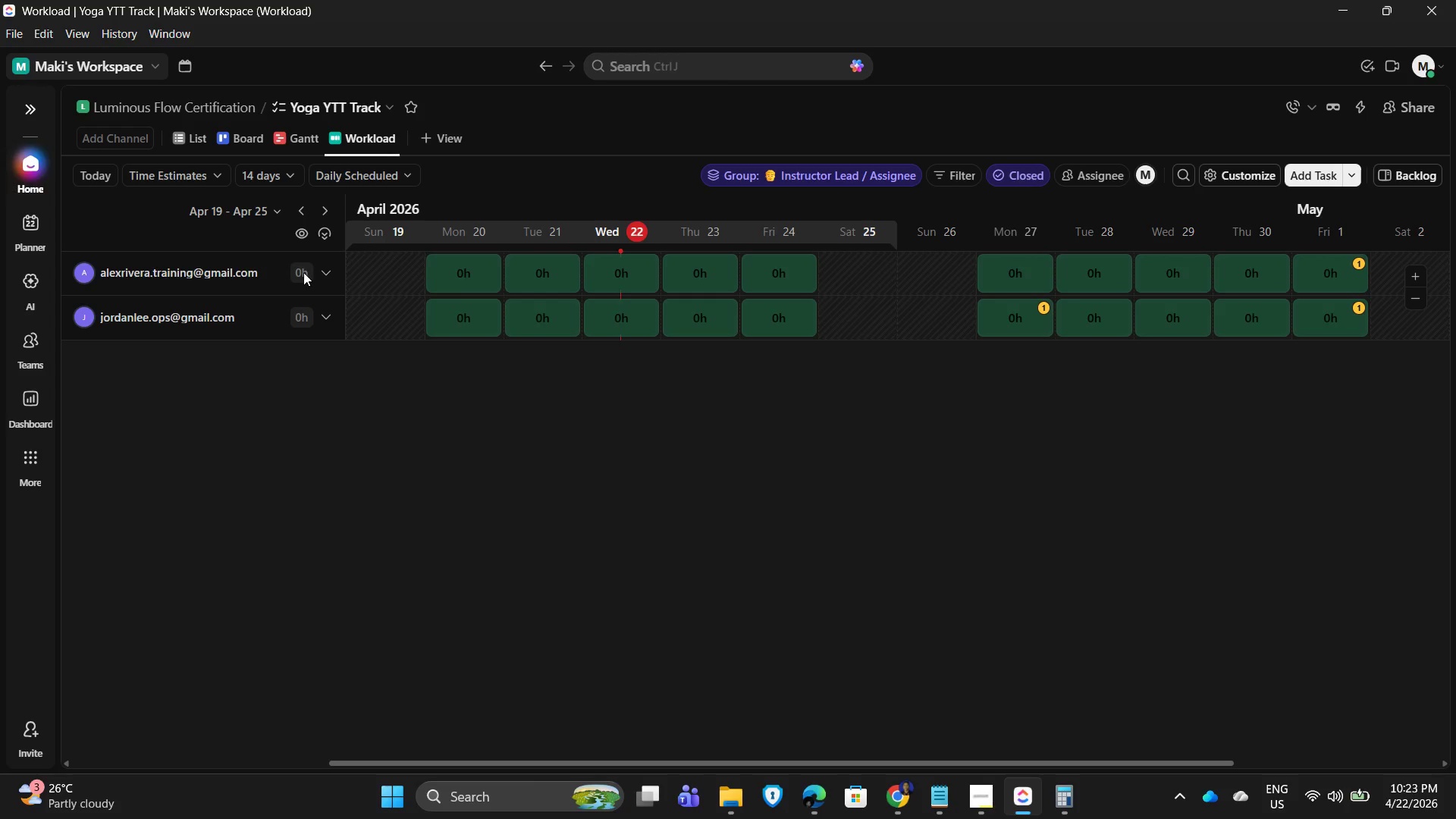 
left_click([302, 272])
 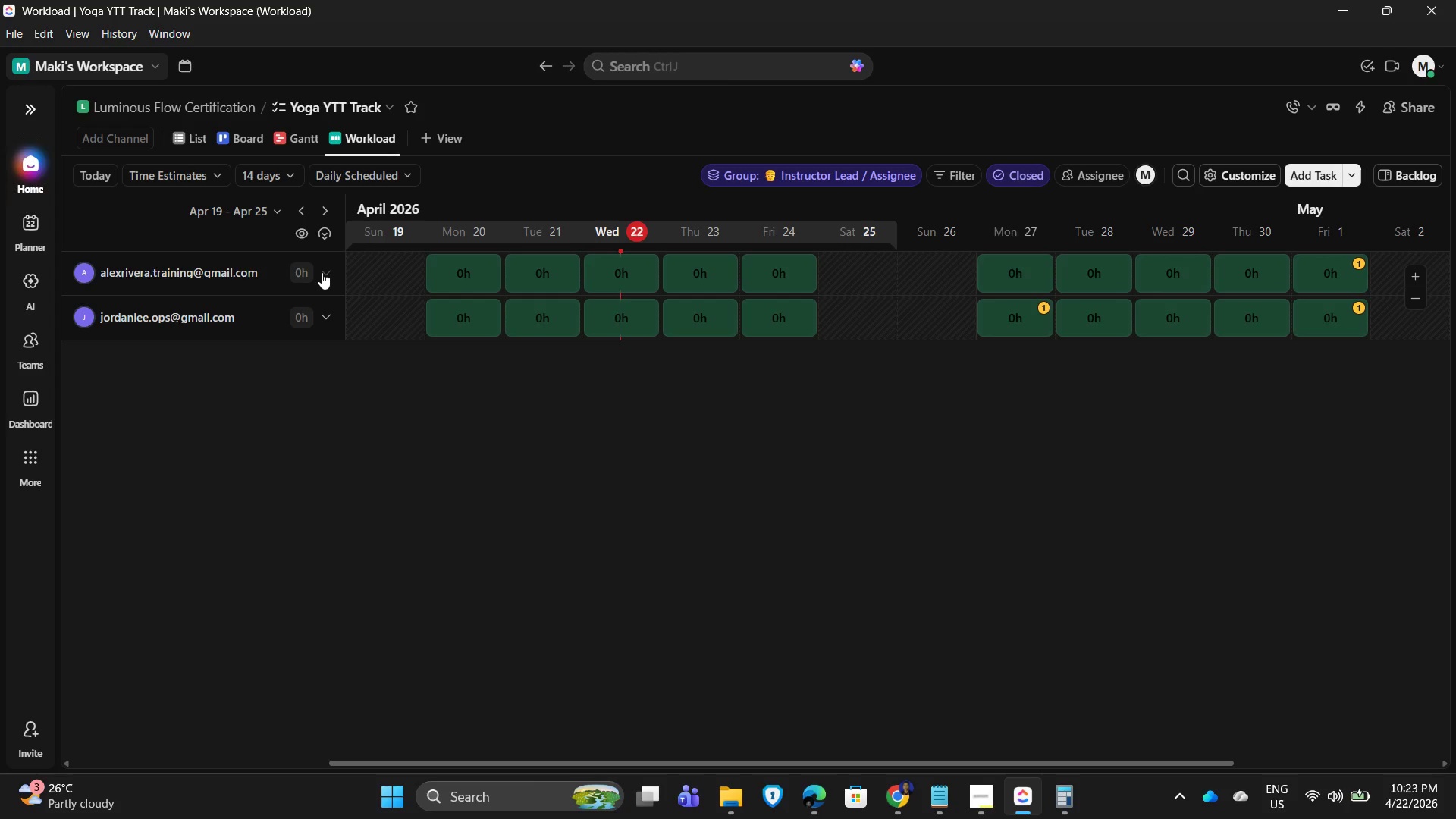 
left_click([322, 272])
 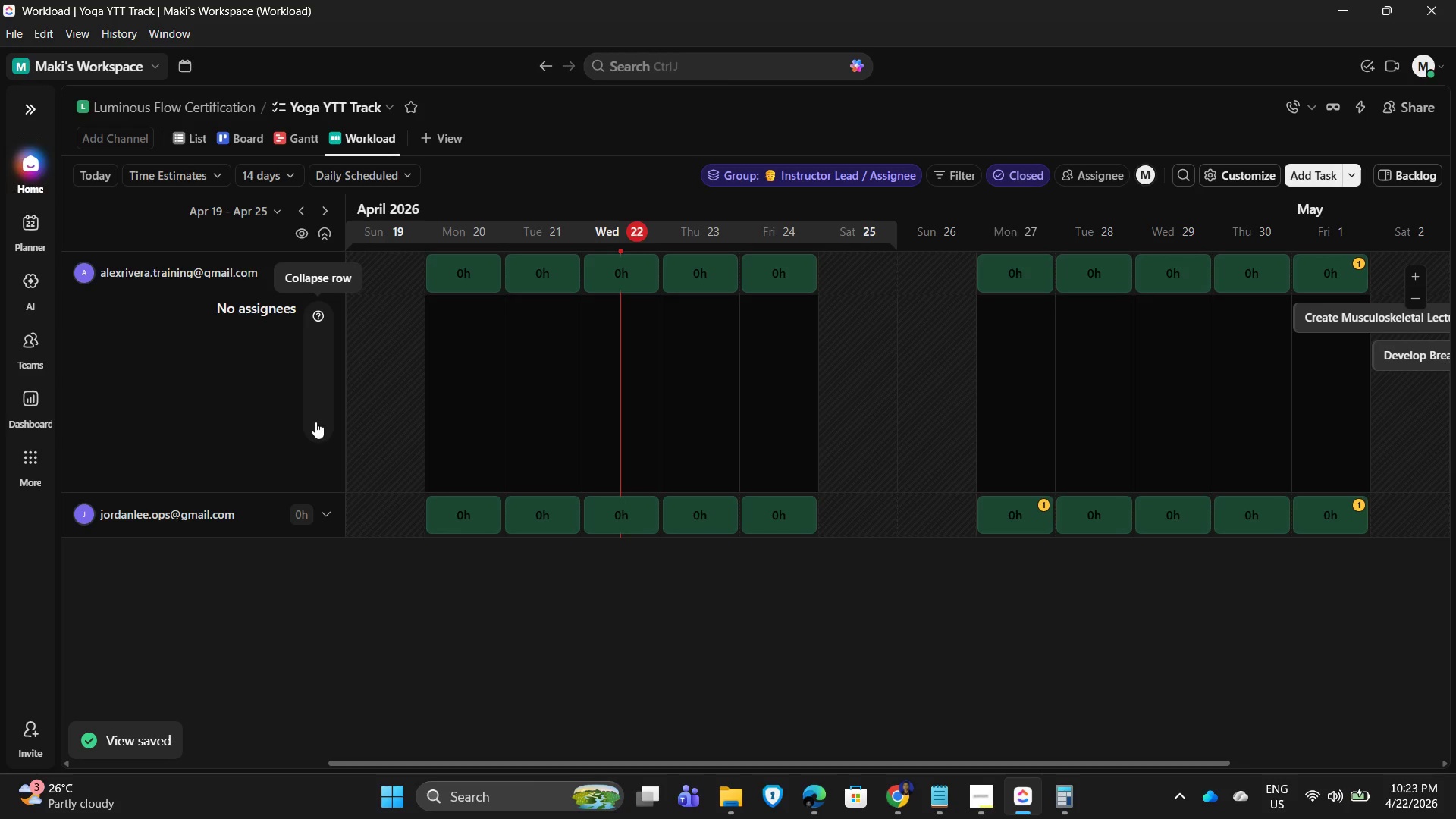 
left_click([248, 311])
 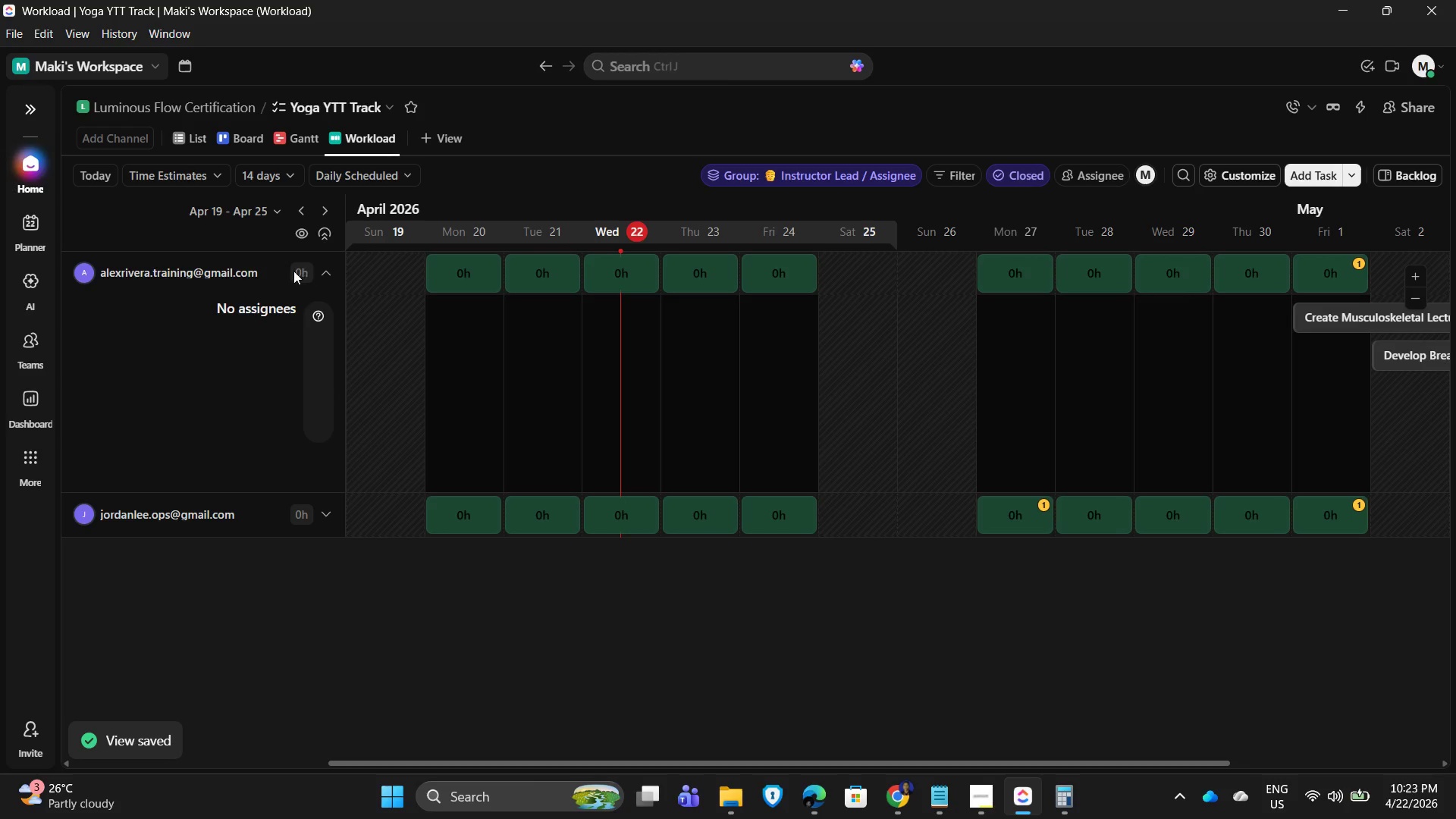 
left_click([293, 271])
 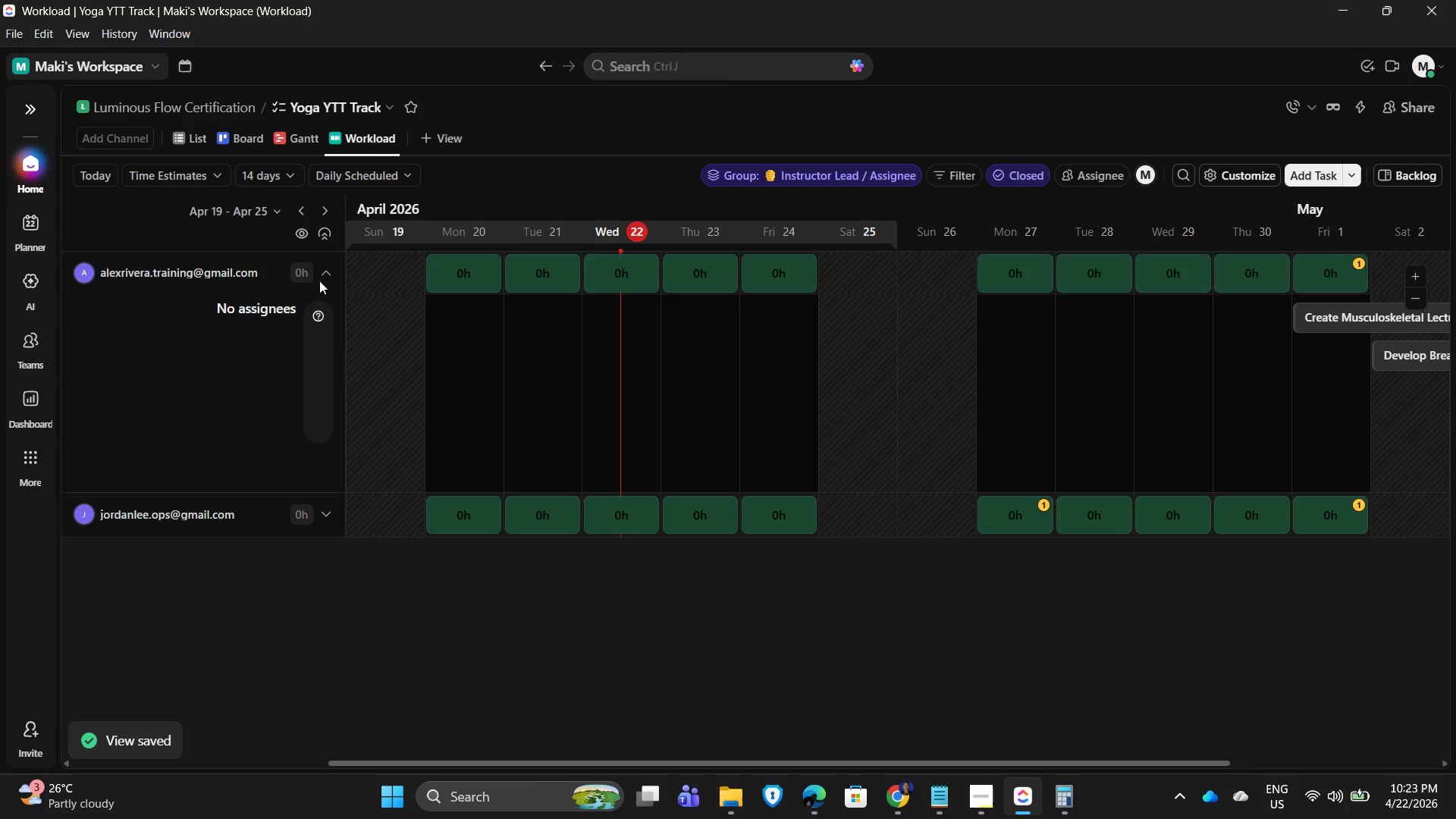 
left_click([323, 275])
 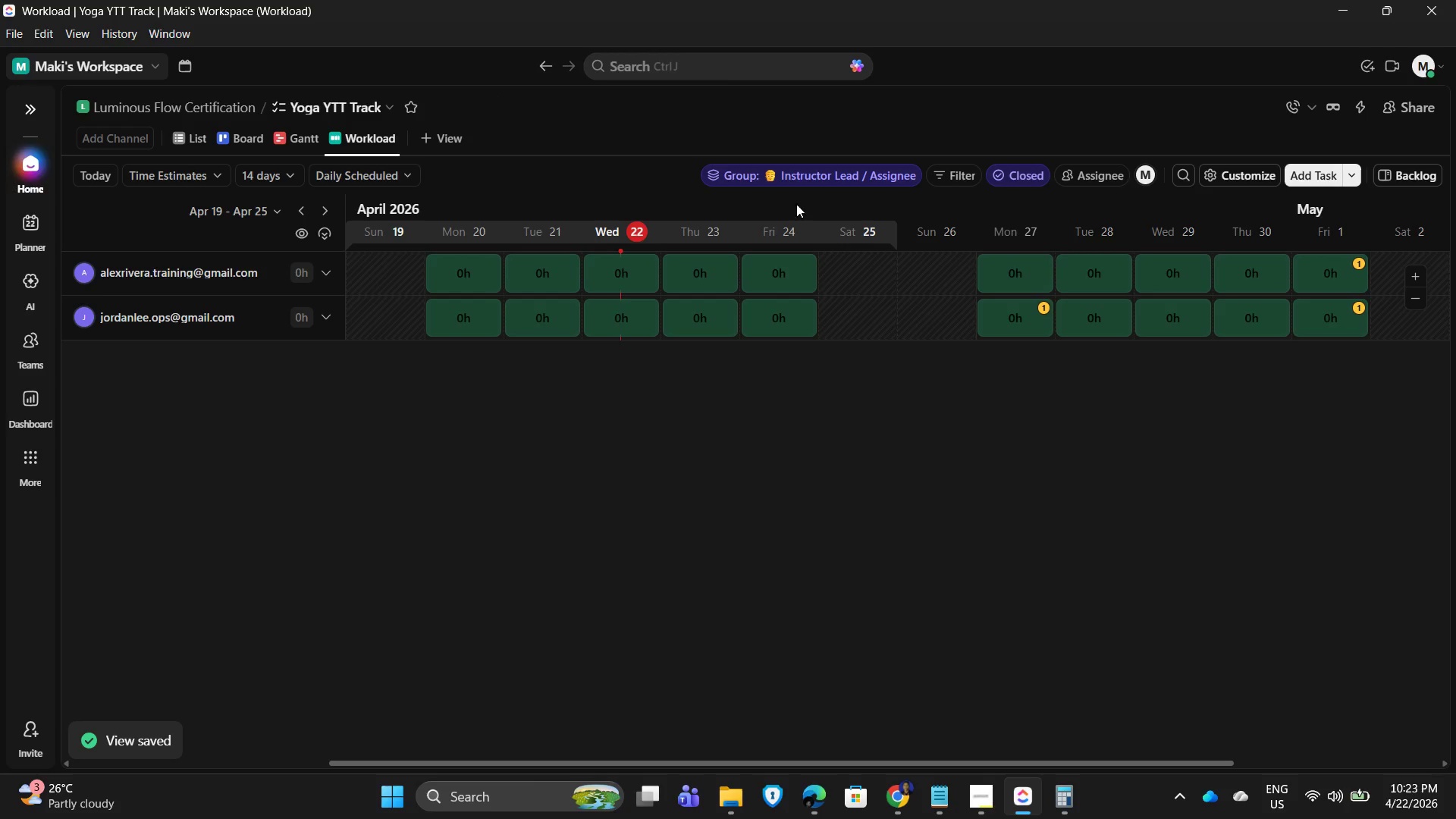 
mouse_move([1025, 314])
 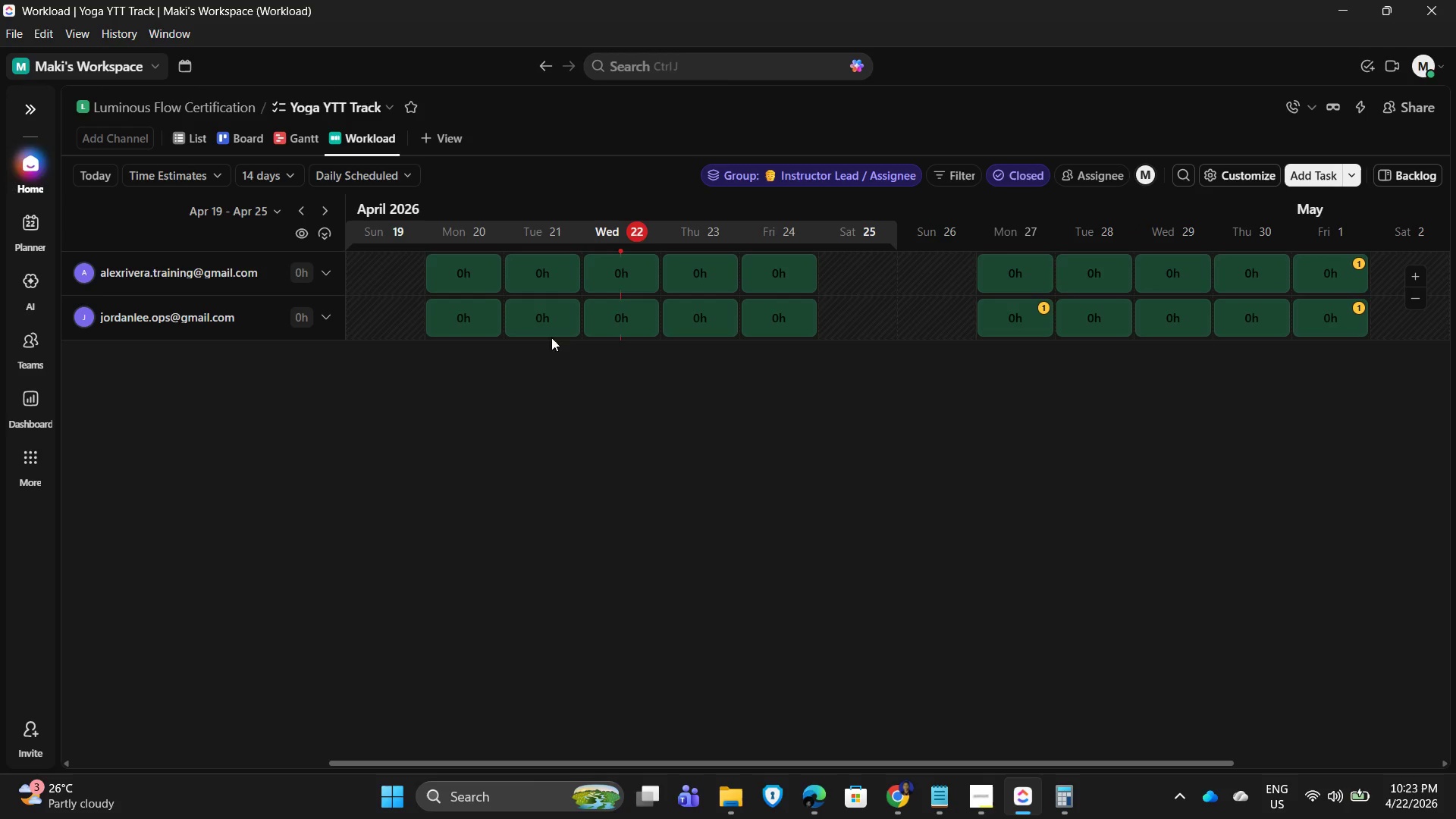 
left_click([215, 320])
 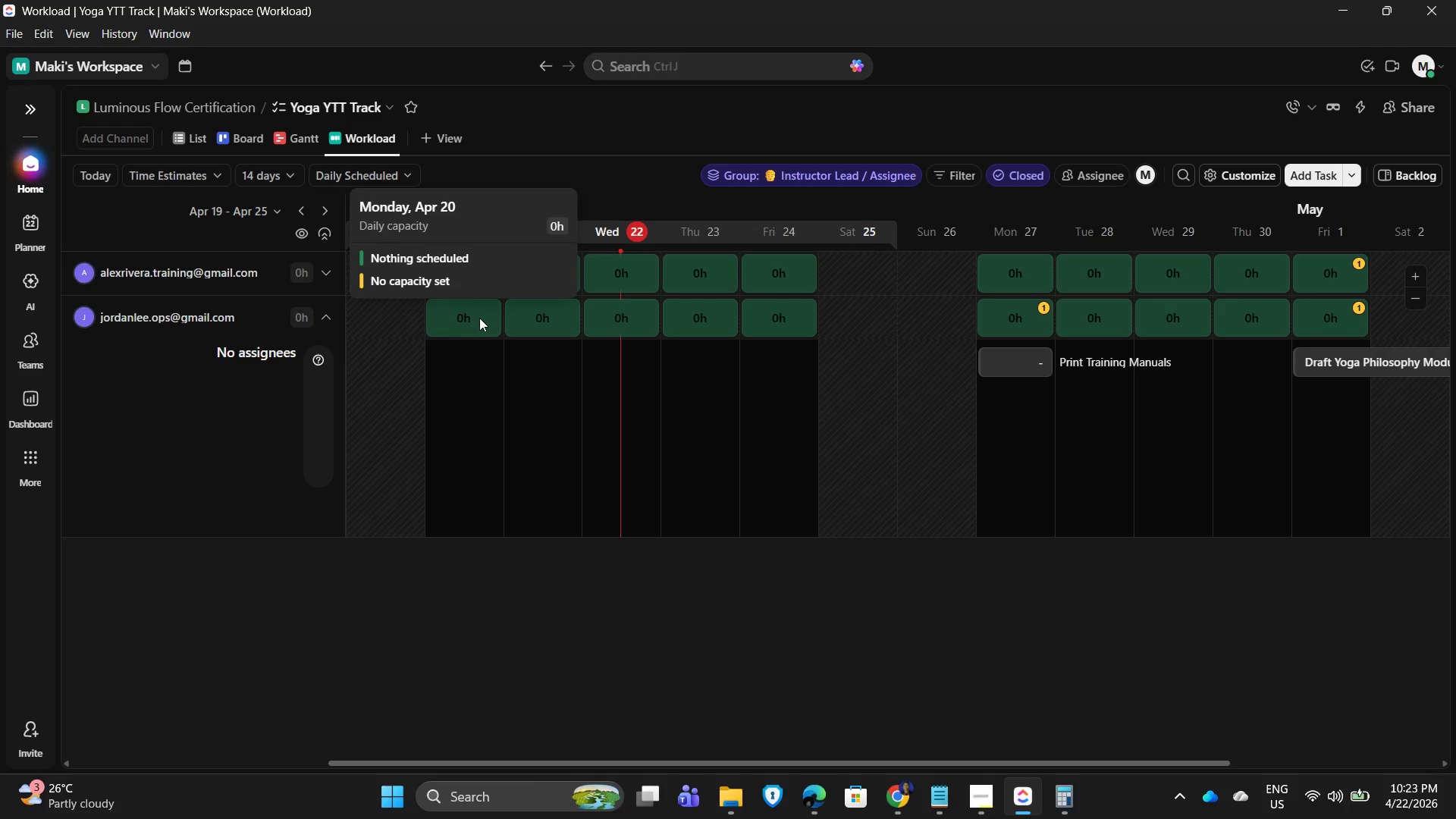 
left_click([508, 412])
 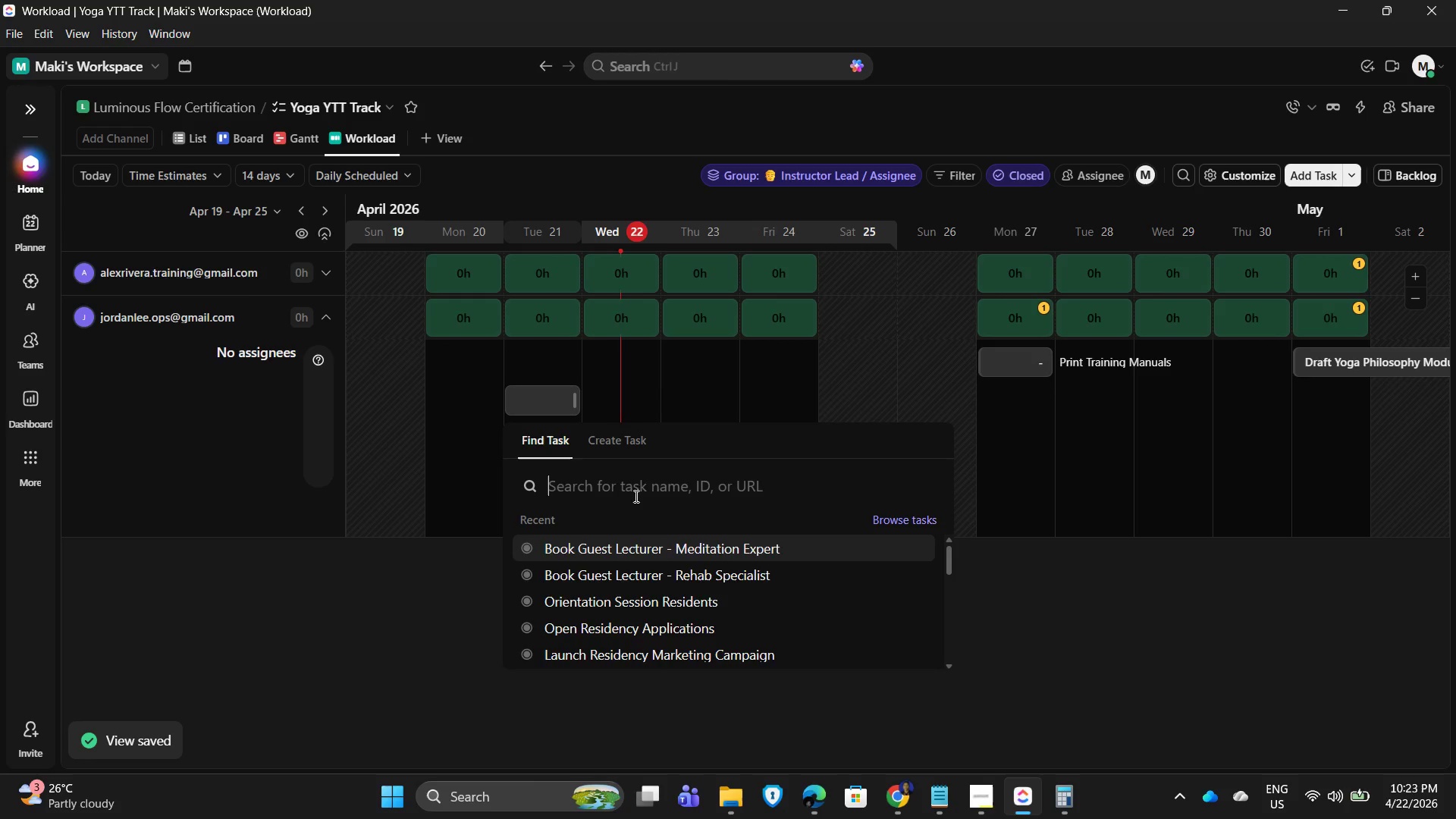 
left_click([444, 633])
 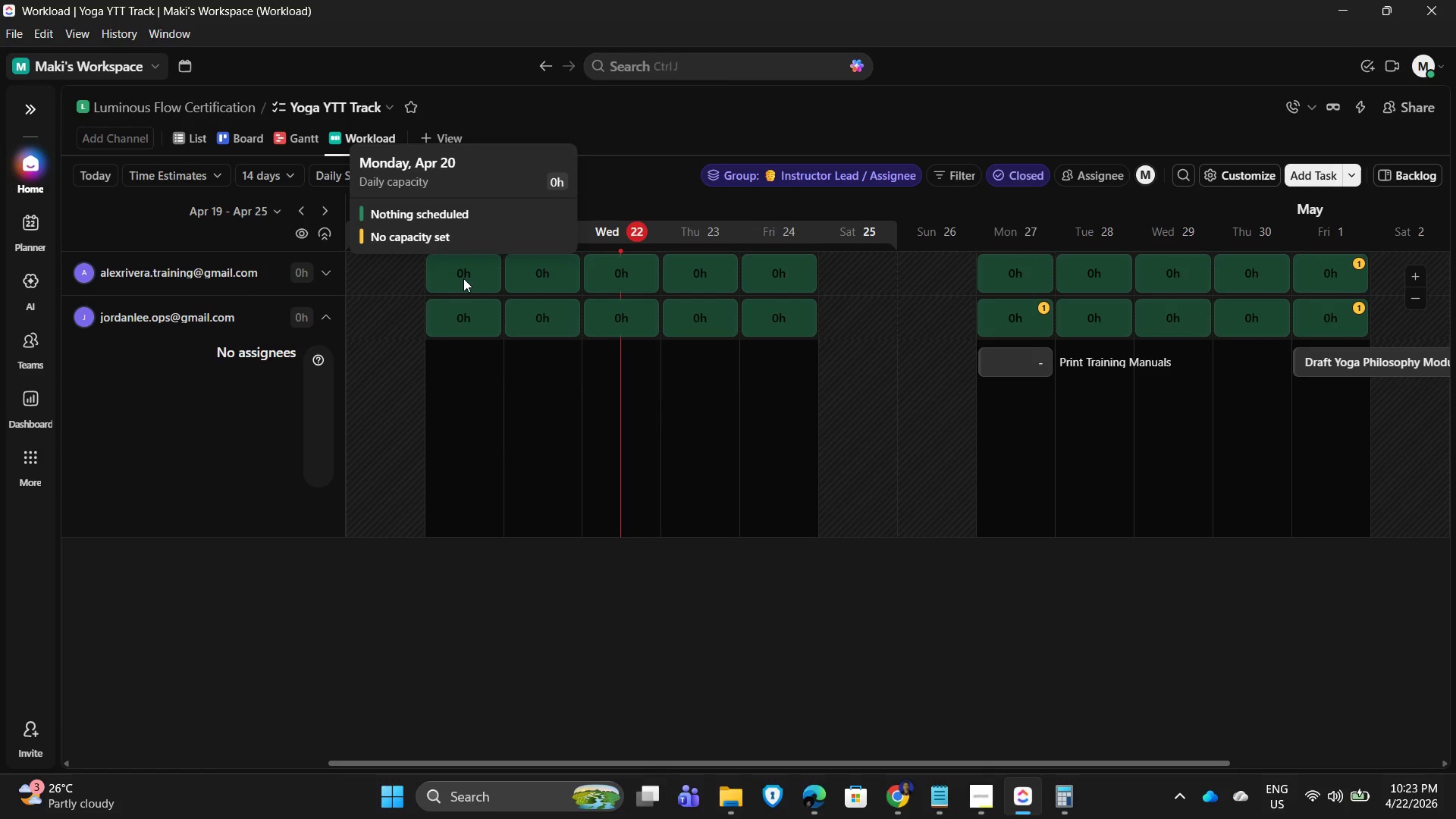 
wait(12.41)
 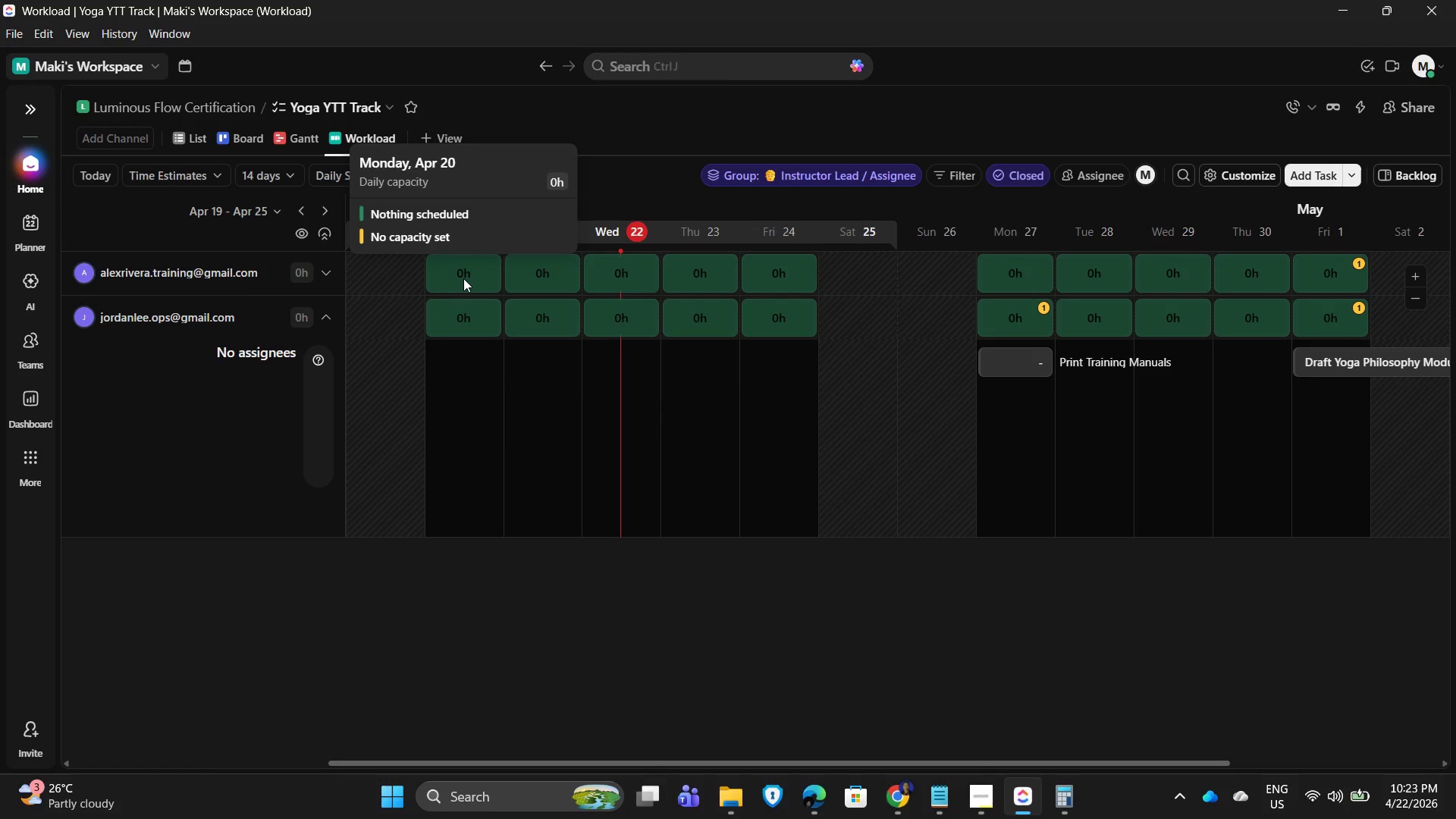 
left_click([322, 321])
 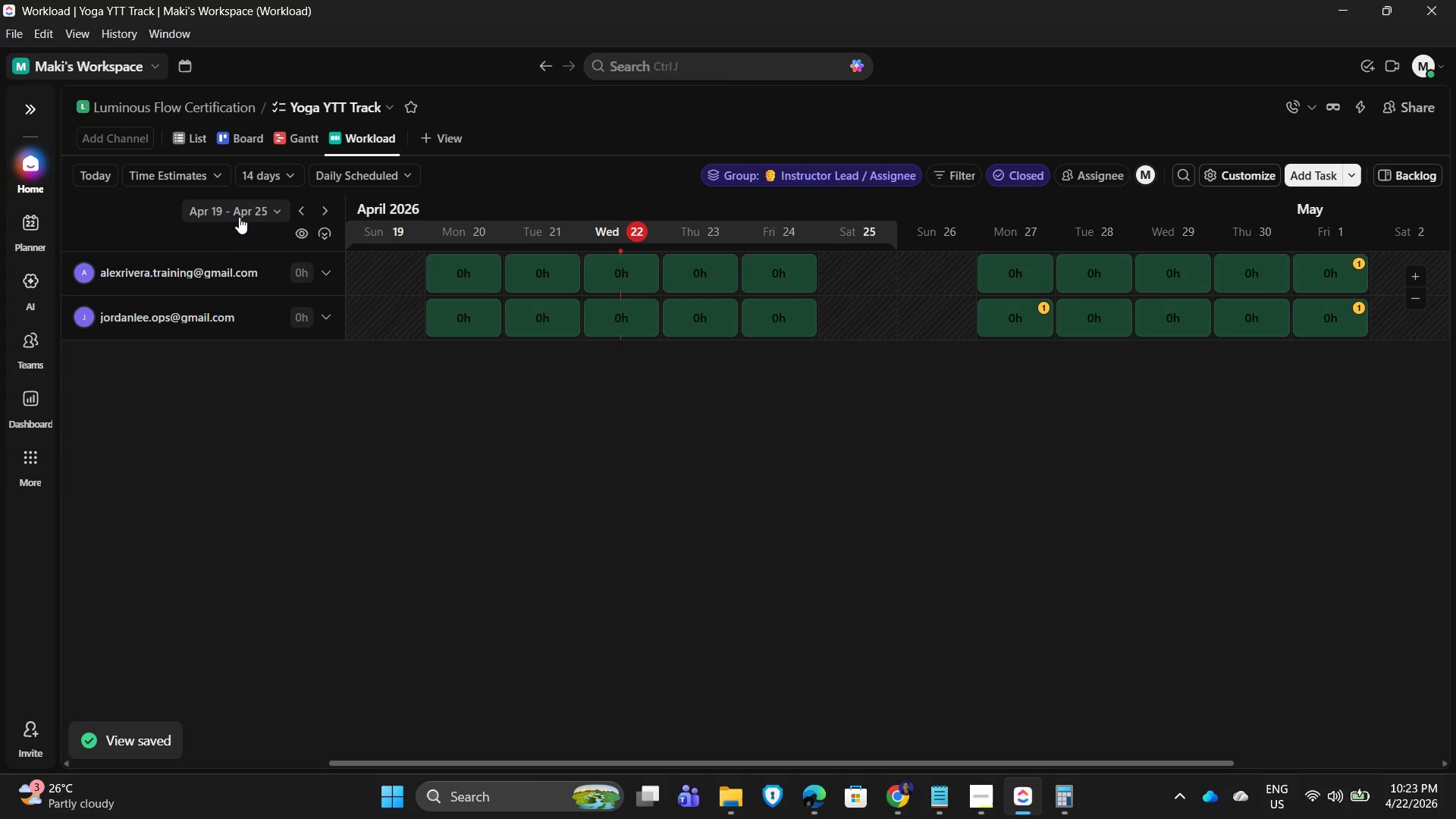 
left_click([276, 212])
 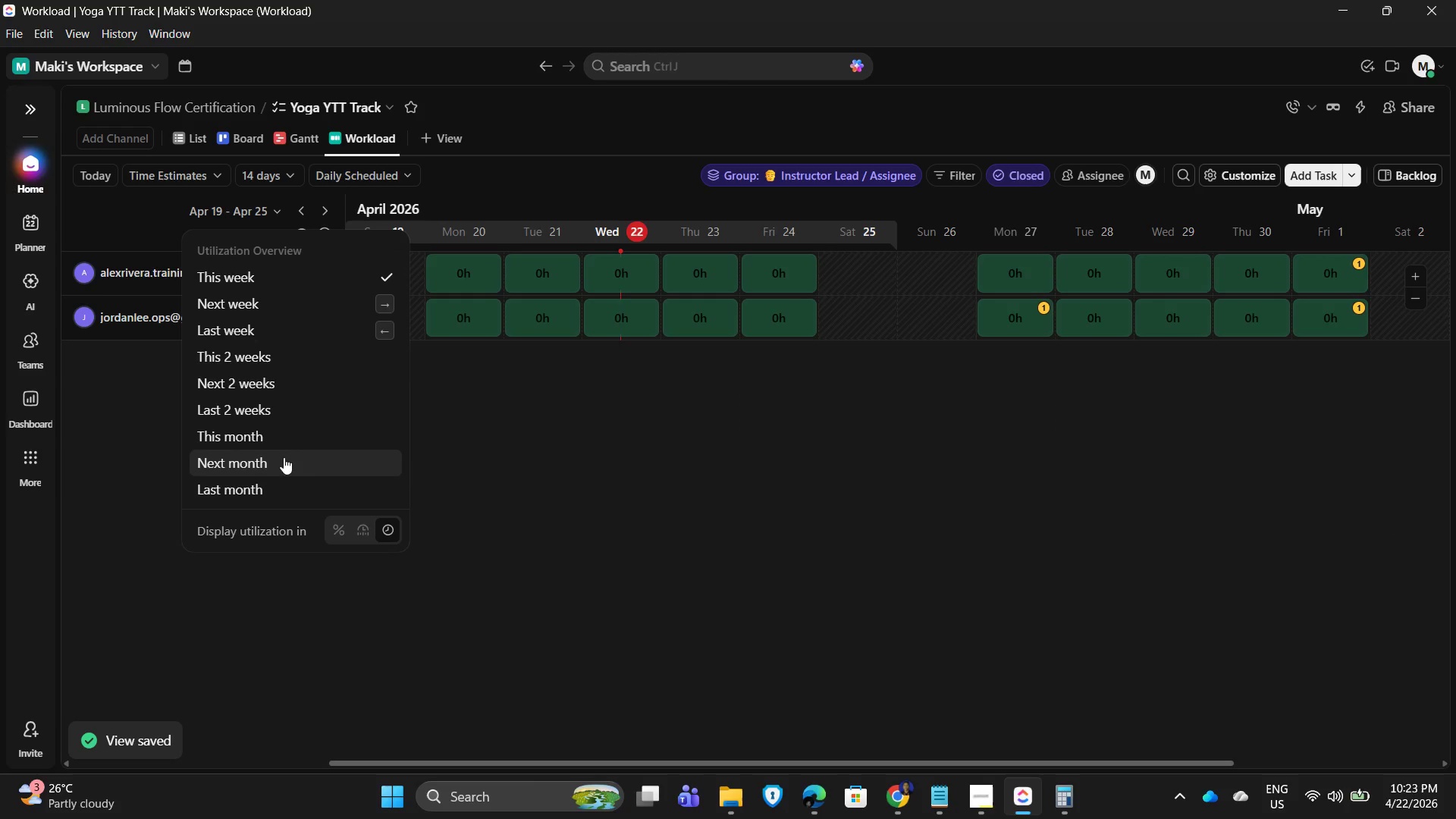 
scroll: coordinate [300, 457], scroll_direction: down, amount: 5.0
 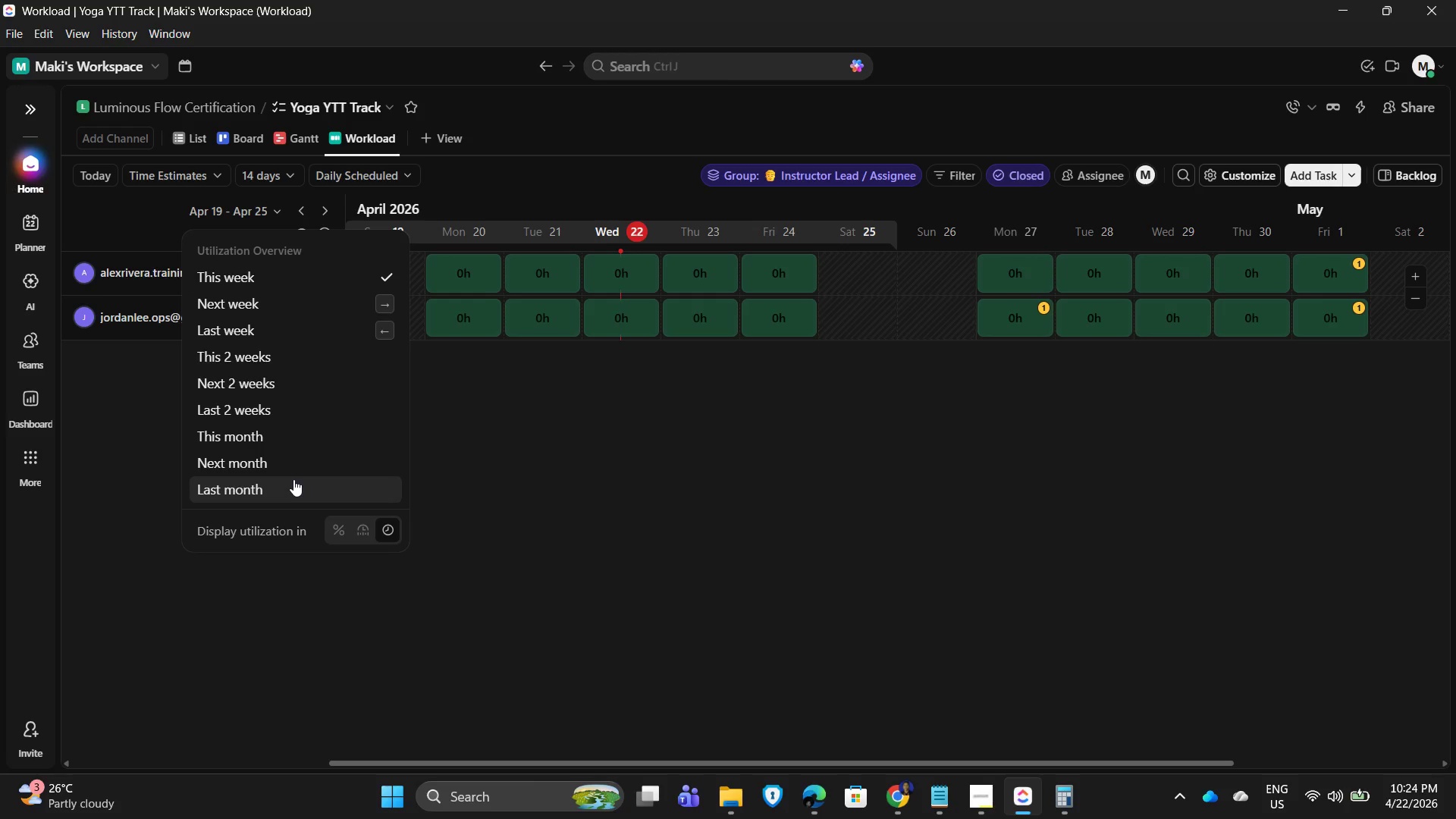 
left_click([293, 468])
 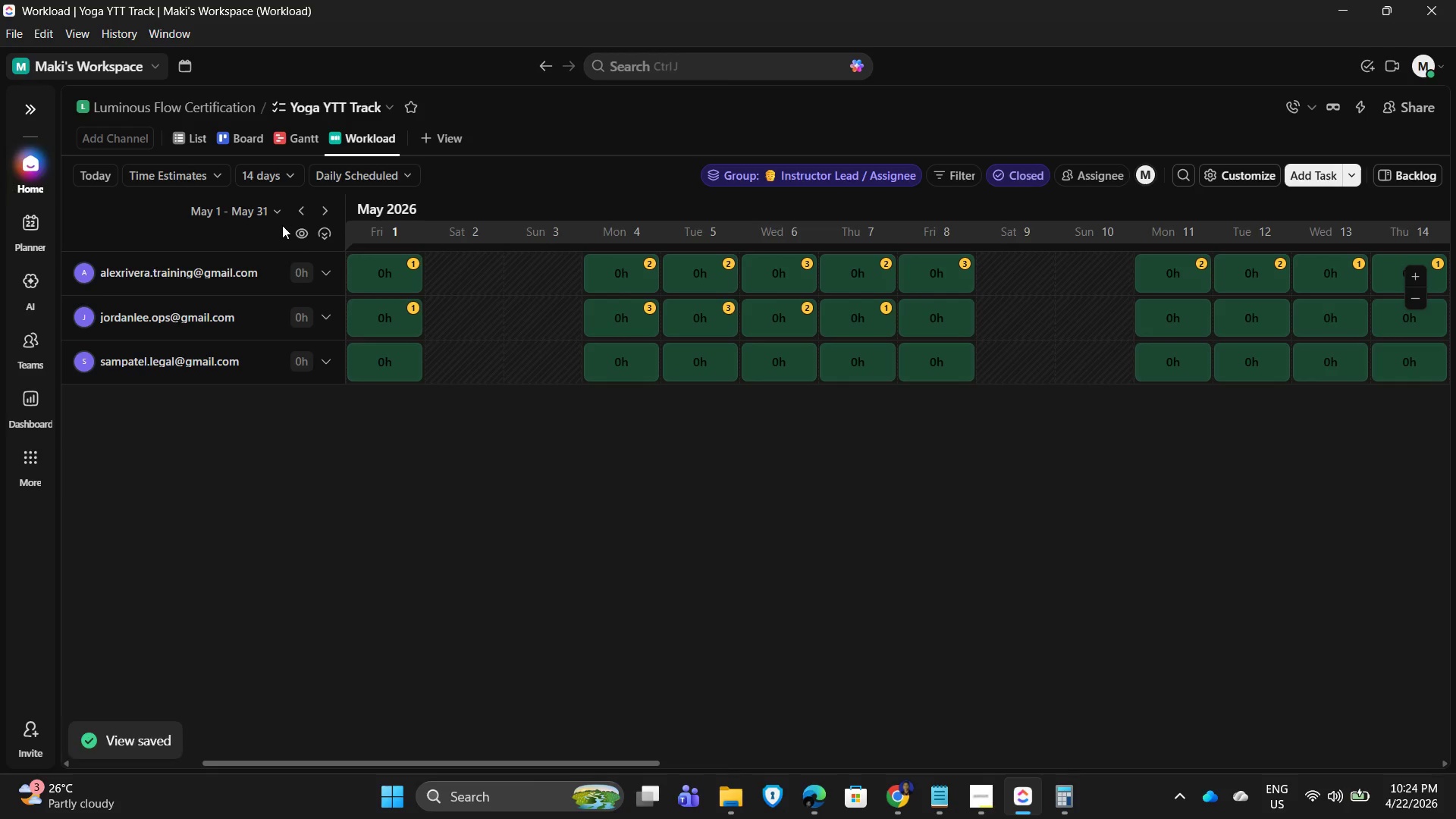 
left_click([273, 212])
 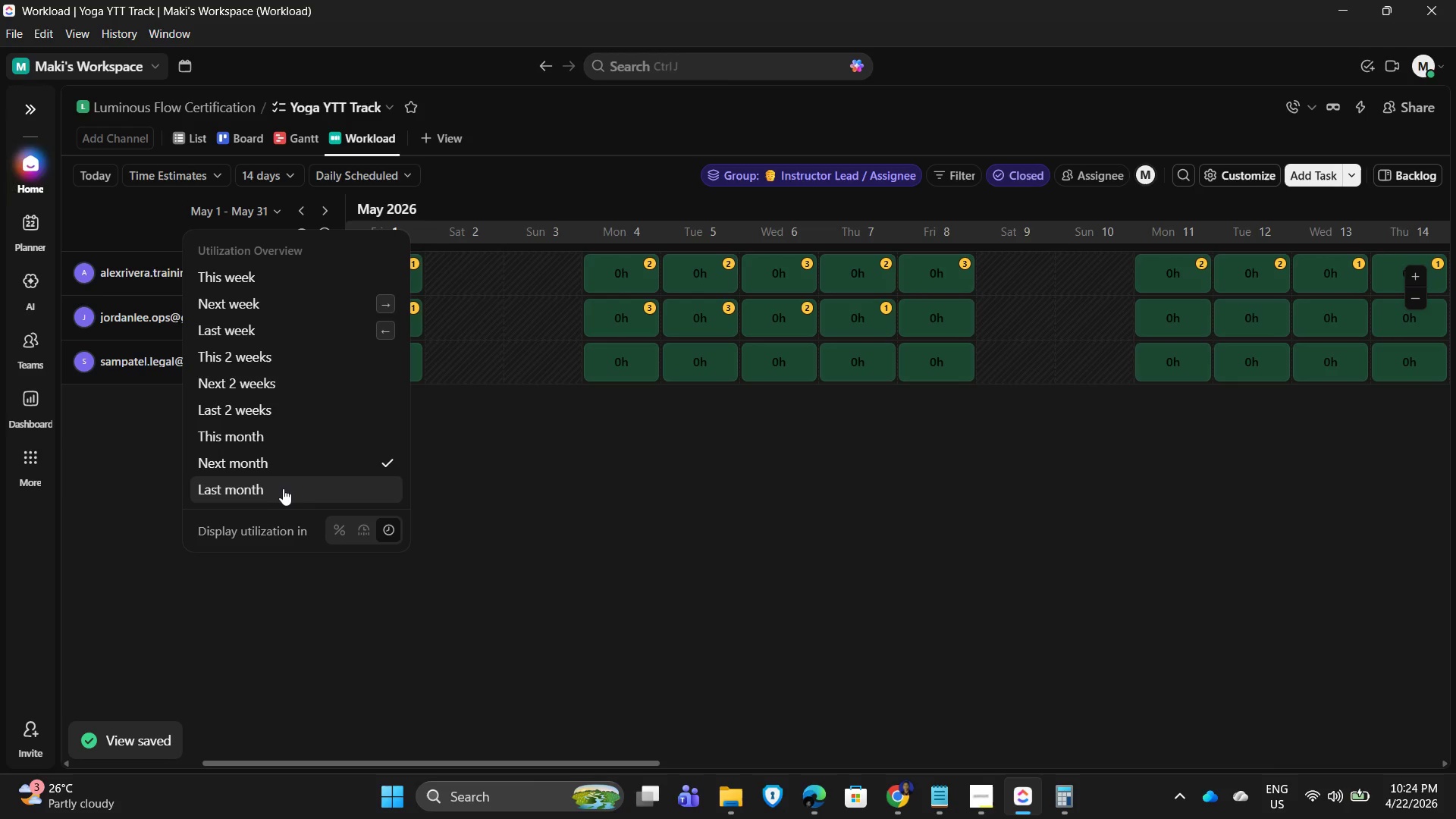 
scroll: coordinate [290, 473], scroll_direction: down, amount: 3.0
 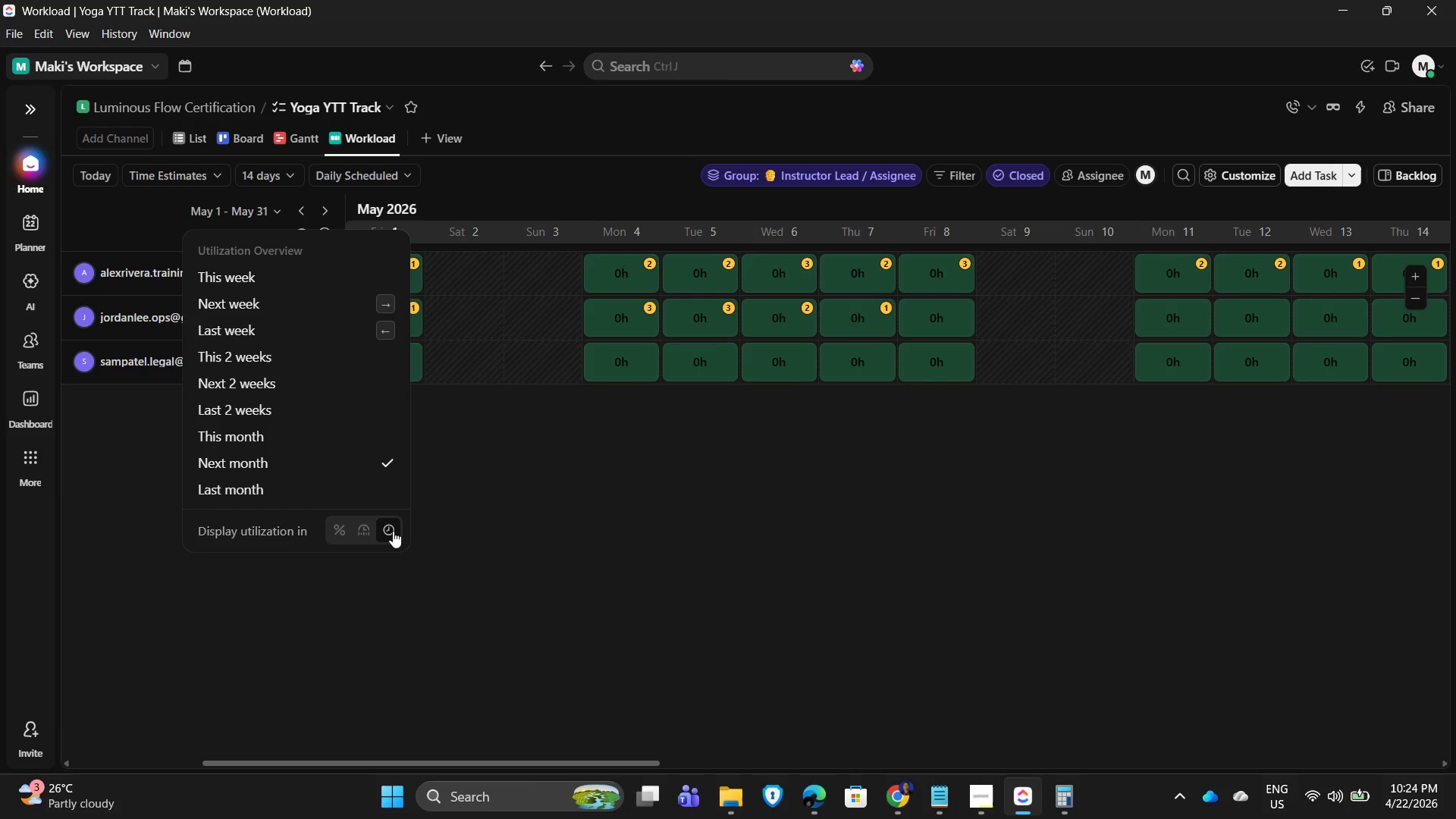 
wait(10.23)
 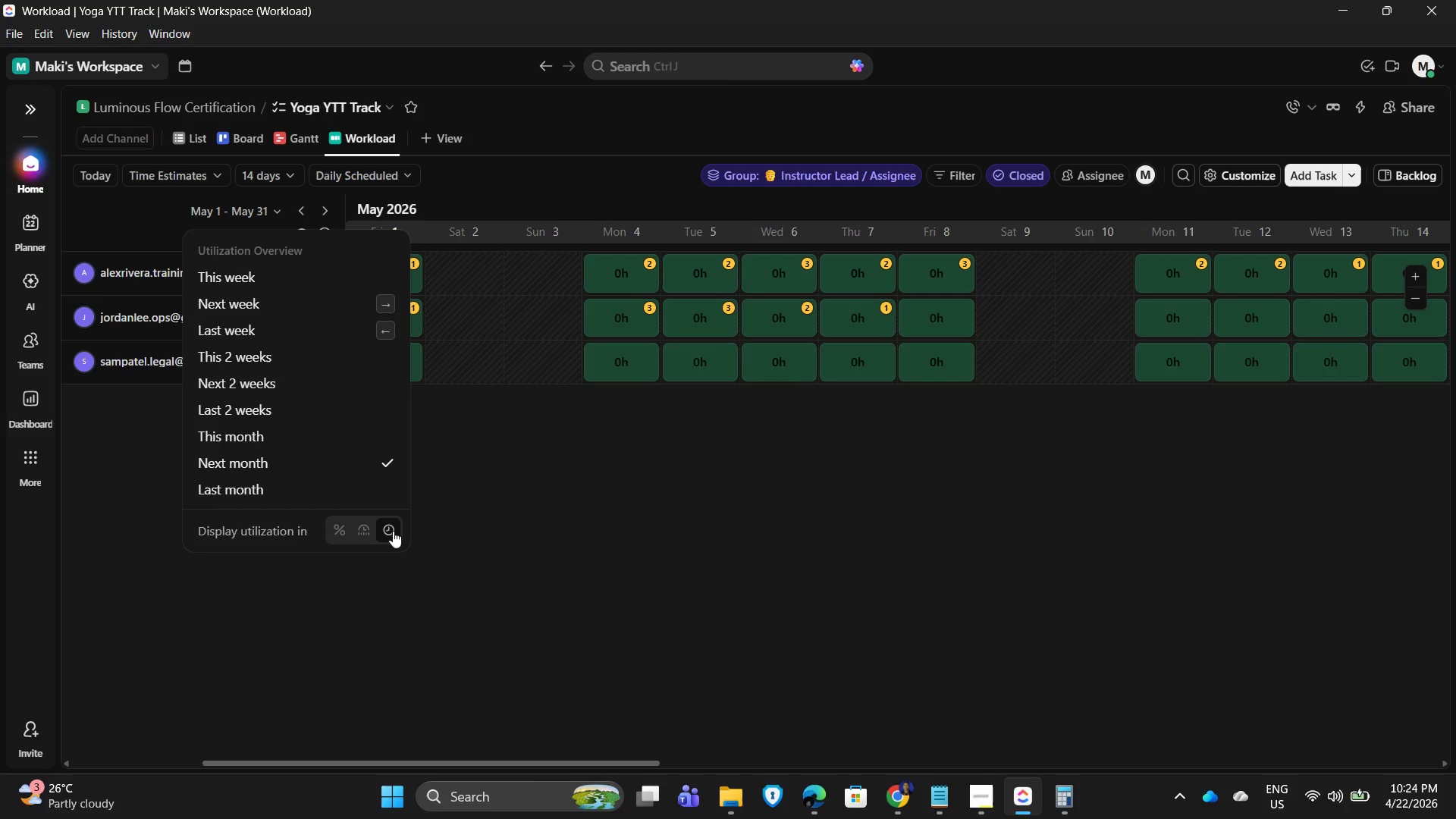 
left_click([328, 462])
 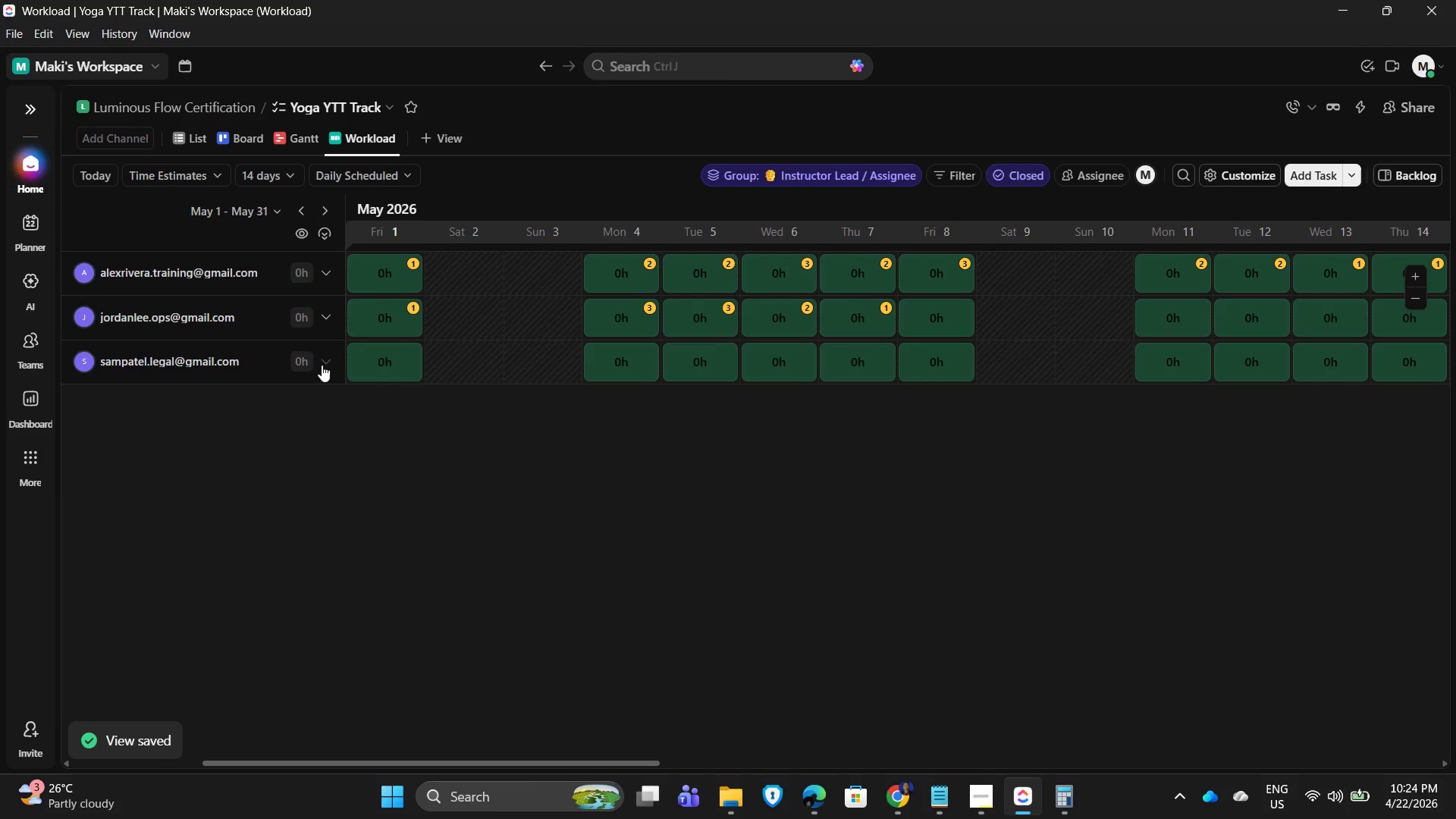 
scroll: coordinate [705, 532], scroll_direction: down, amount: 3.0
 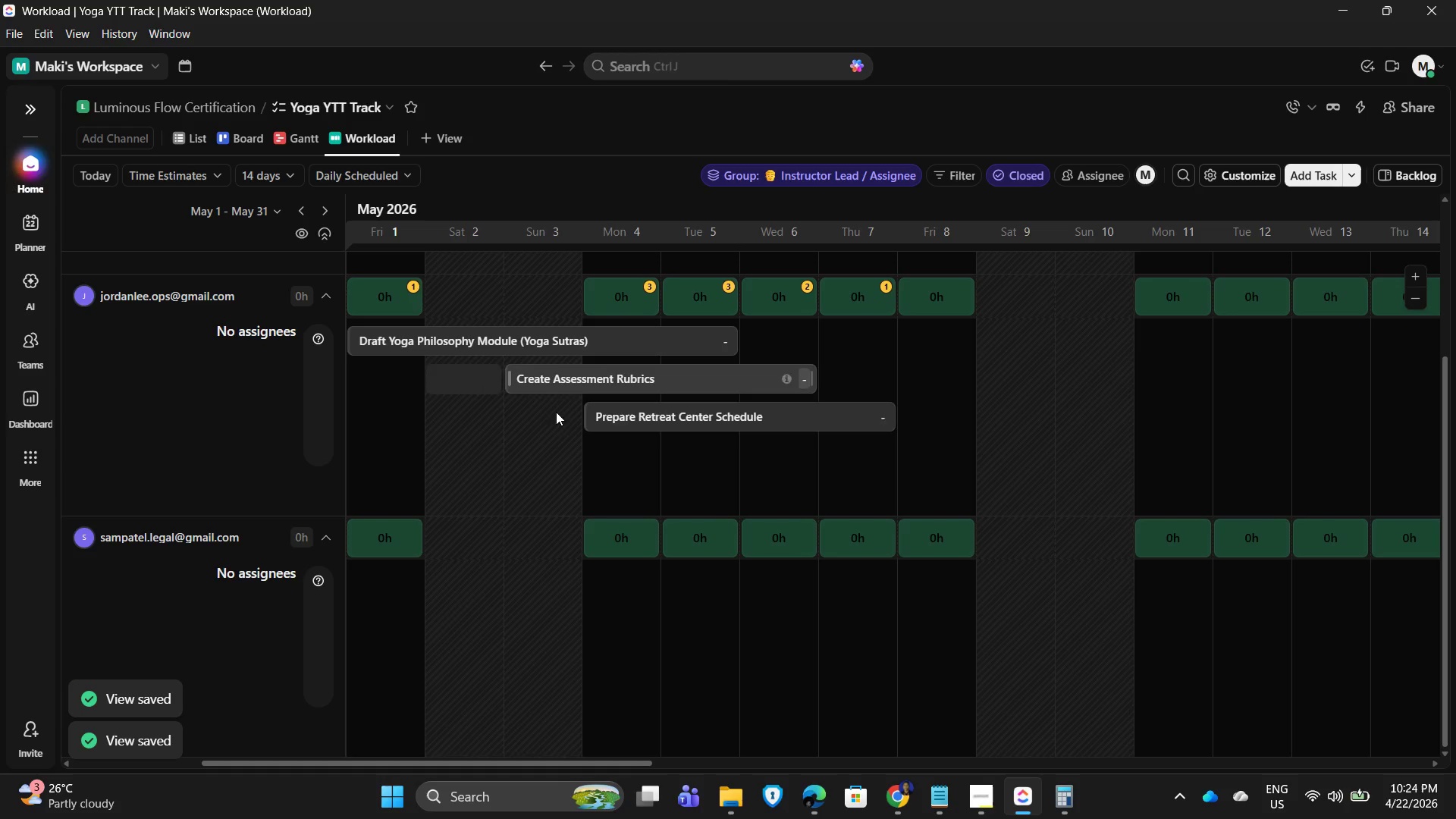 
left_click([322, 234])
 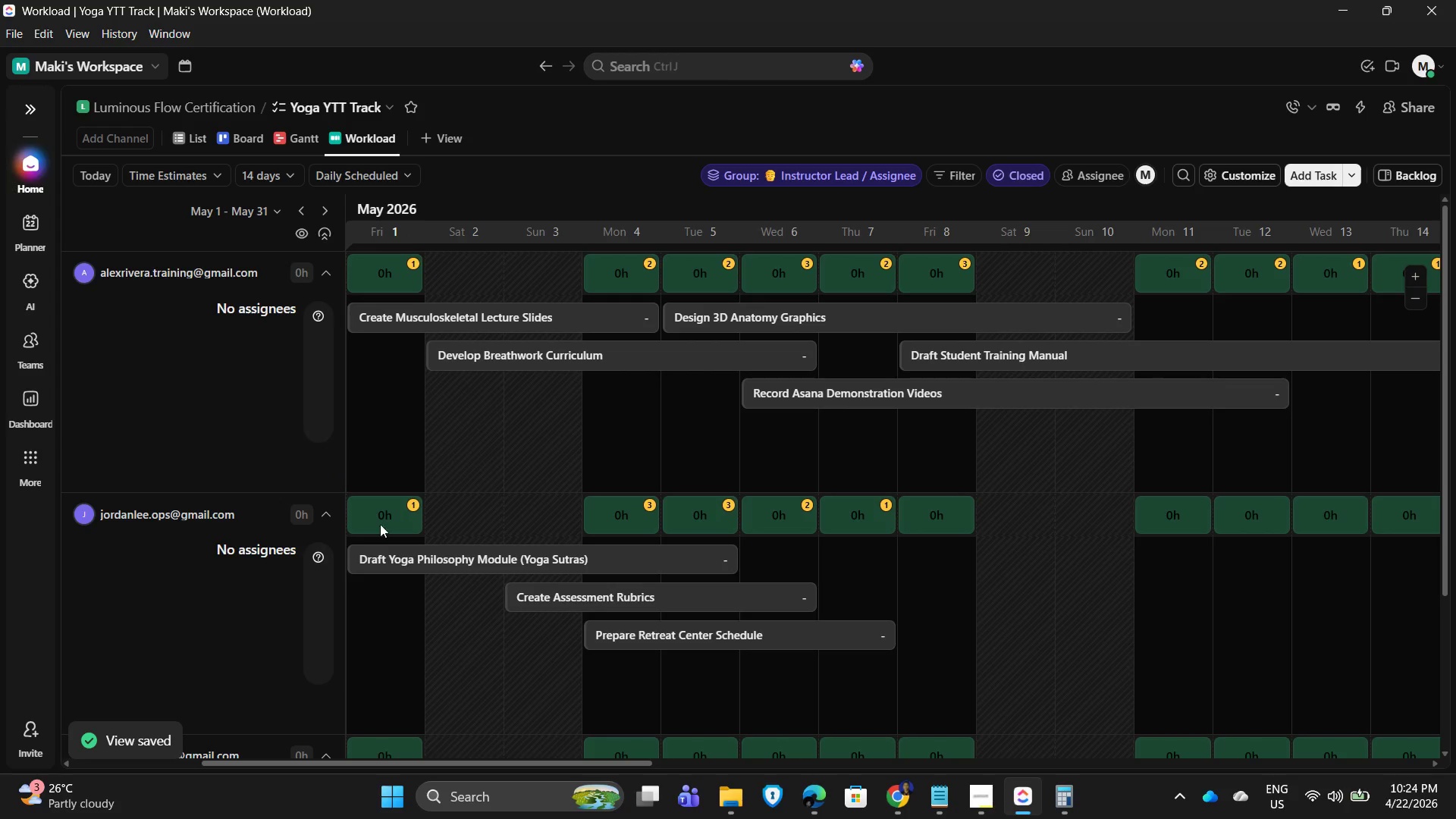 
scroll: coordinate [746, 465], scroll_direction: up, amount: 4.0
 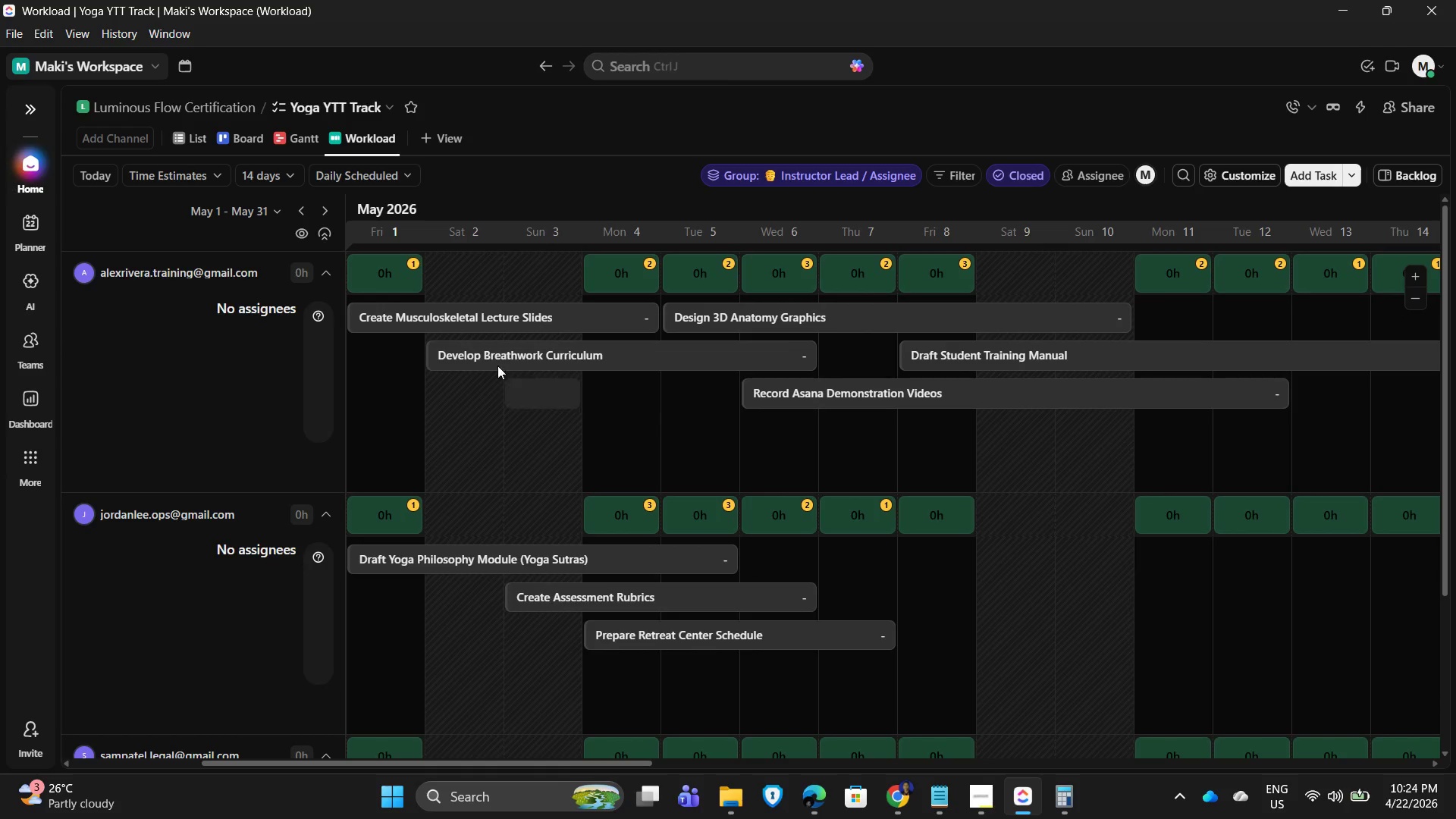 
mouse_move([621, 303])
 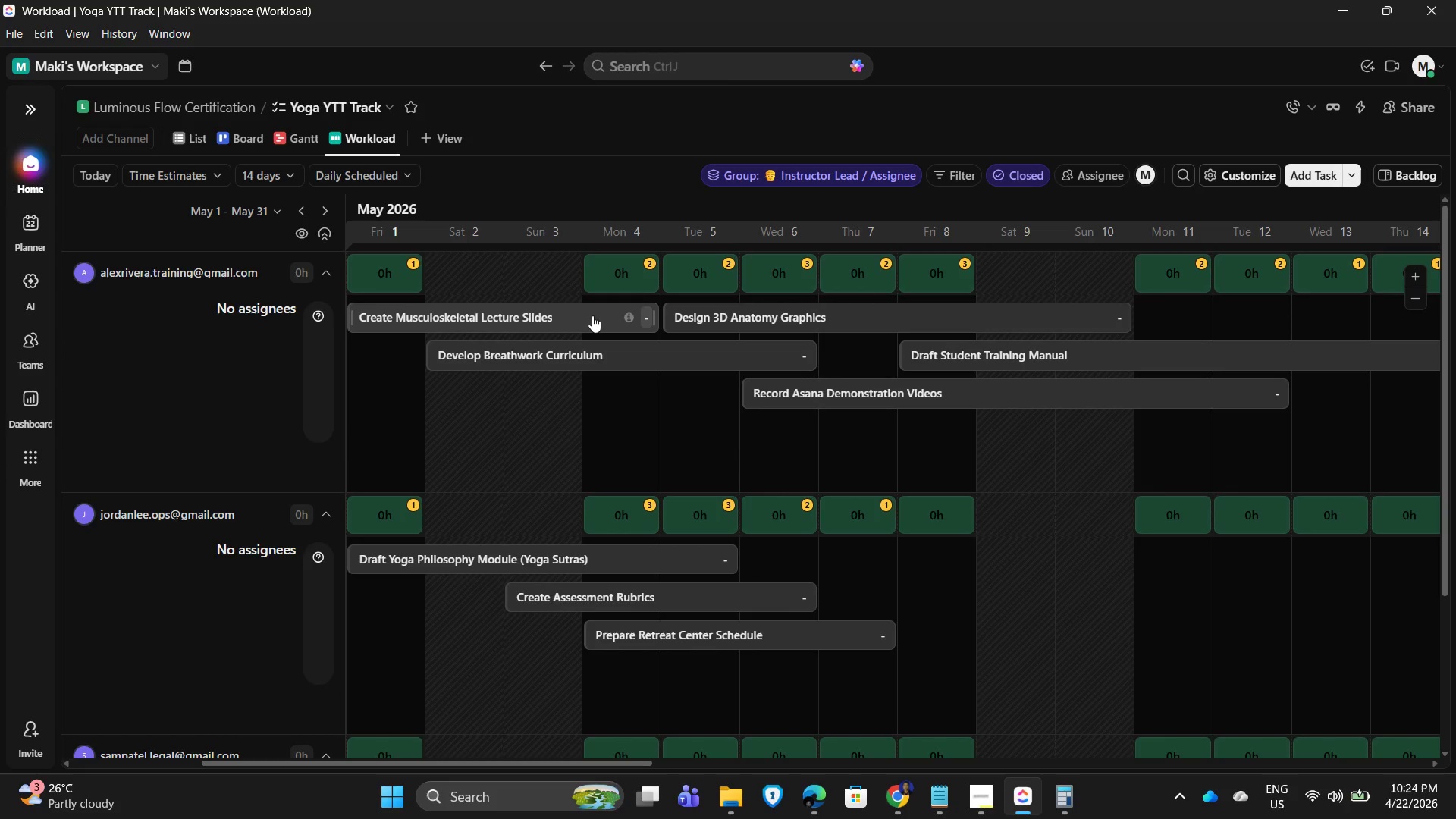 
left_click([592, 315])
 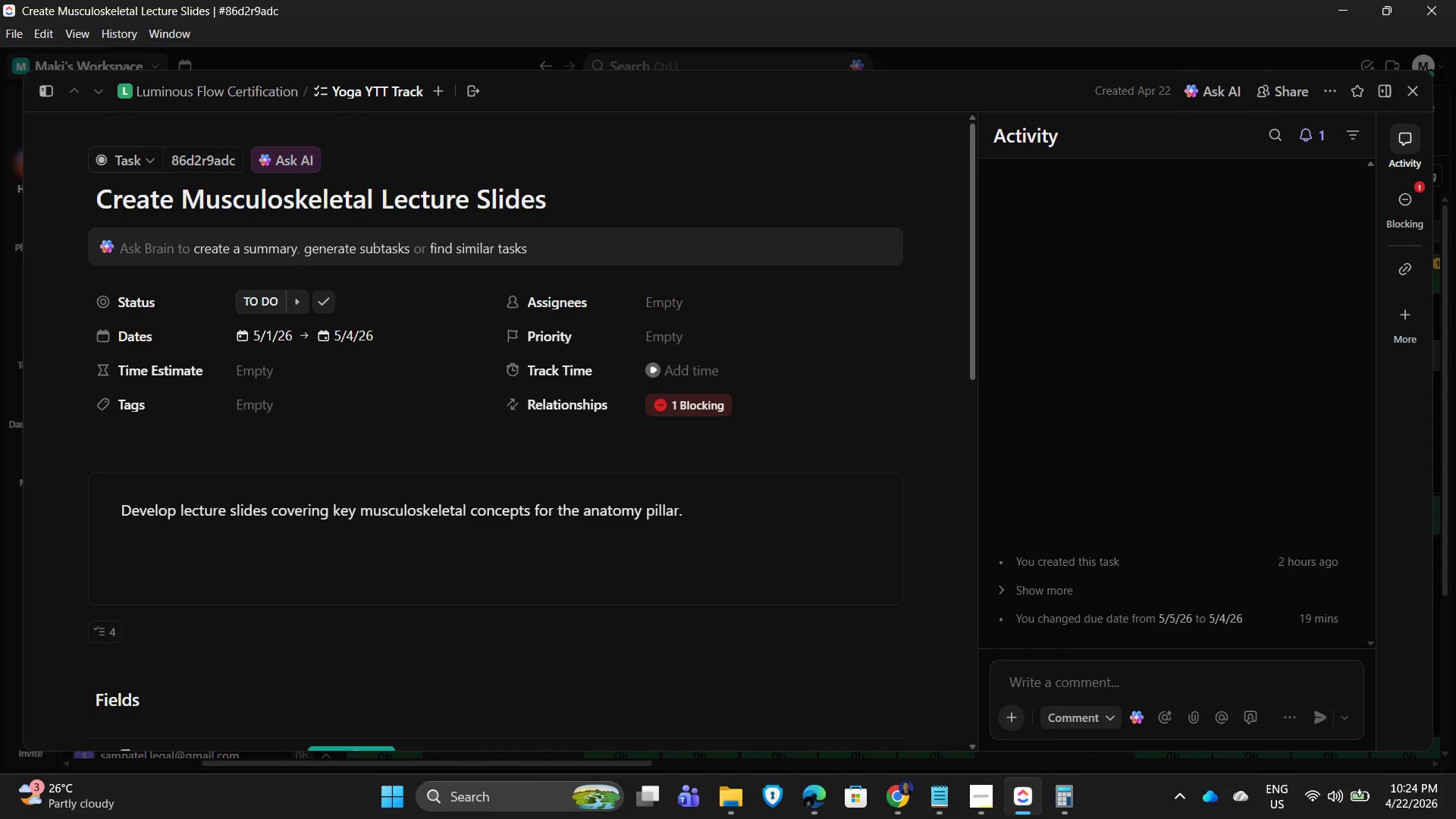 
left_click([1417, 86])
 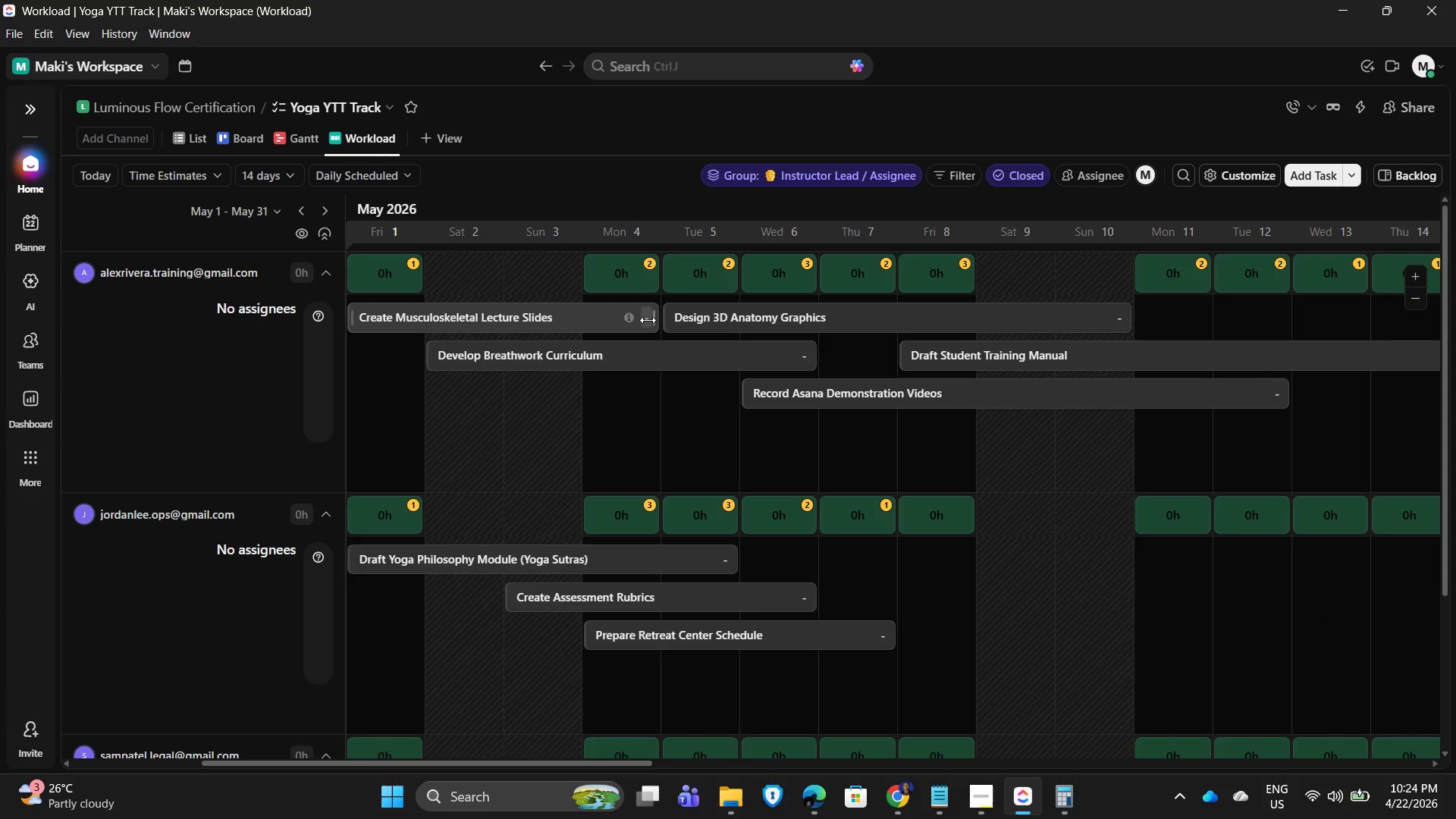 
left_click([648, 320])
 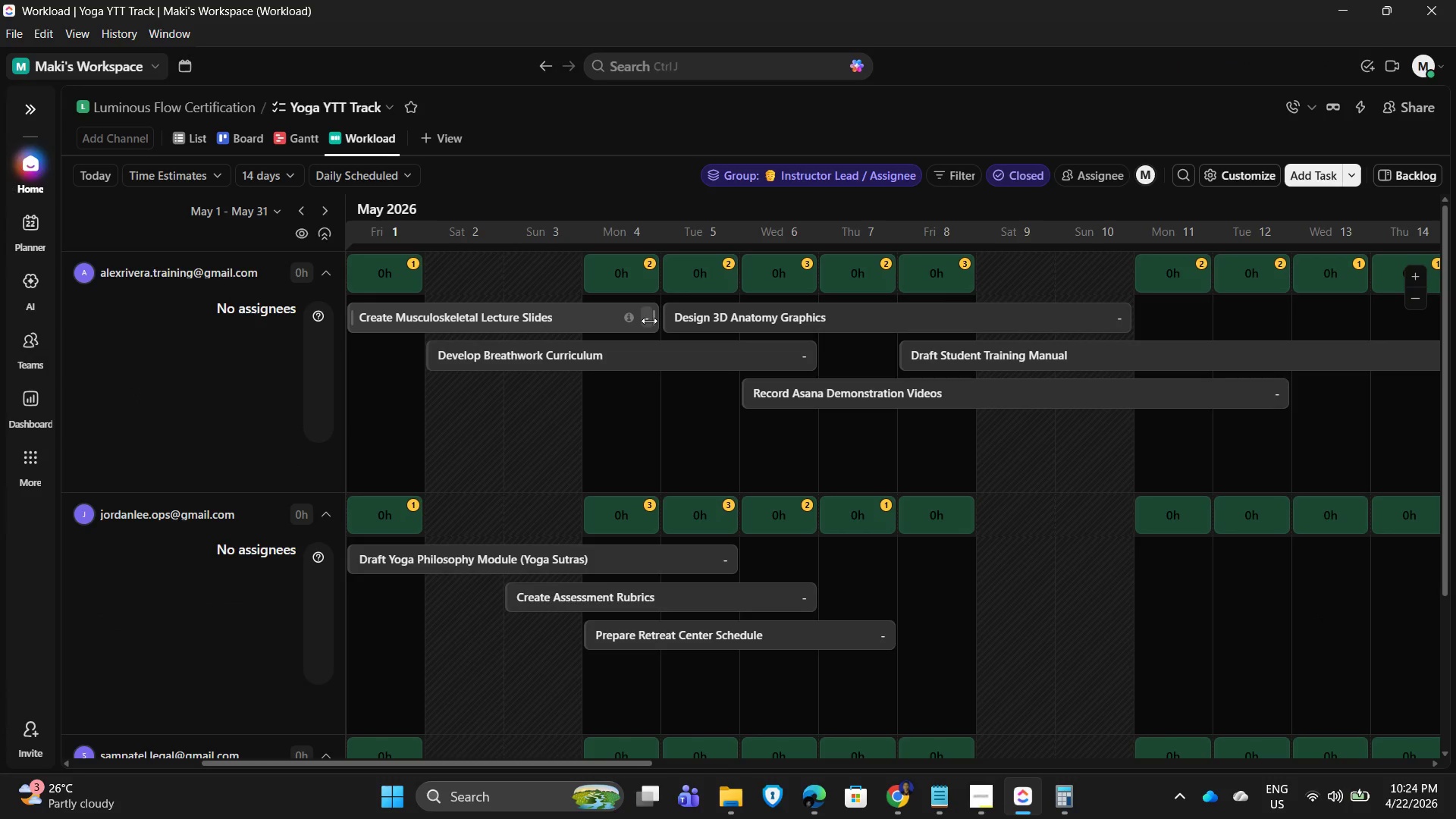 
left_click_drag(start_coordinate=[649, 321], to_coordinate=[633, 325])
 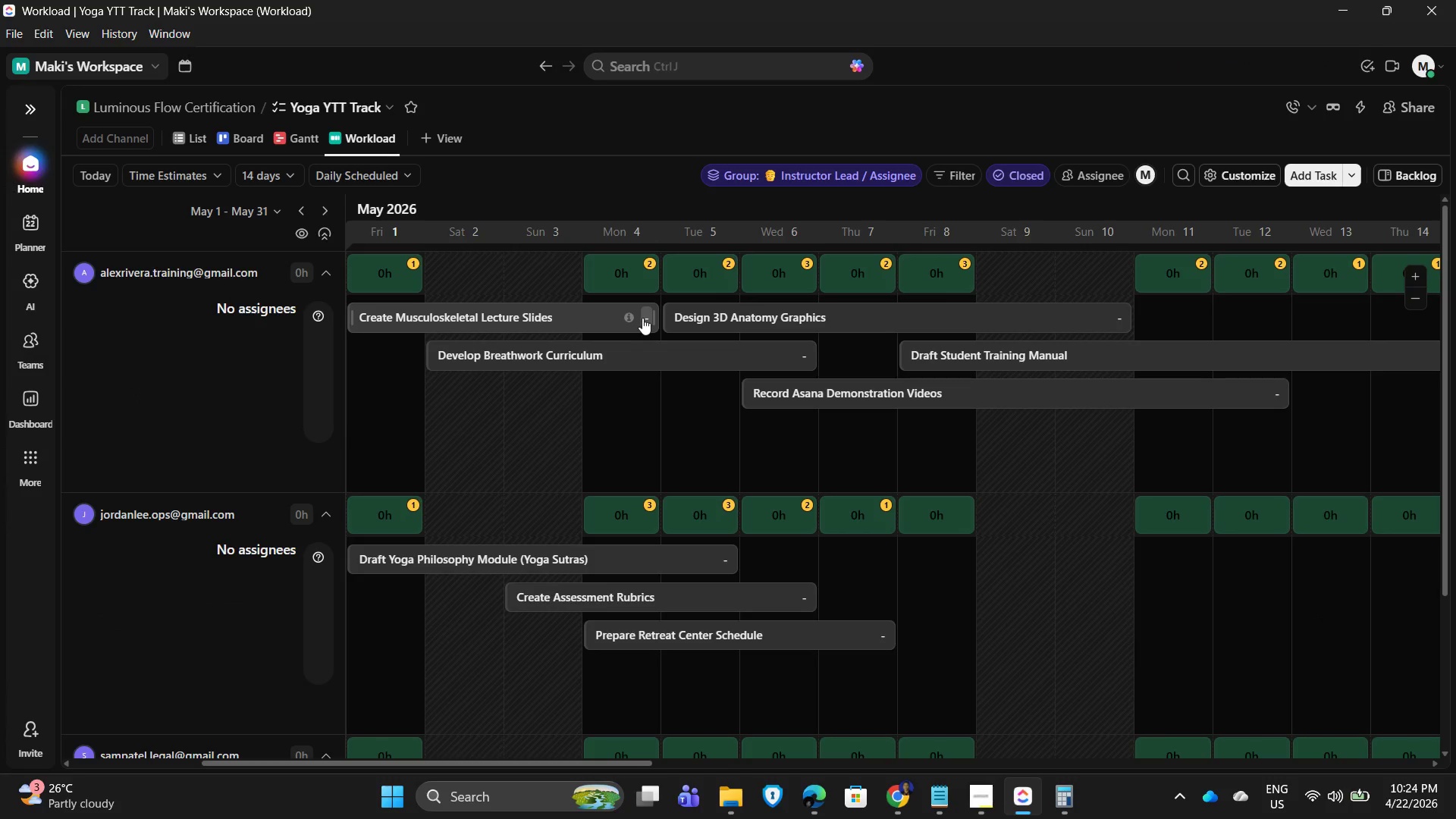 
mouse_move([388, 273])
 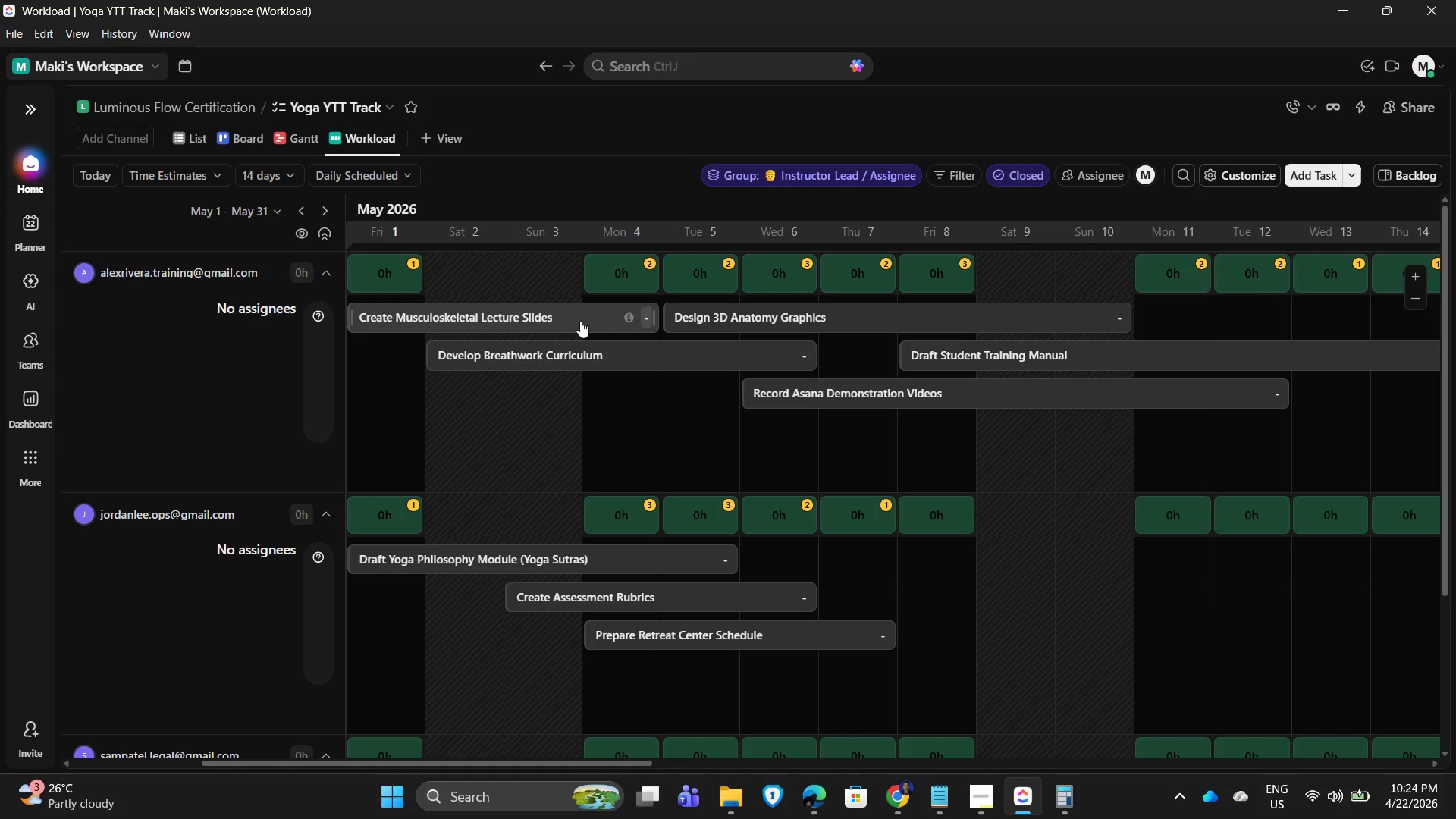 
mouse_move([618, 335])
 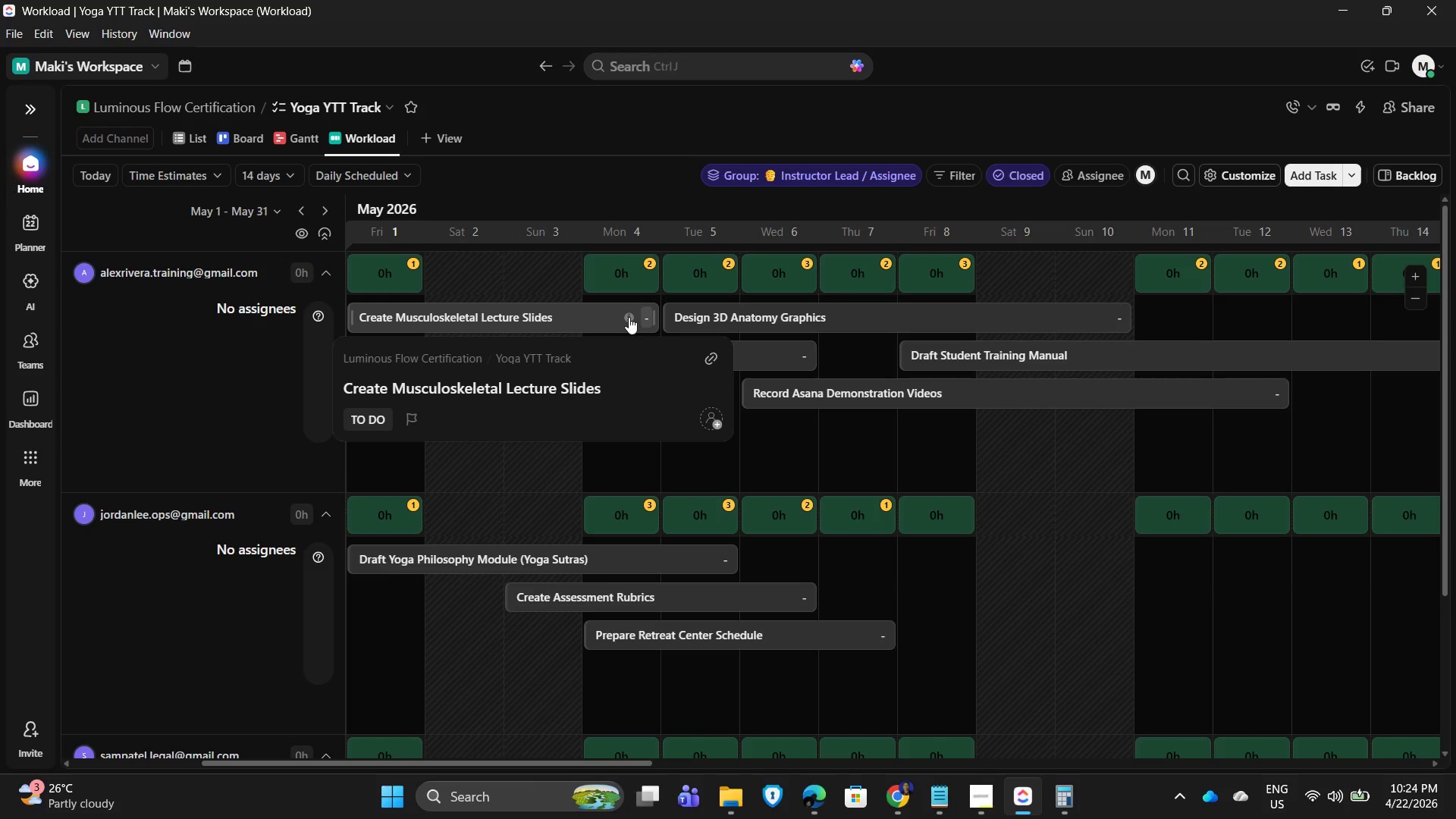 
mouse_move([710, 445])
 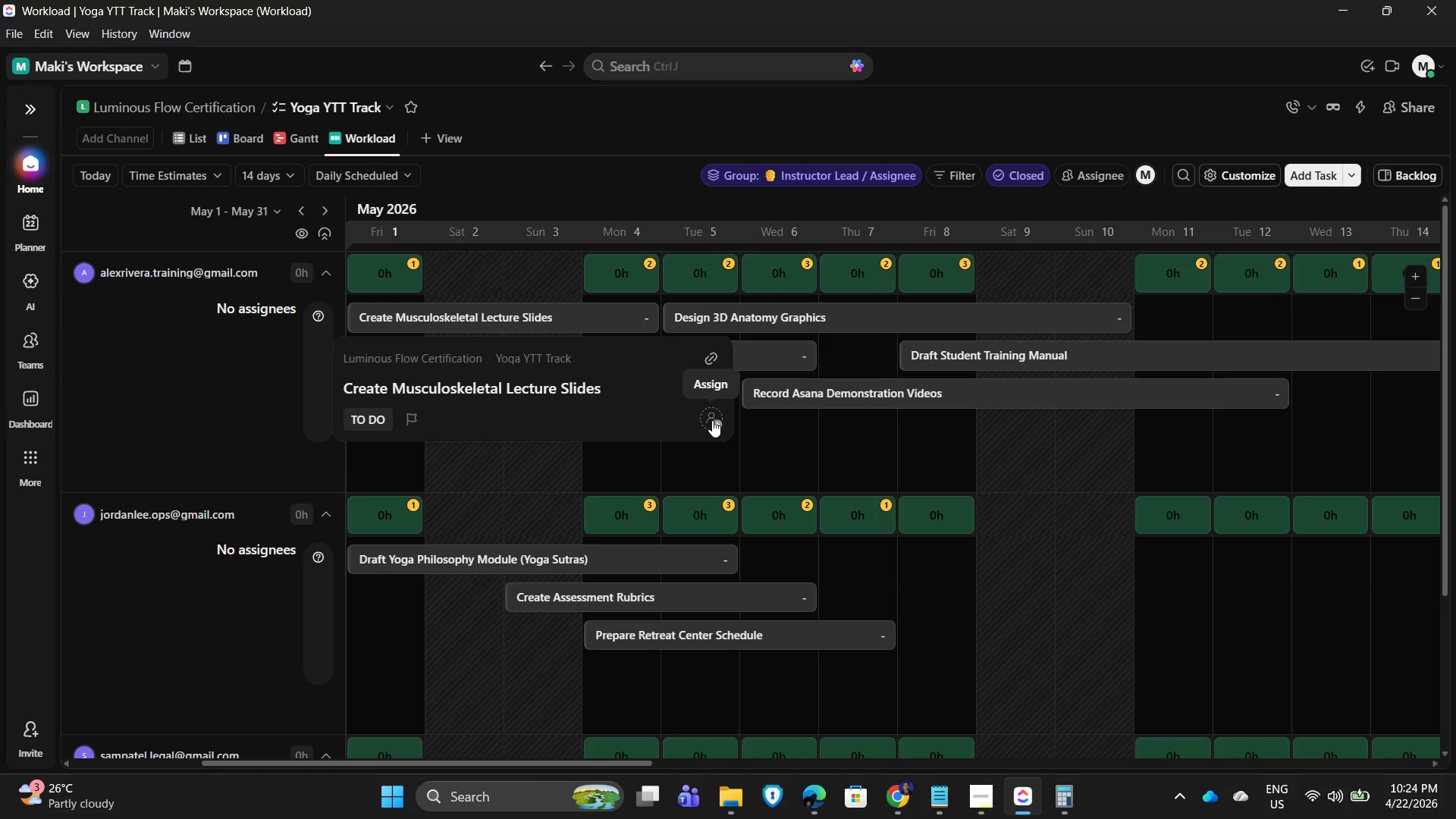 
left_click([712, 420])
 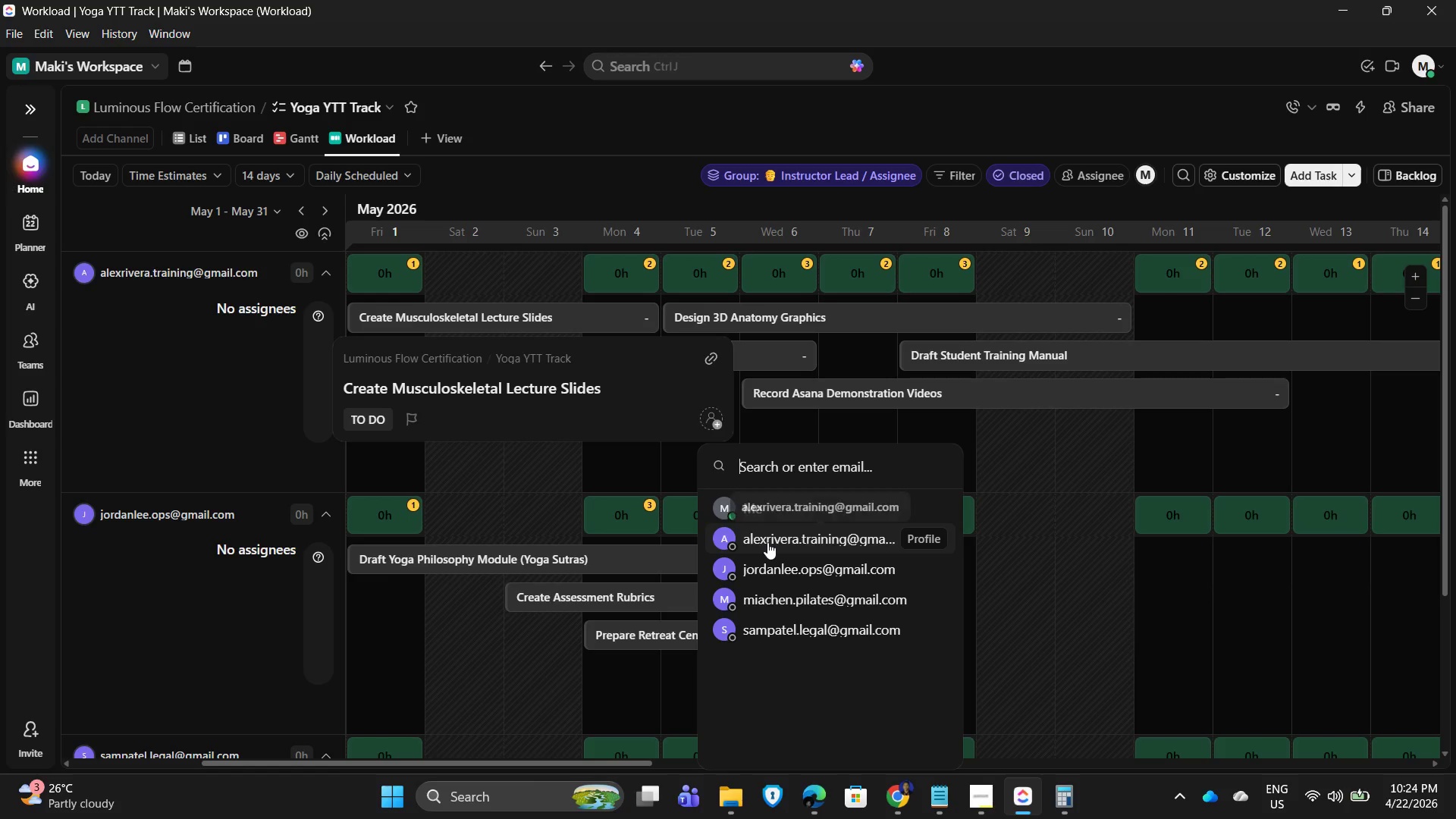 
left_click([767, 542])
 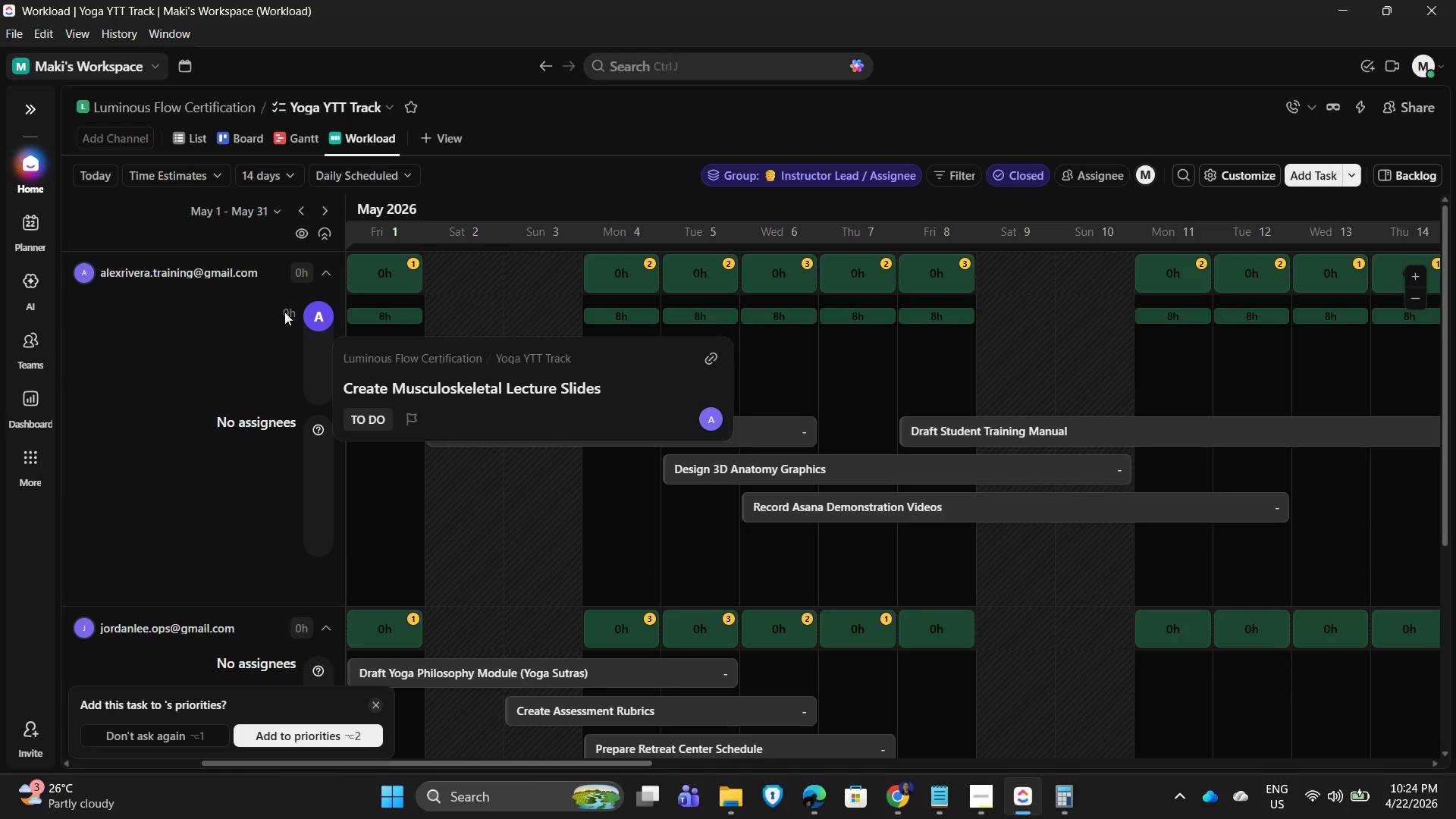 
left_click_drag(start_coordinate=[323, 315], to_coordinate=[319, 330])
 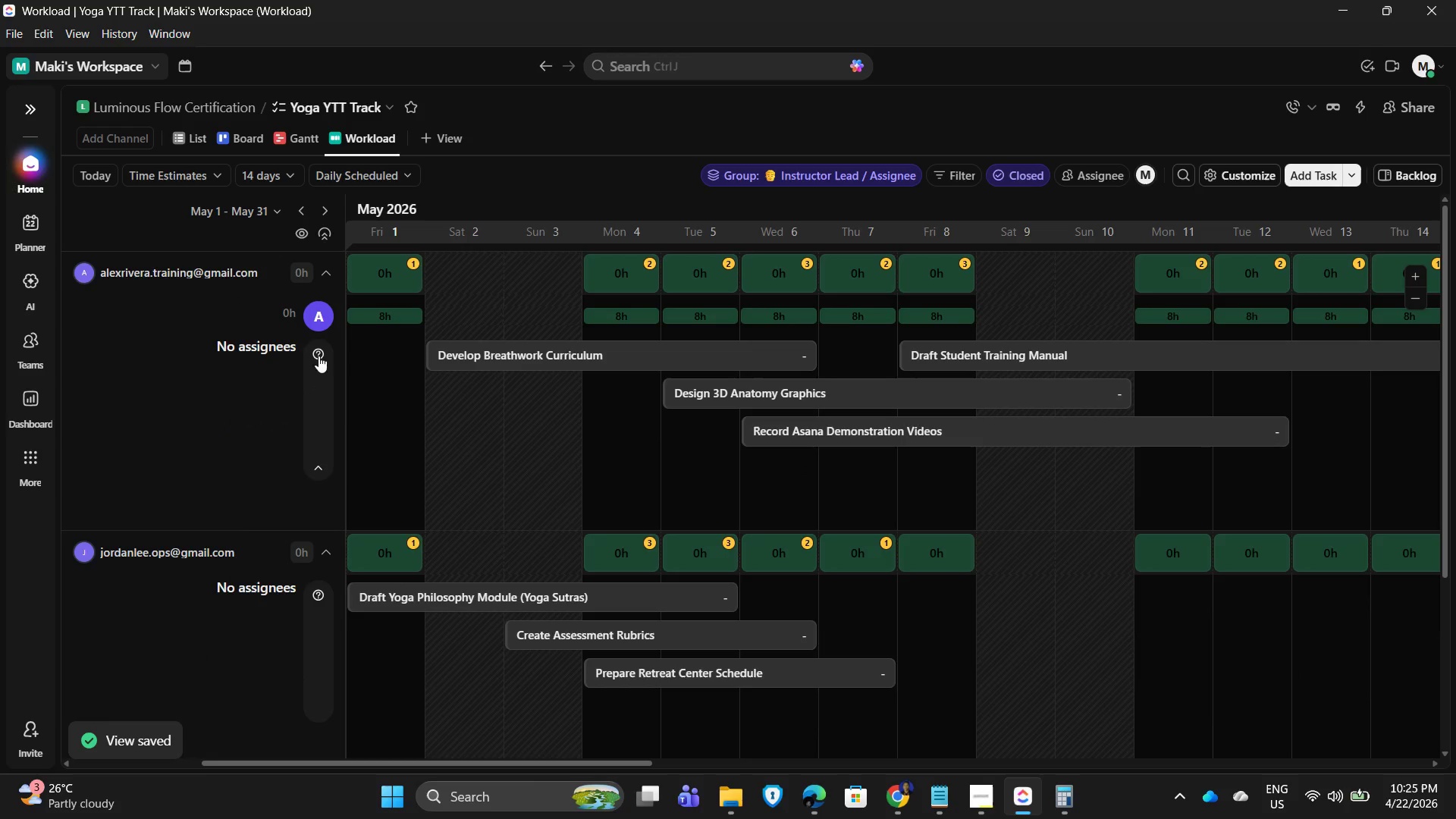 
left_click([315, 462])
 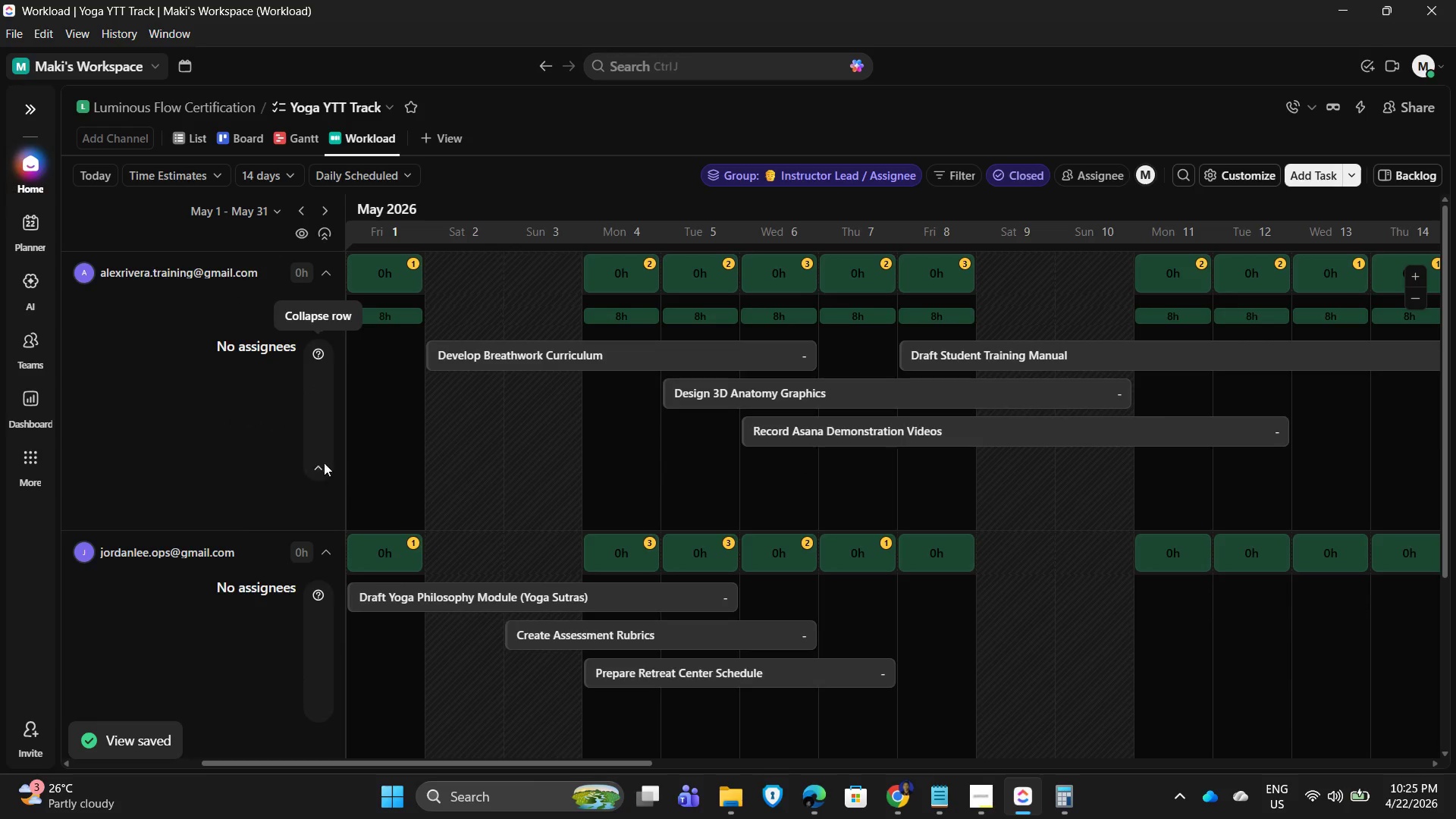 
mouse_move([639, 329])
 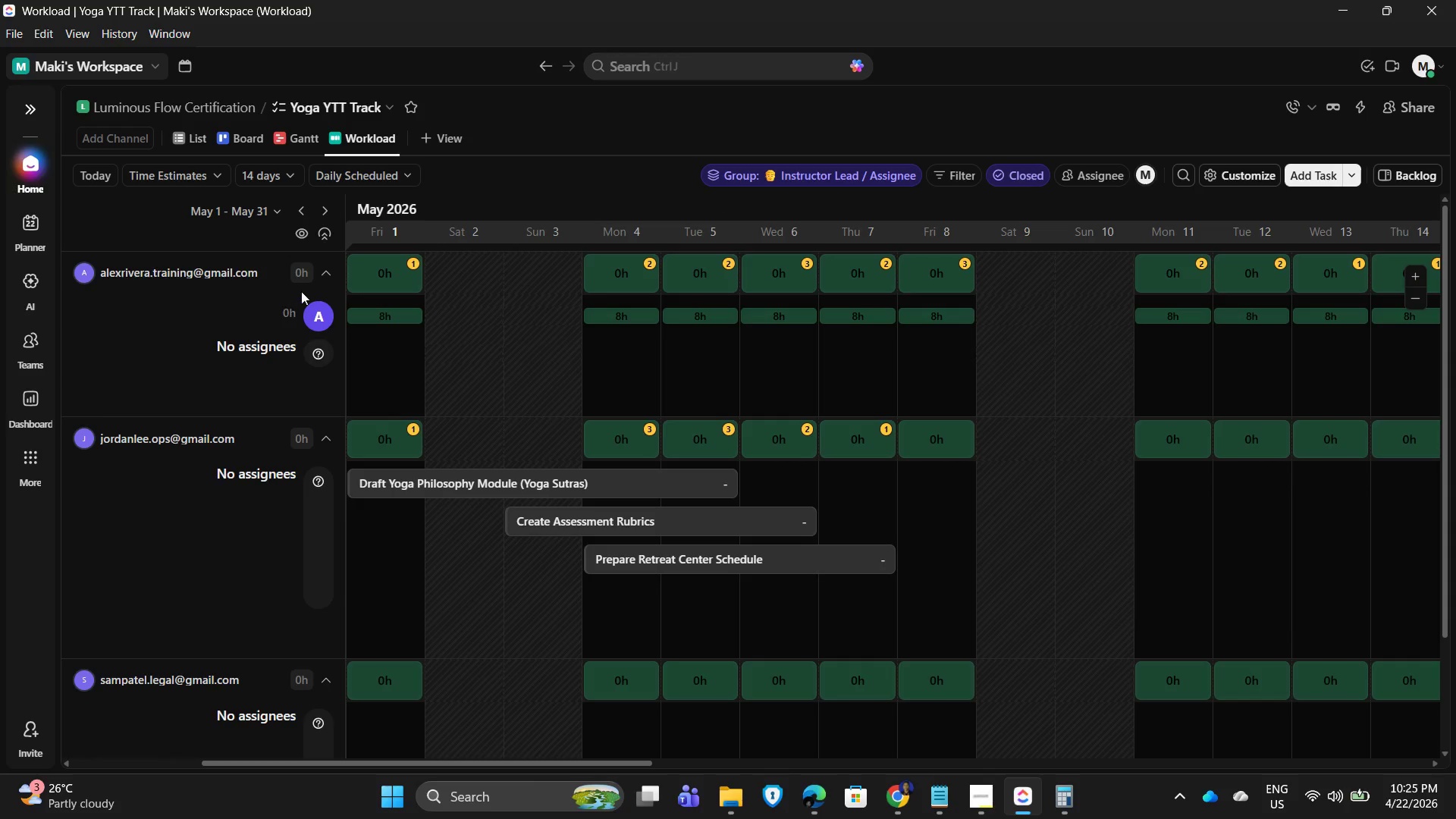 
wait(5.24)
 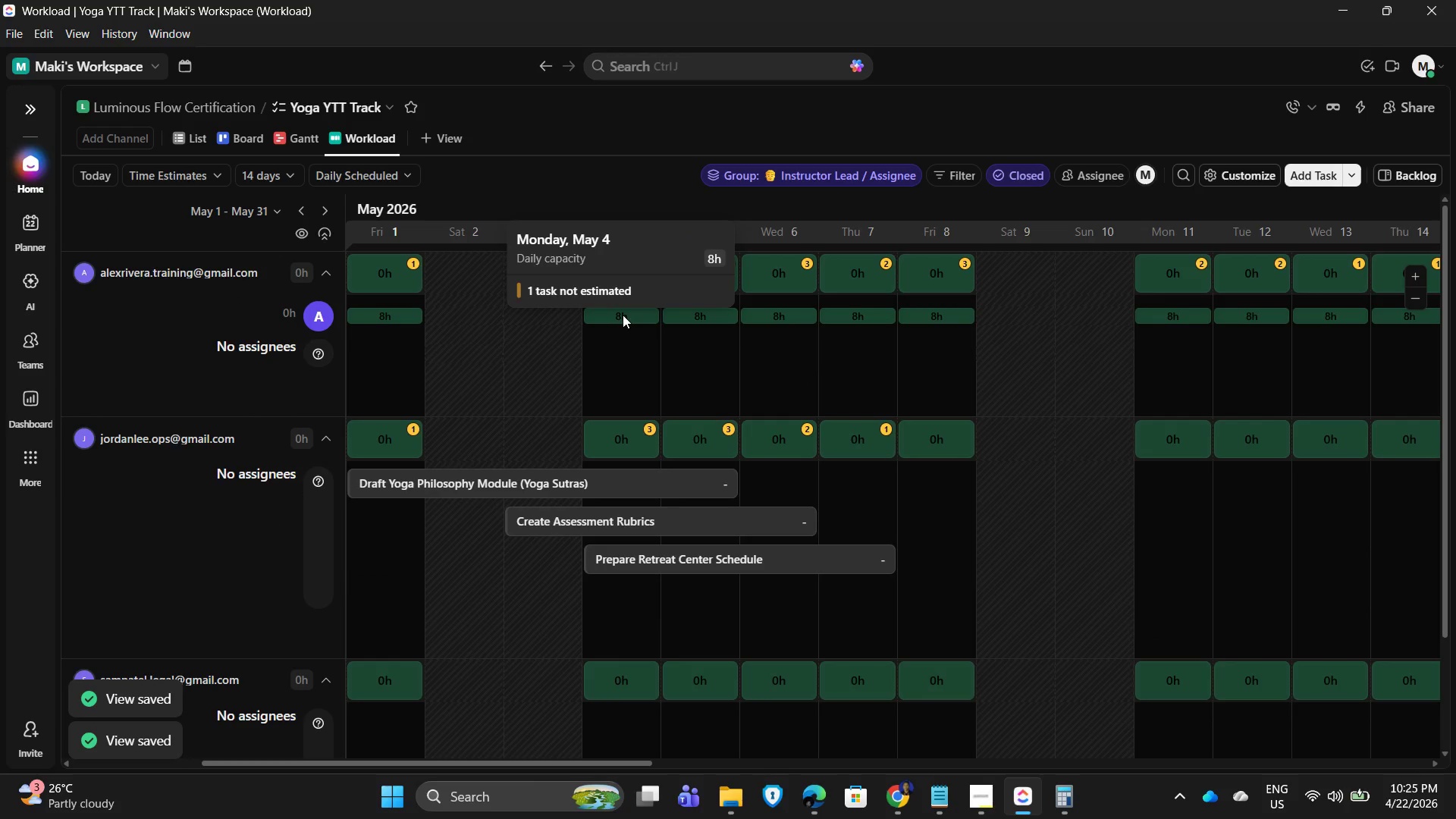 
left_click([400, 313])
 